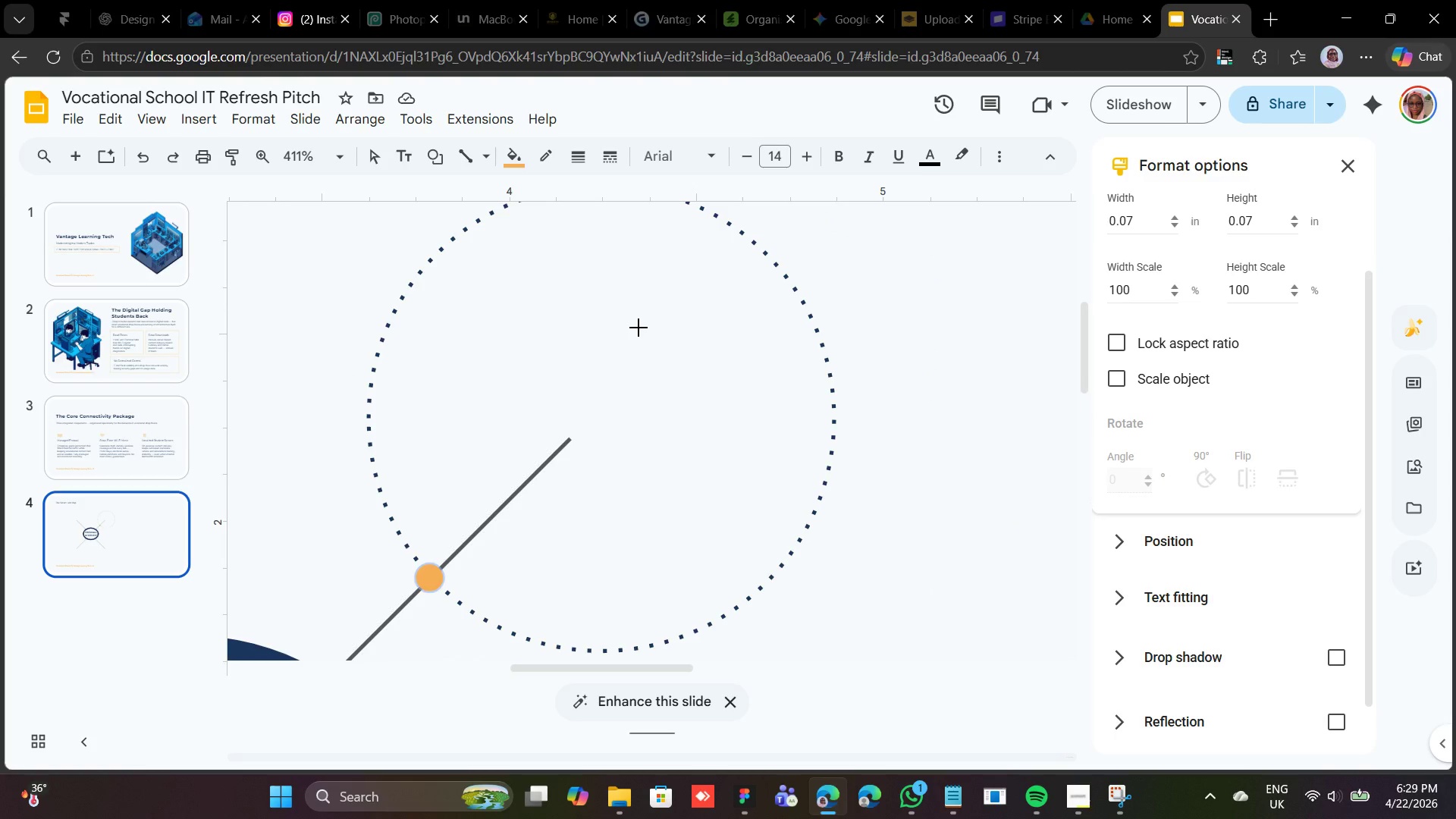 
wait(5.42)
 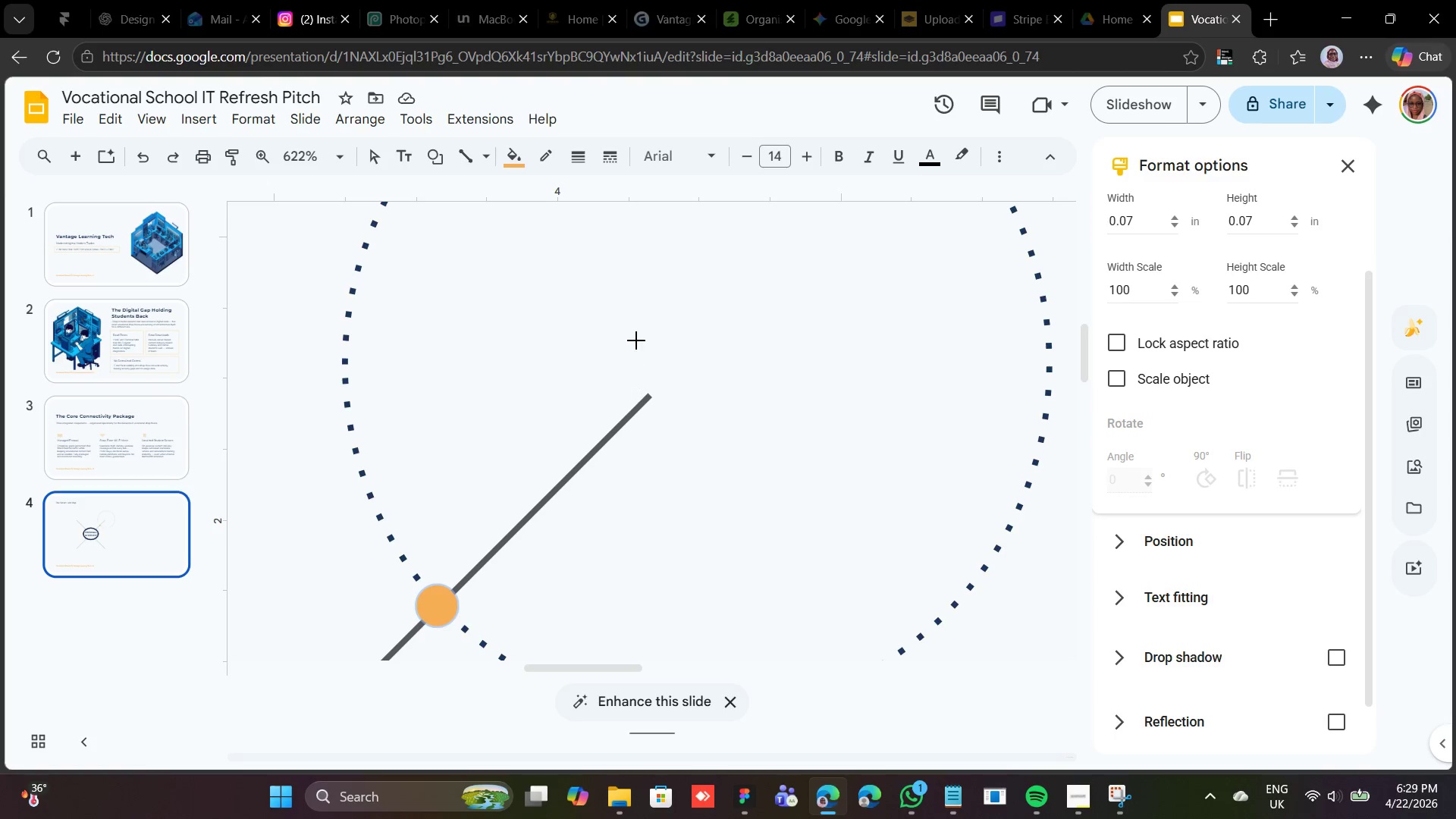 
hold_key(key=ShiftLeft, duration=2.3)
left_click_drag(start_coordinate=[526, 340], to_coordinate=[711, 541])
 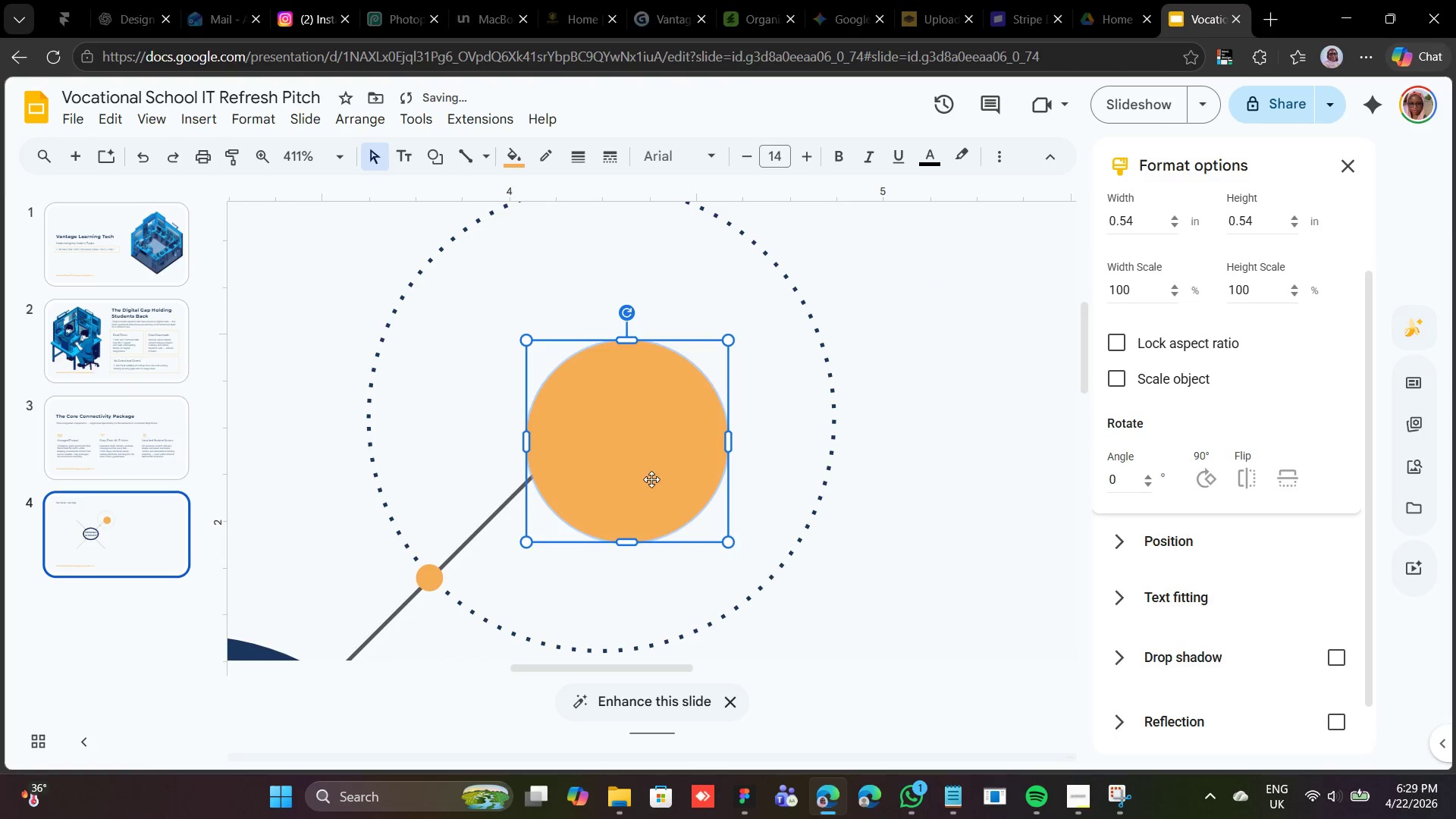 
left_click_drag(start_coordinate=[642, 472], to_coordinate=[622, 432])
 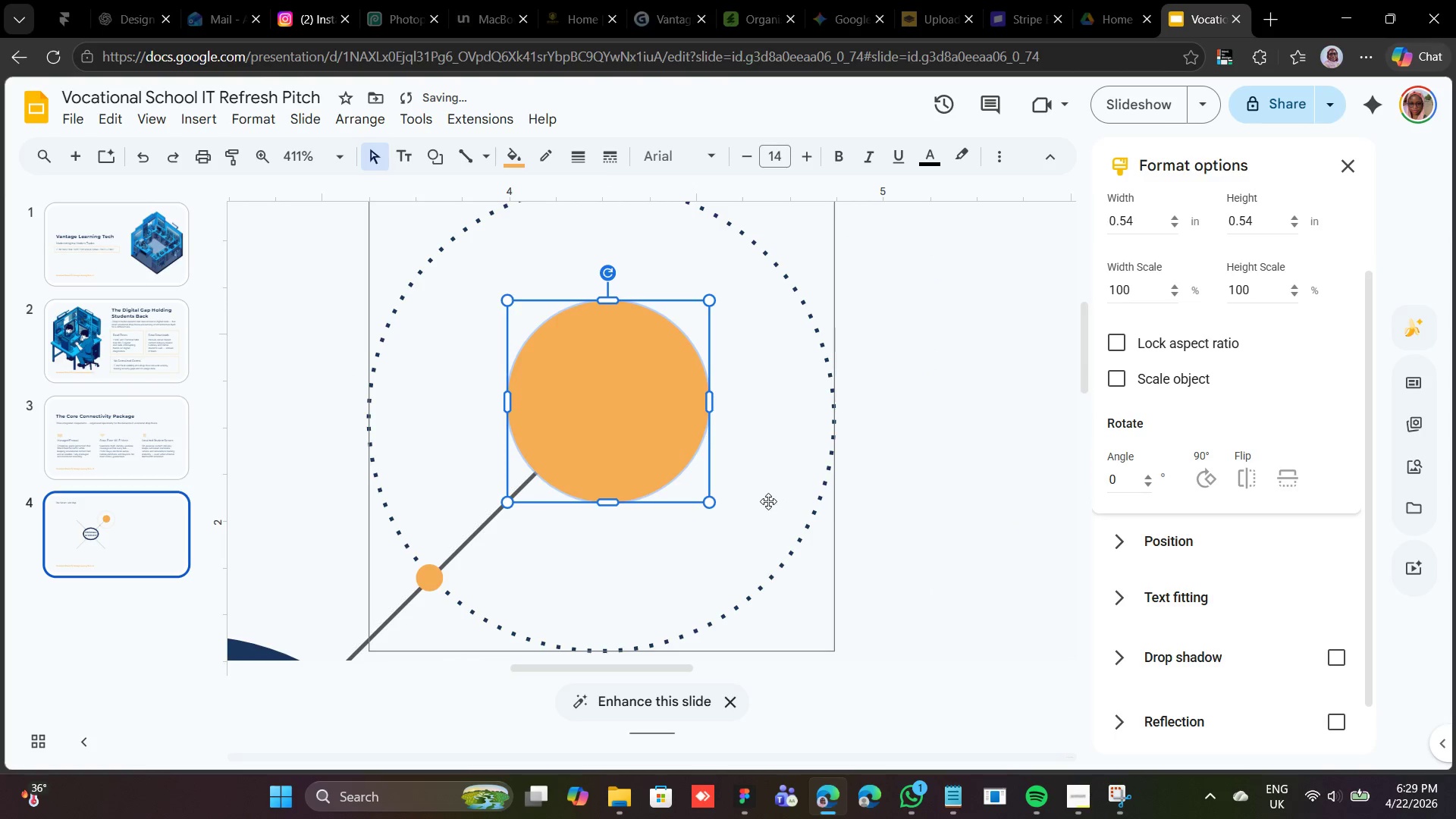 
left_click_drag(start_coordinate=[705, 501], to_coordinate=[707, 497])
 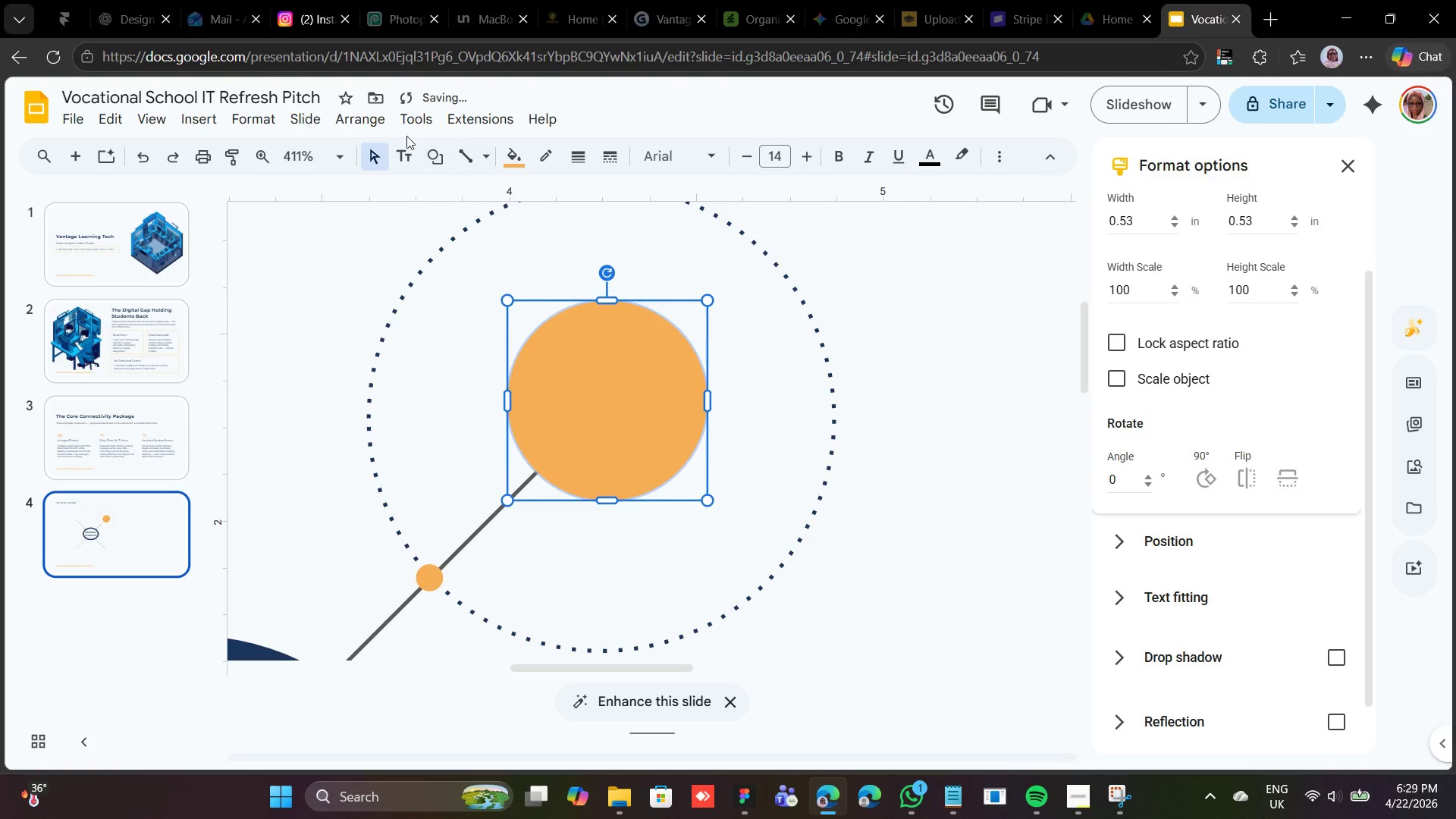 
left_click([438, 162])
 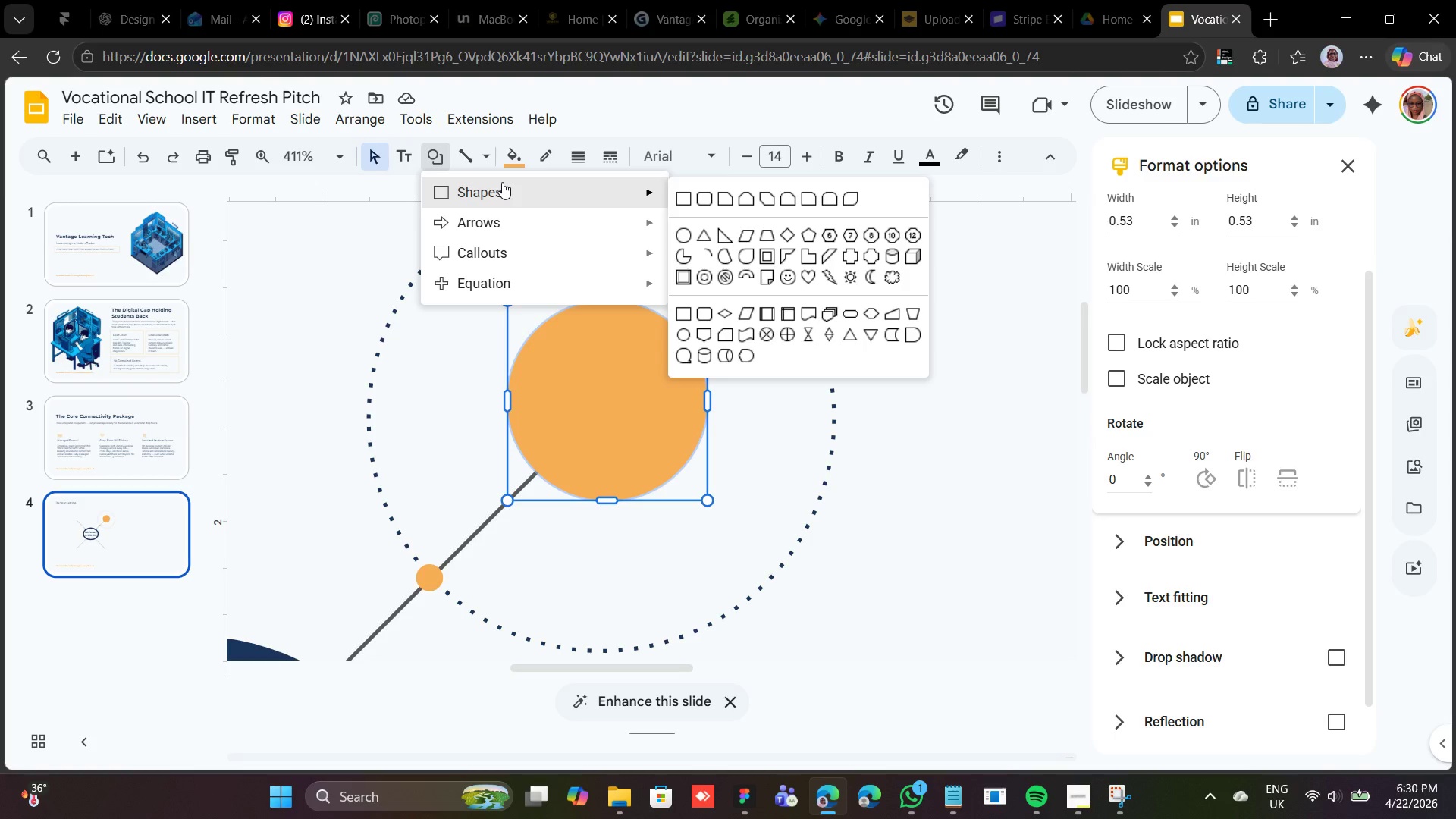 
wait(11.33)
 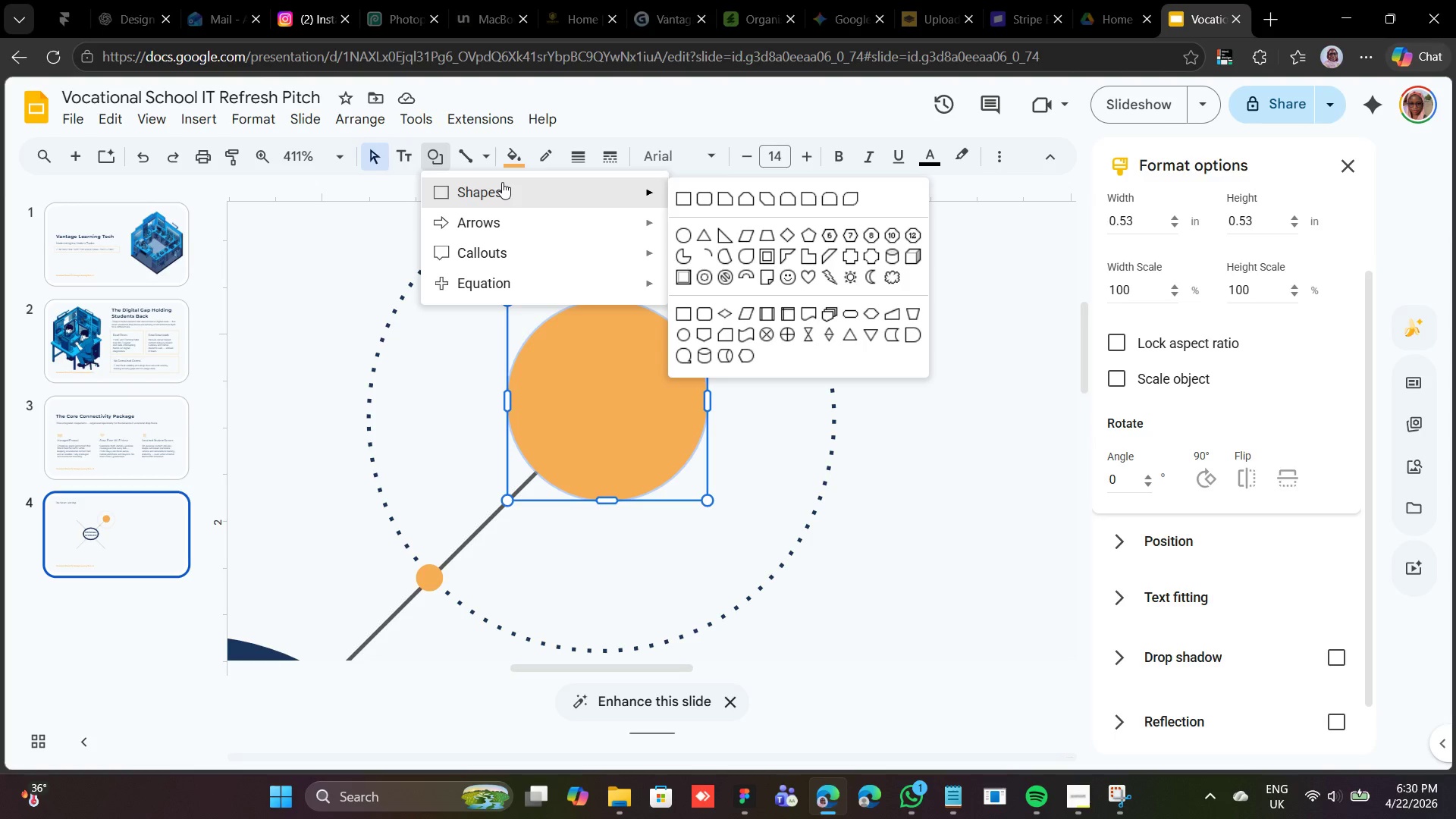 
left_click([711, 353])
 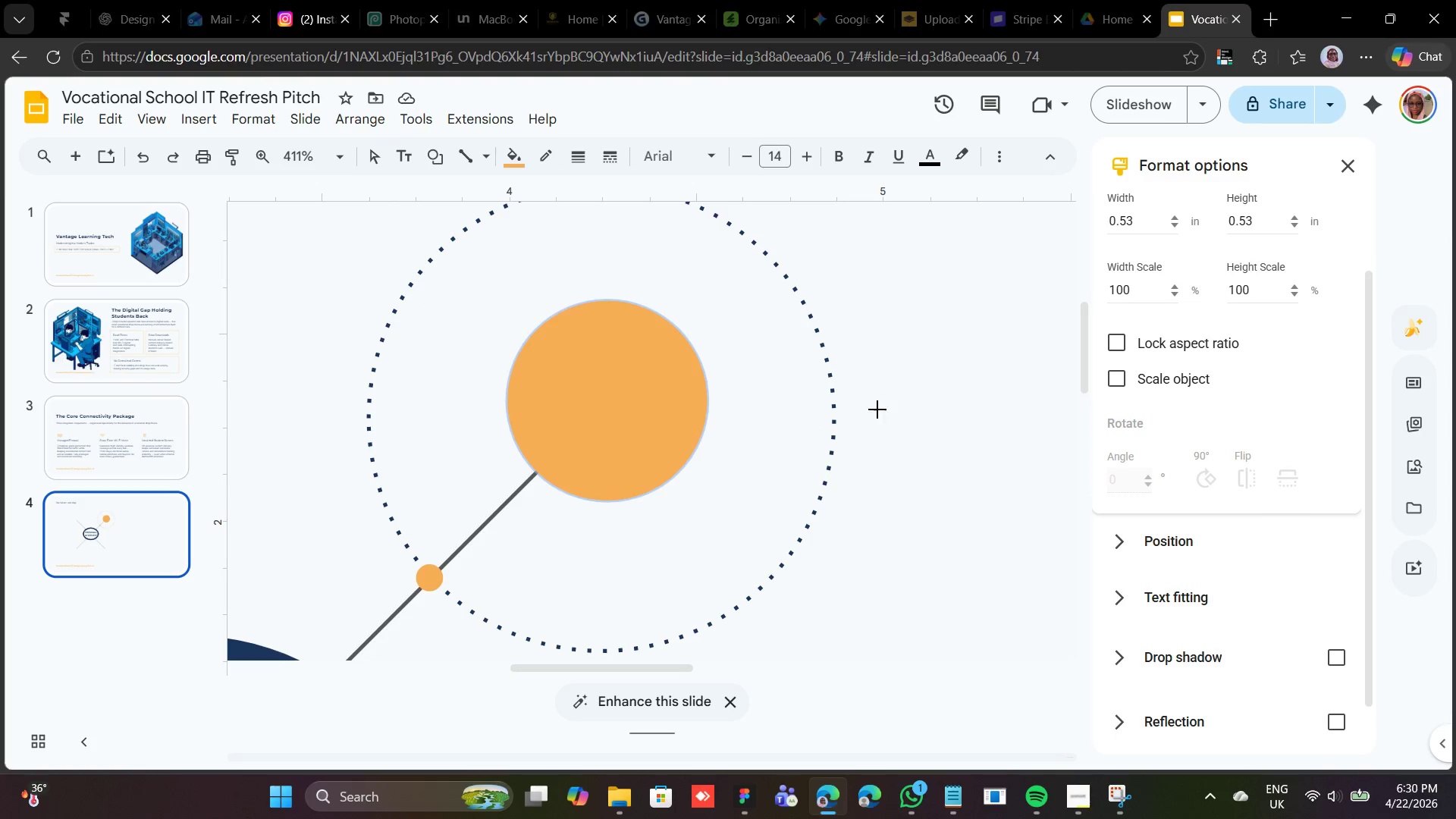 
left_click_drag(start_coordinate=[883, 392], to_coordinate=[1001, 427])
 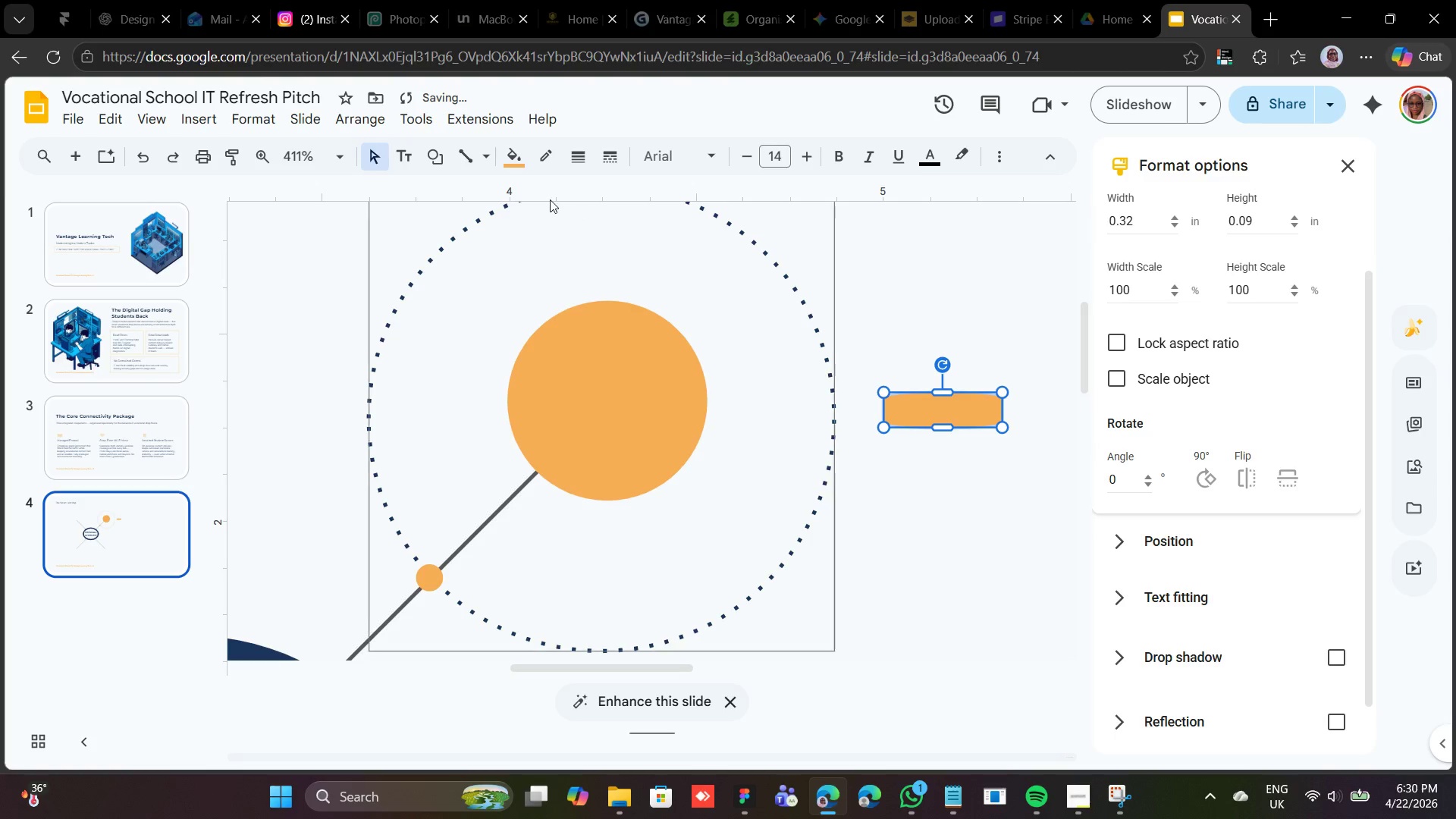 
left_click([520, 165])
 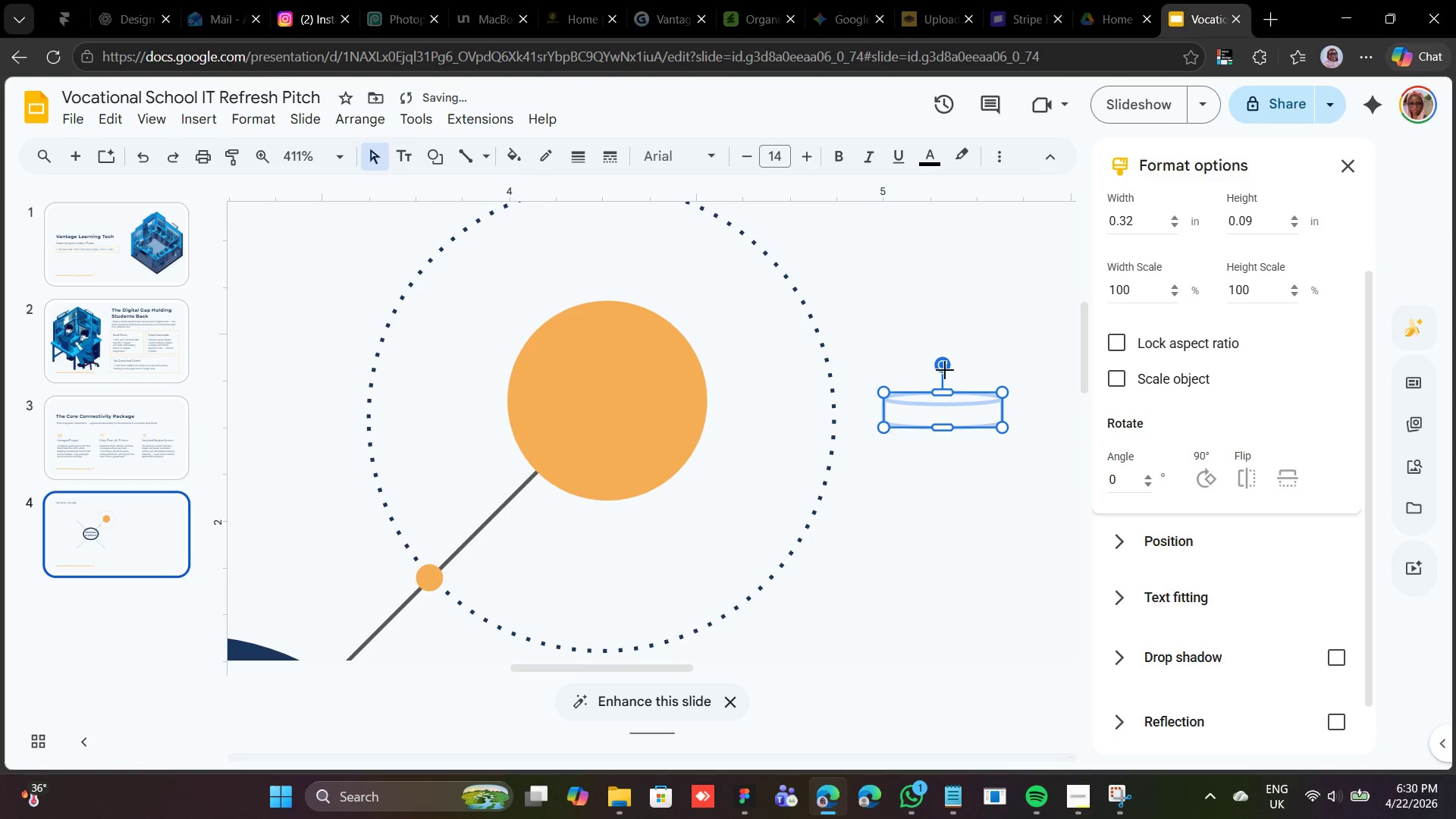 
left_click_drag(start_coordinate=[940, 360], to_coordinate=[946, 344])
 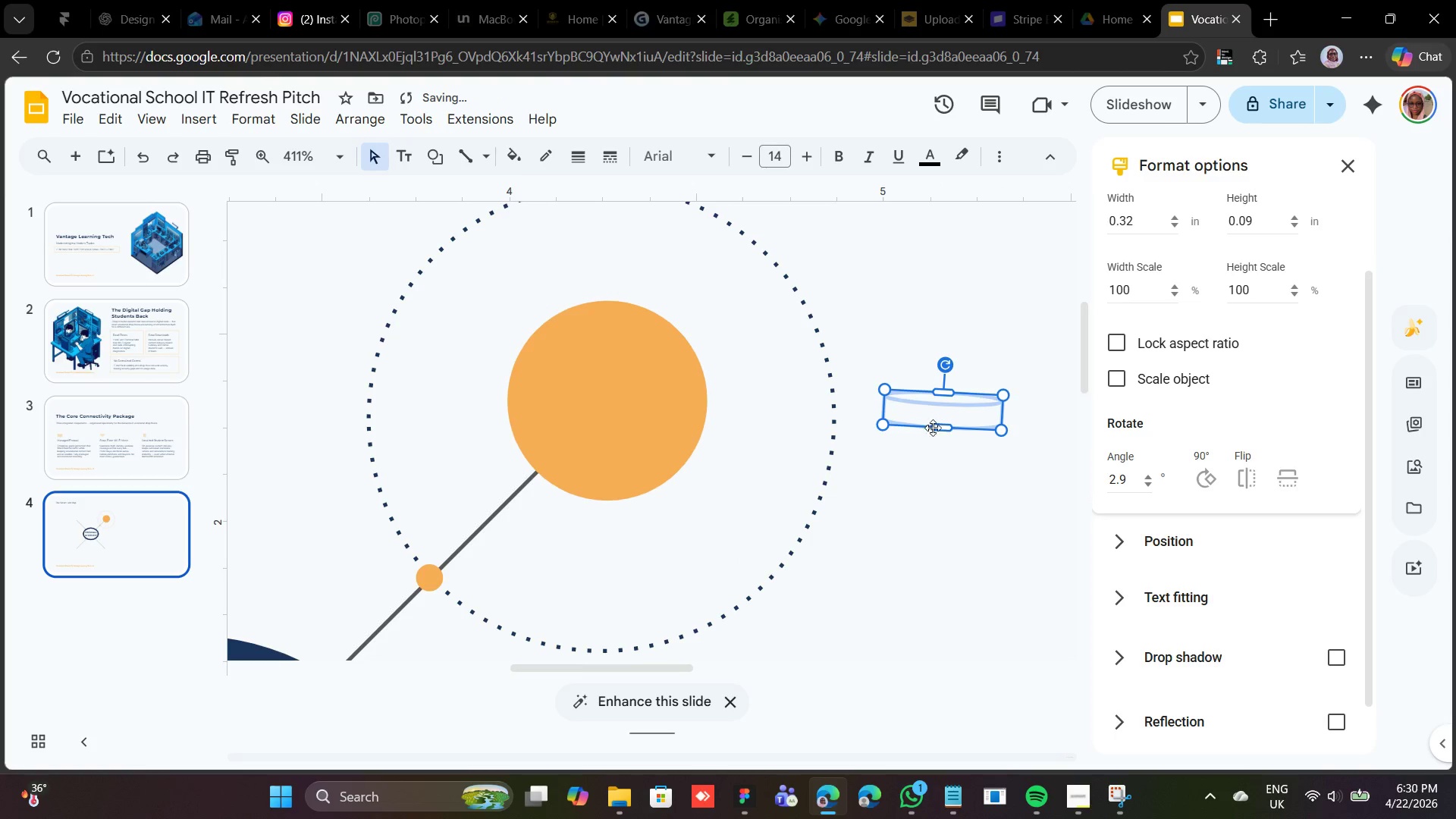 
left_click_drag(start_coordinate=[937, 428], to_coordinate=[930, 481])
 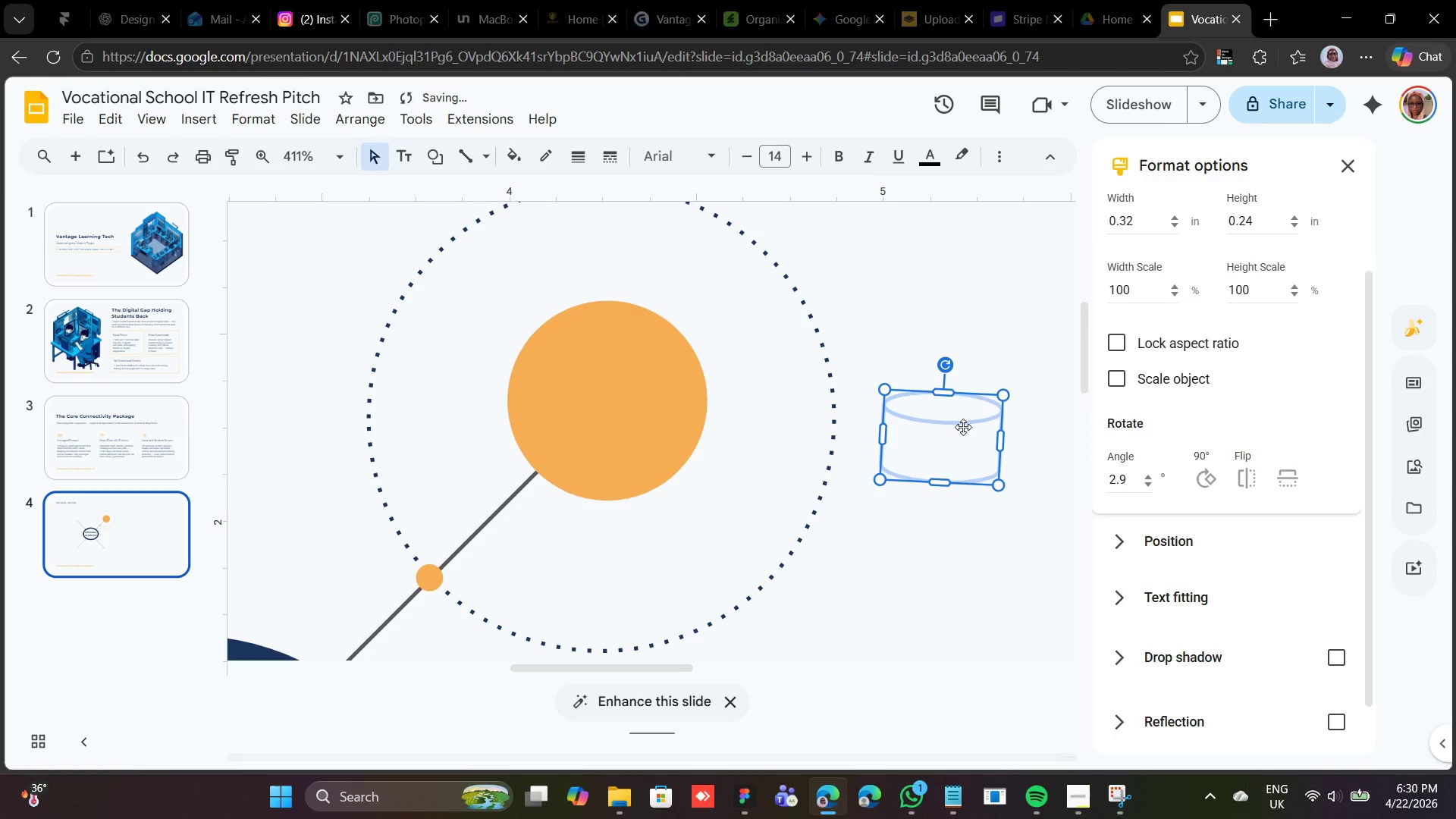 
key(Backspace)
 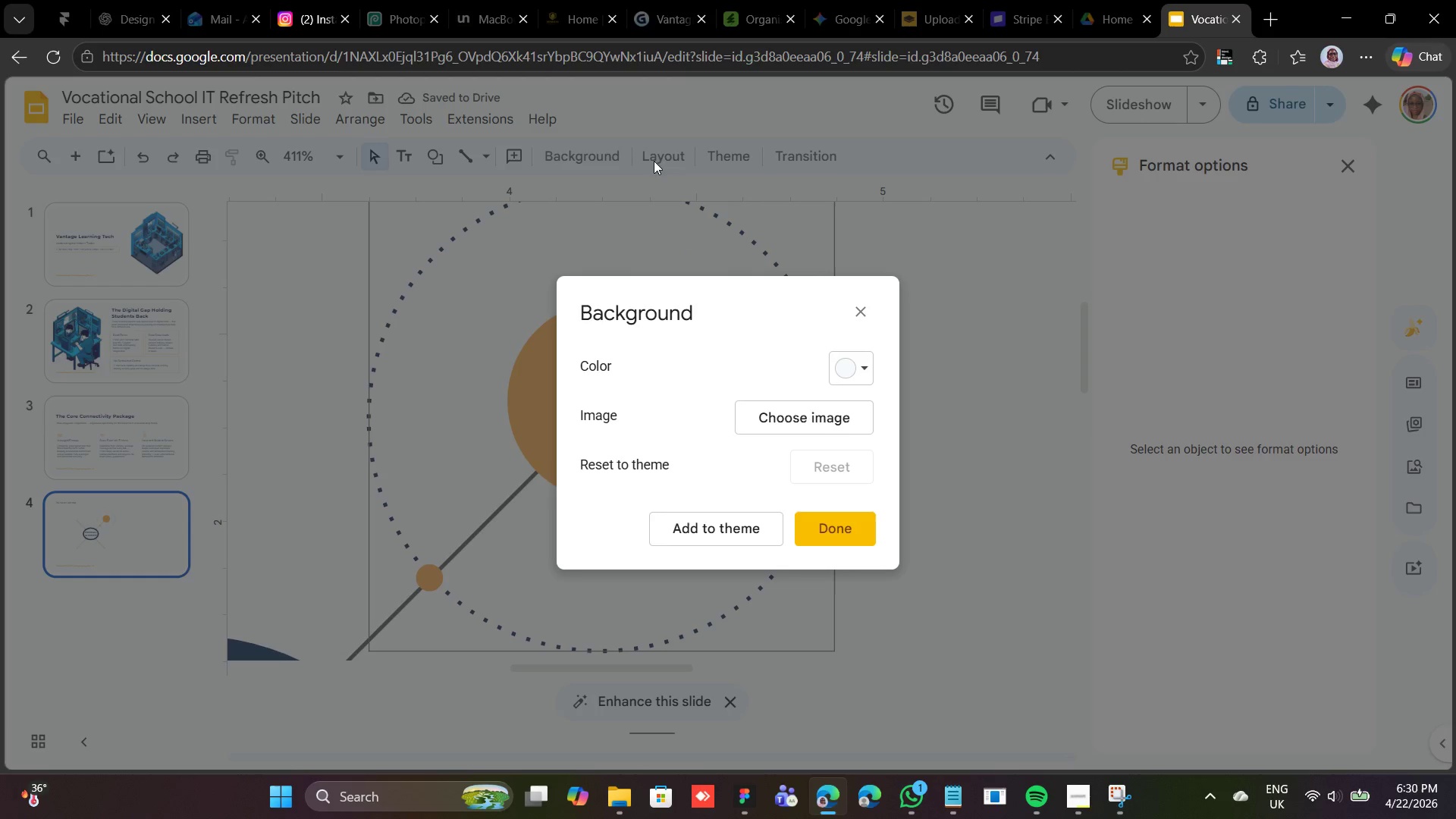 
wait(5.01)
 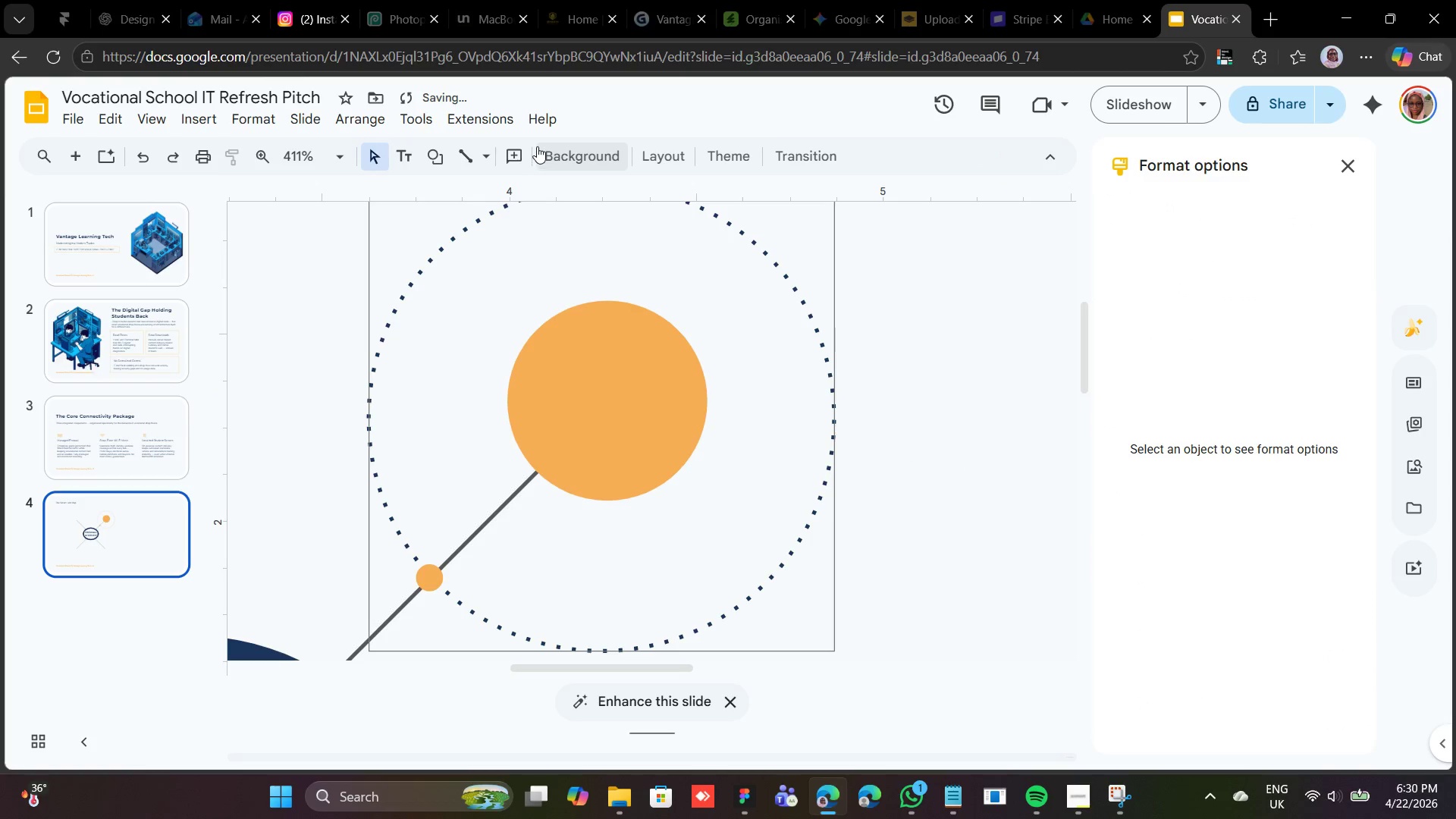 
left_click([860, 306])
 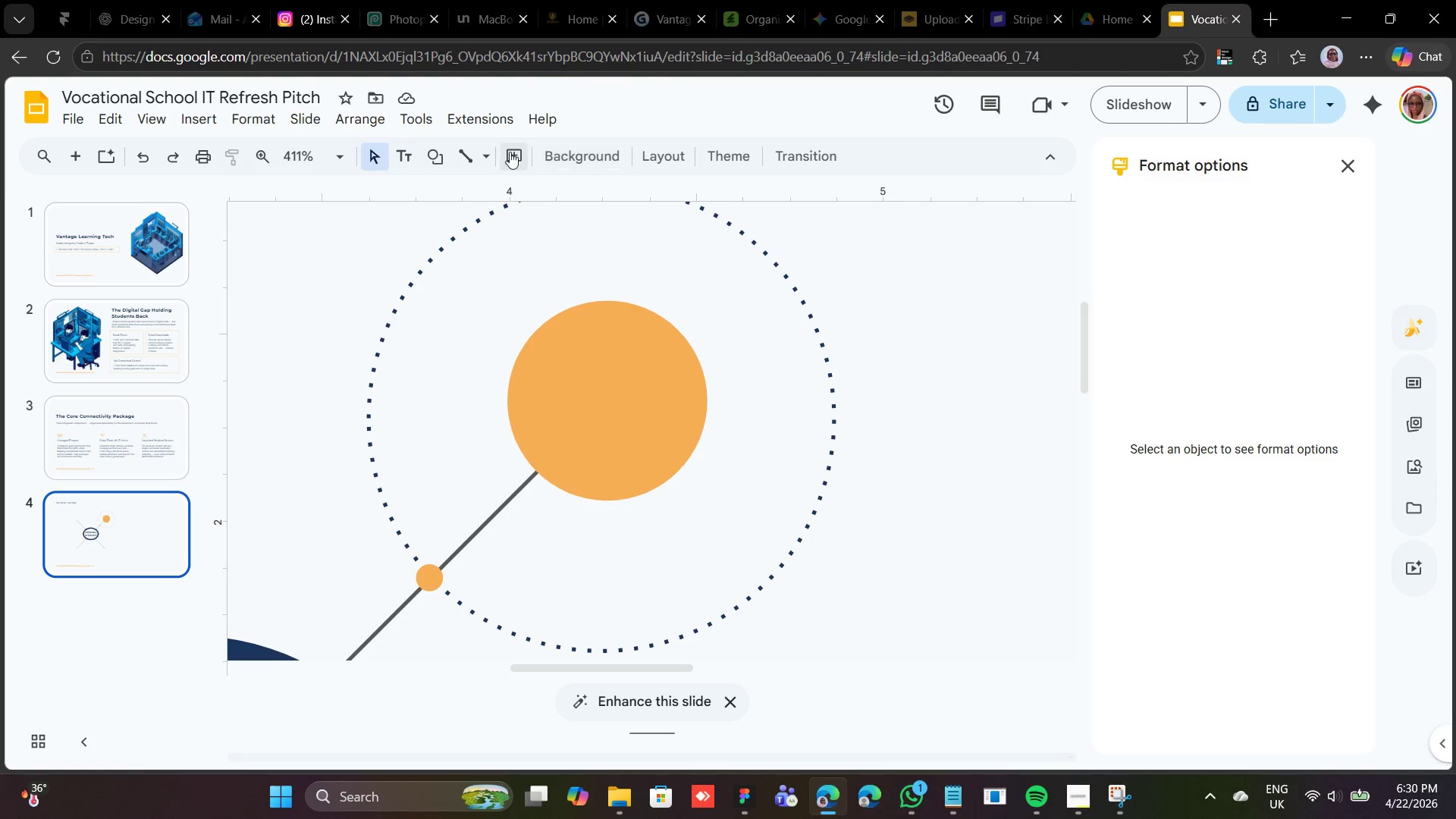 
left_click([451, 155])
 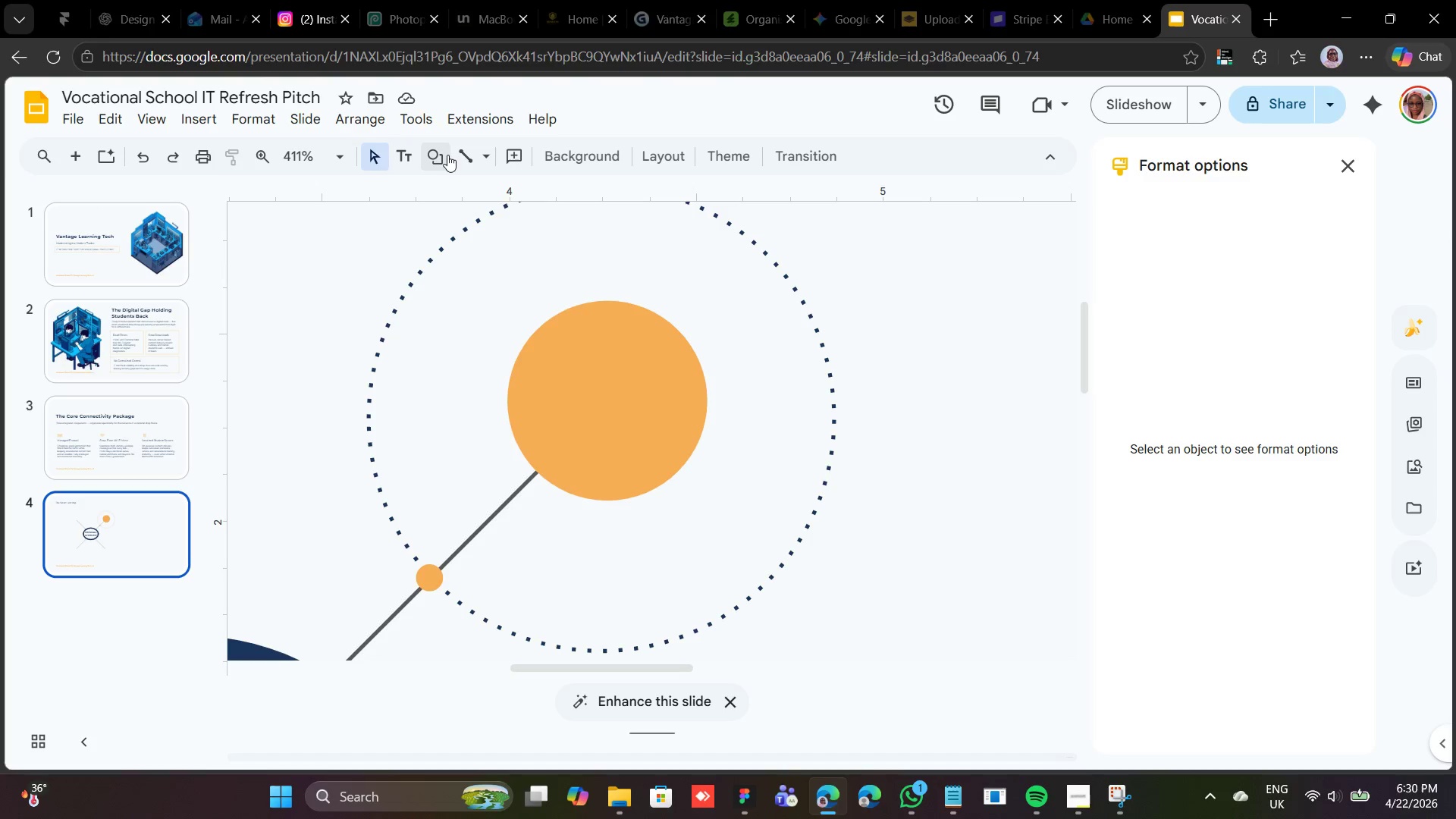 
left_click([447, 154])
 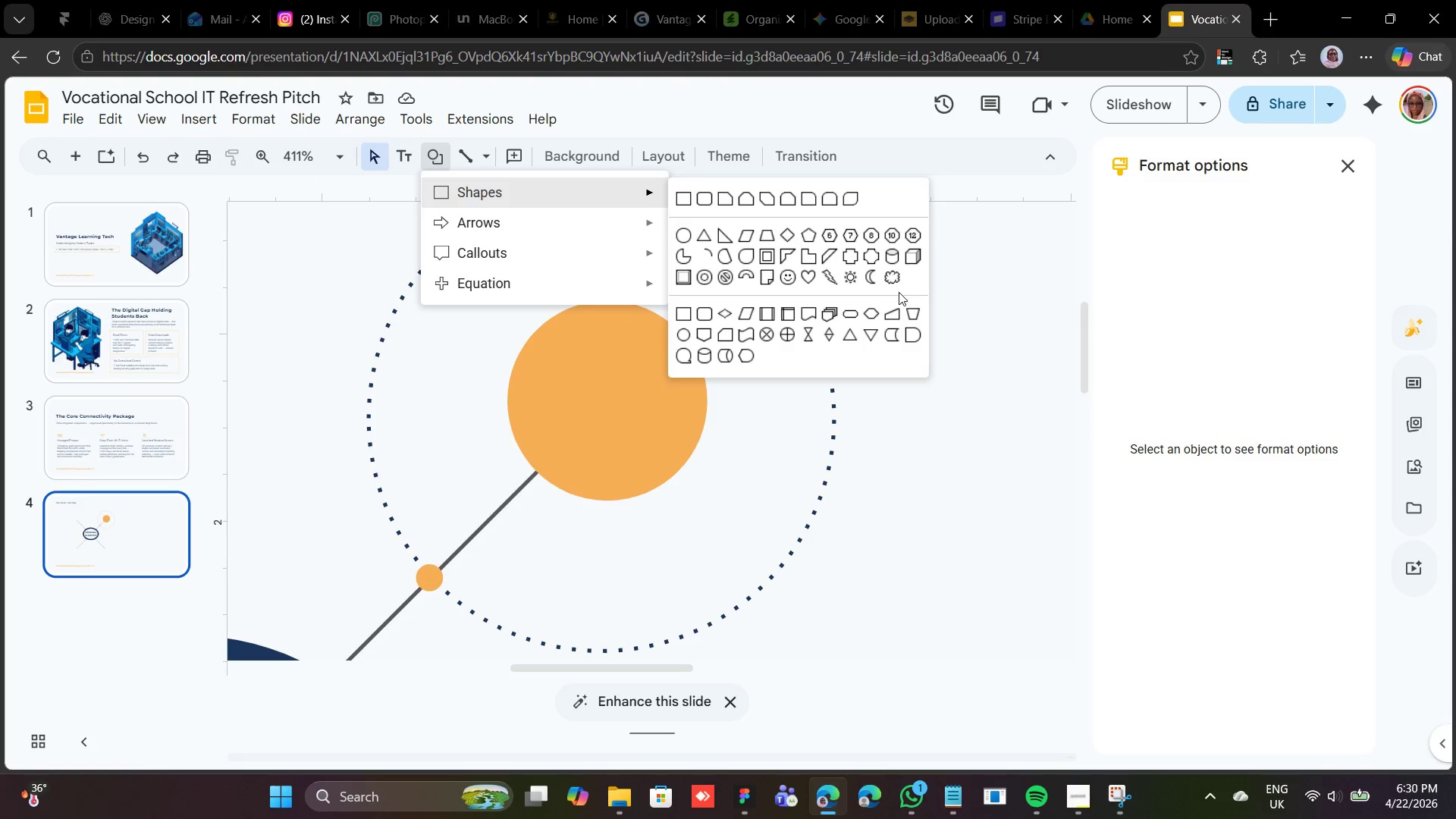 
wait(5.4)
 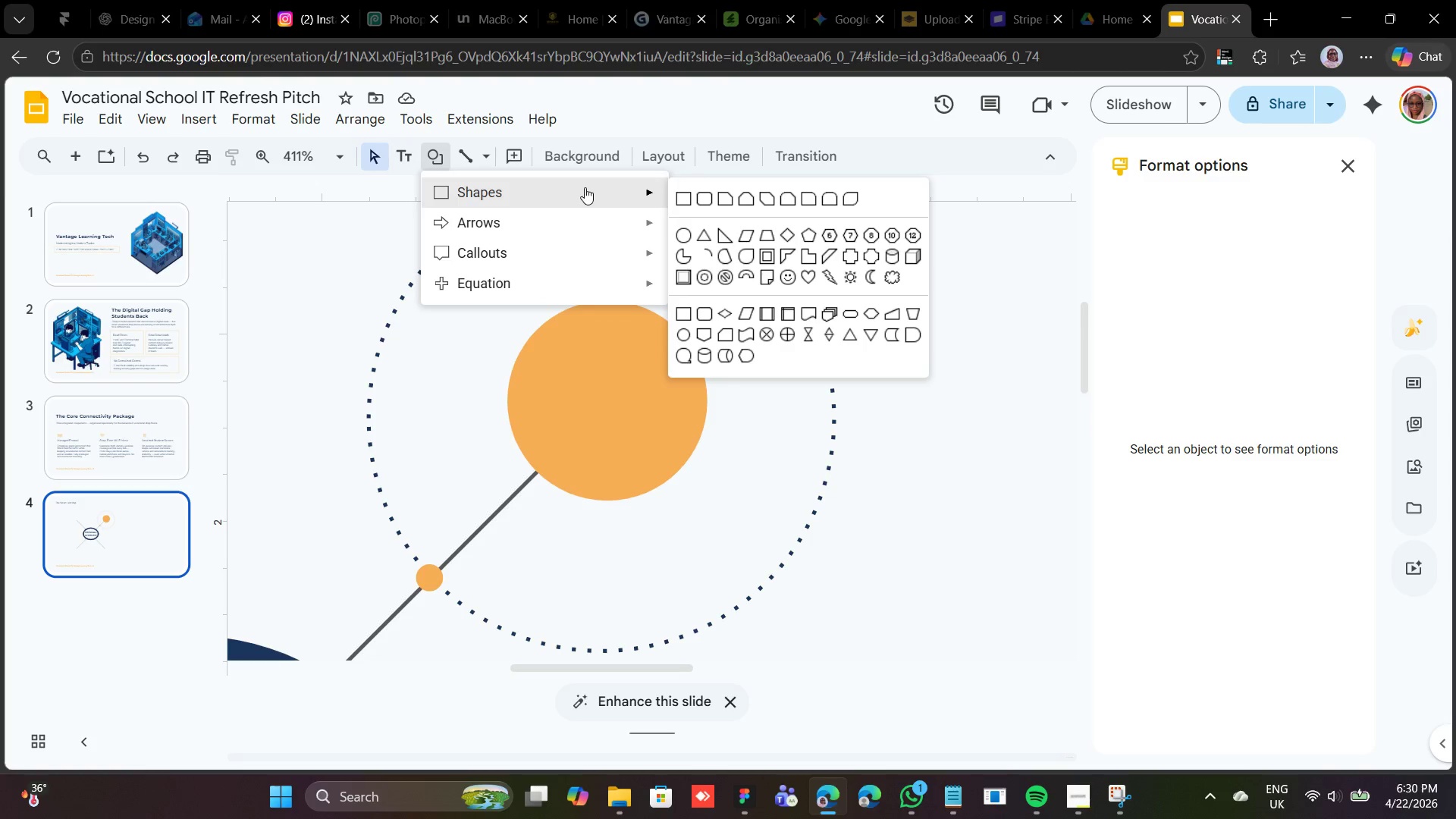 
mouse_move([855, 297])
 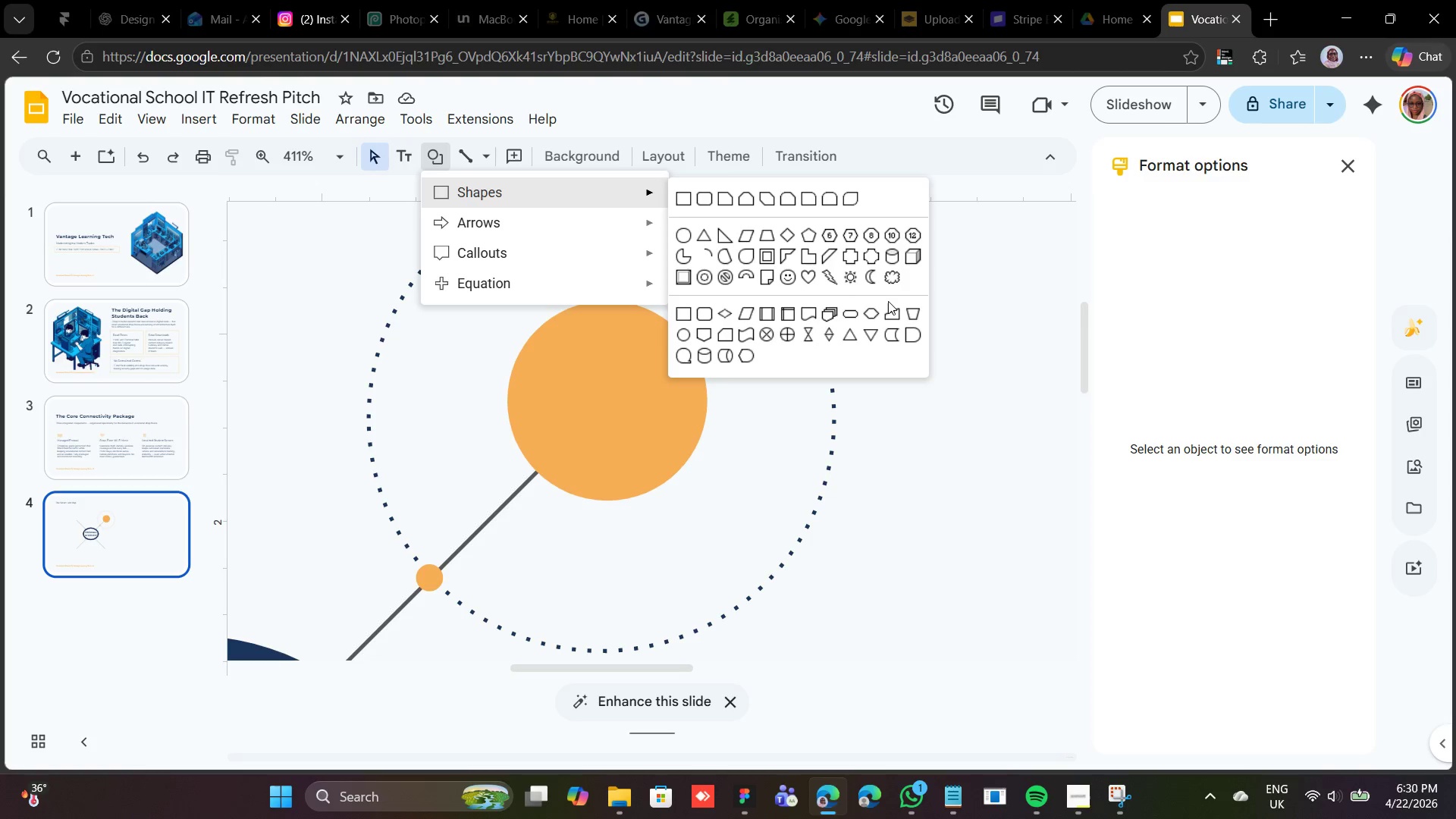 
mouse_move([569, 240])
 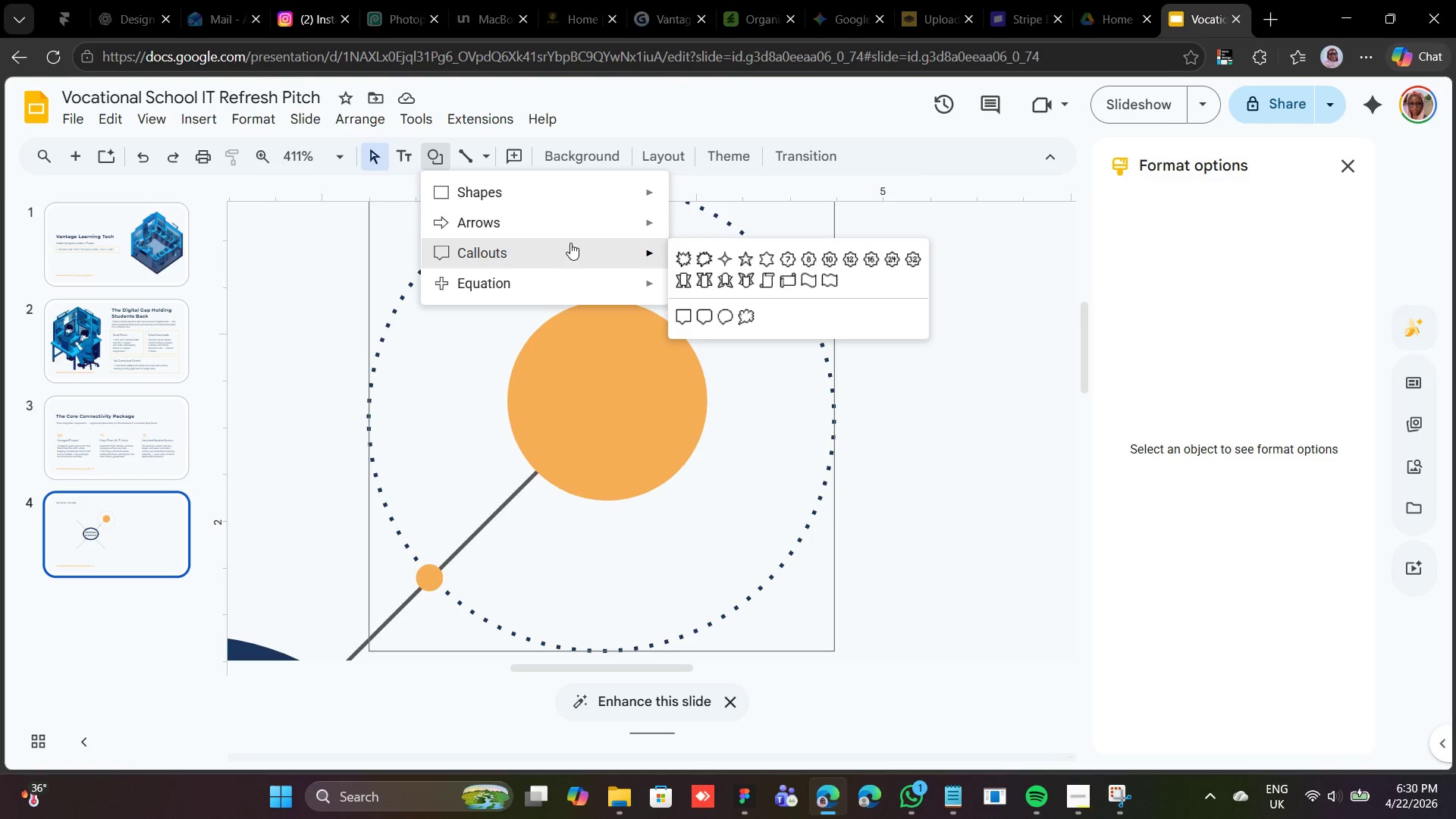 
mouse_move([559, 256])
 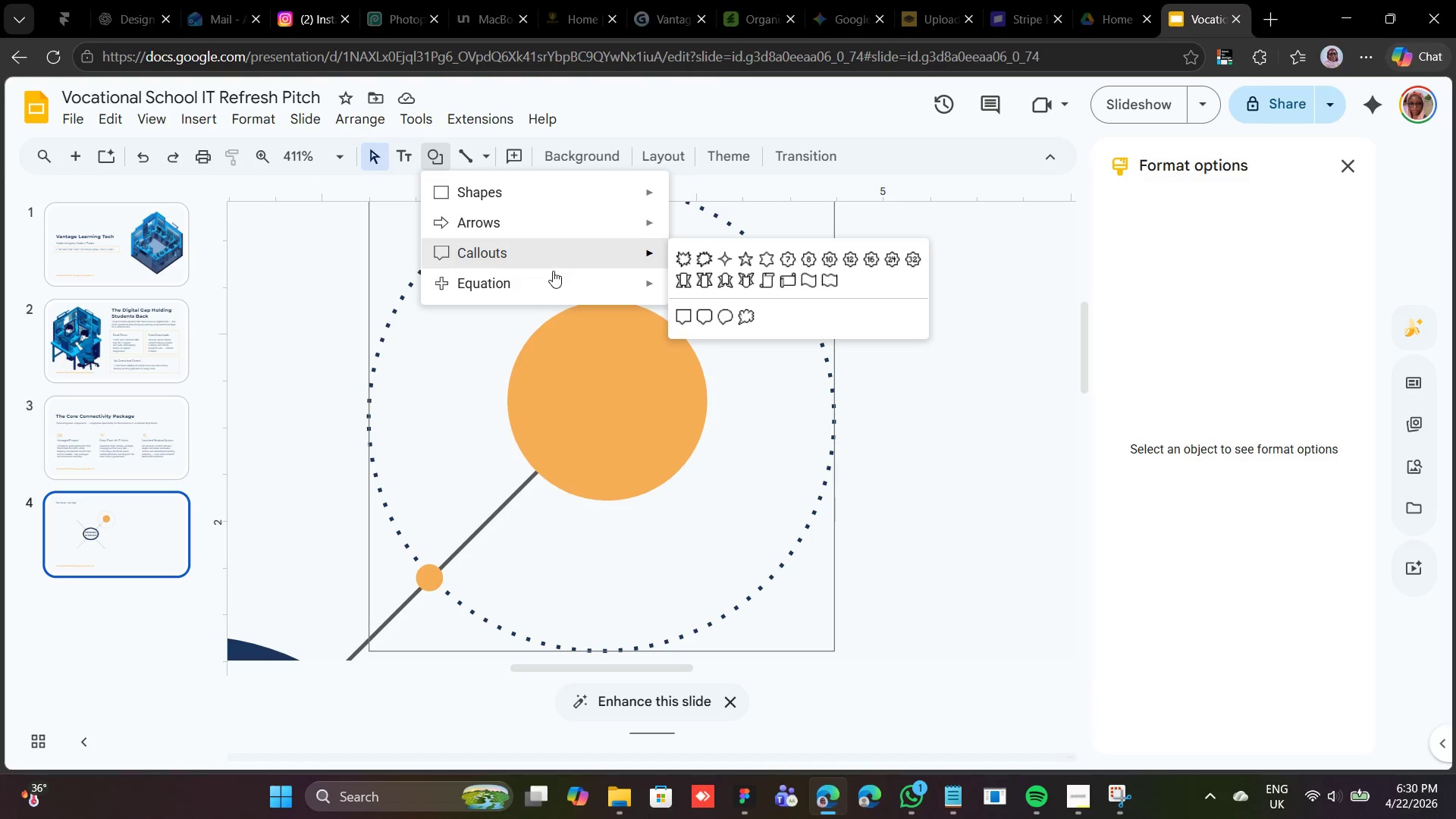 
mouse_move([565, 255])
 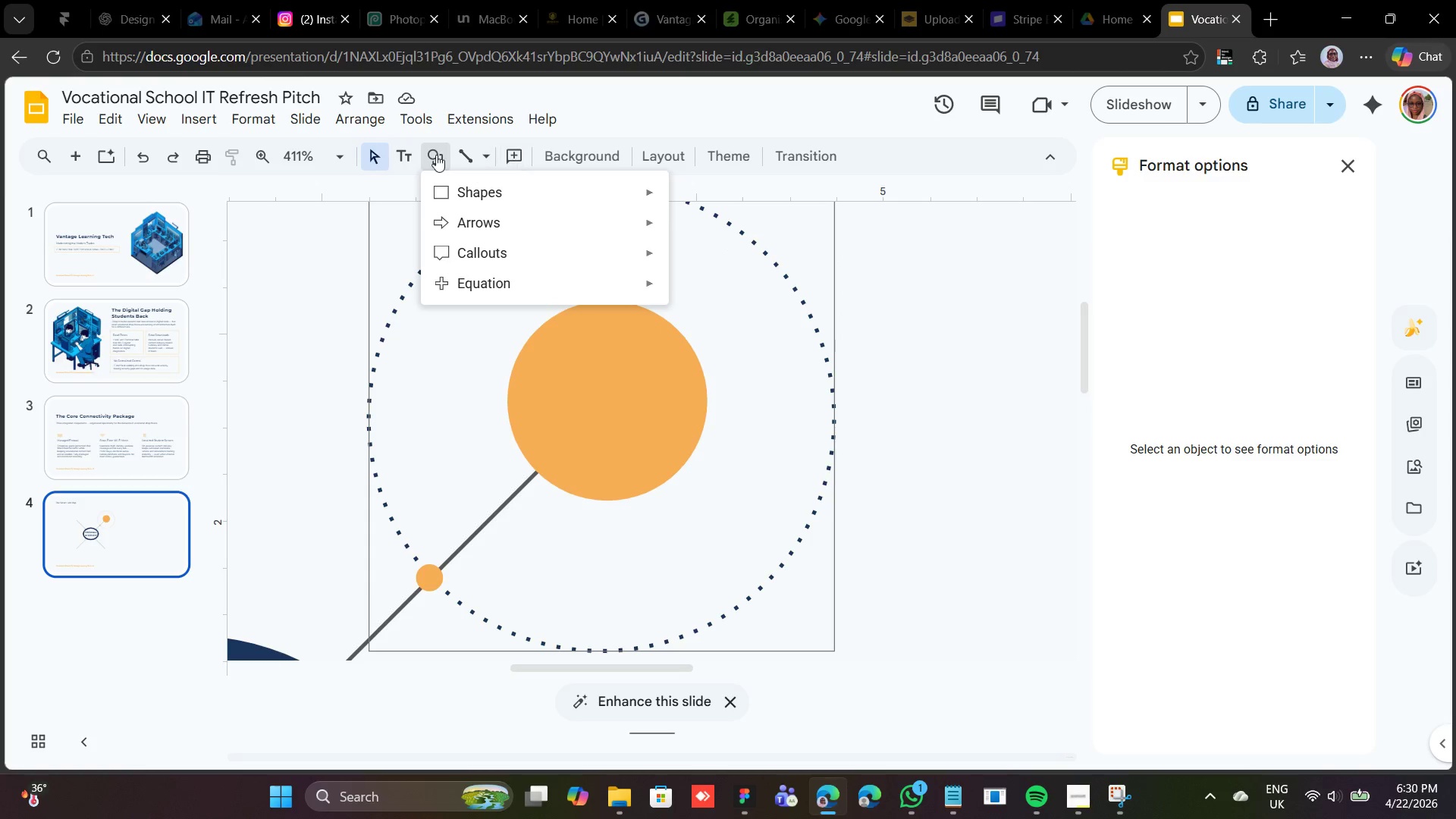 
left_click([431, 153])
 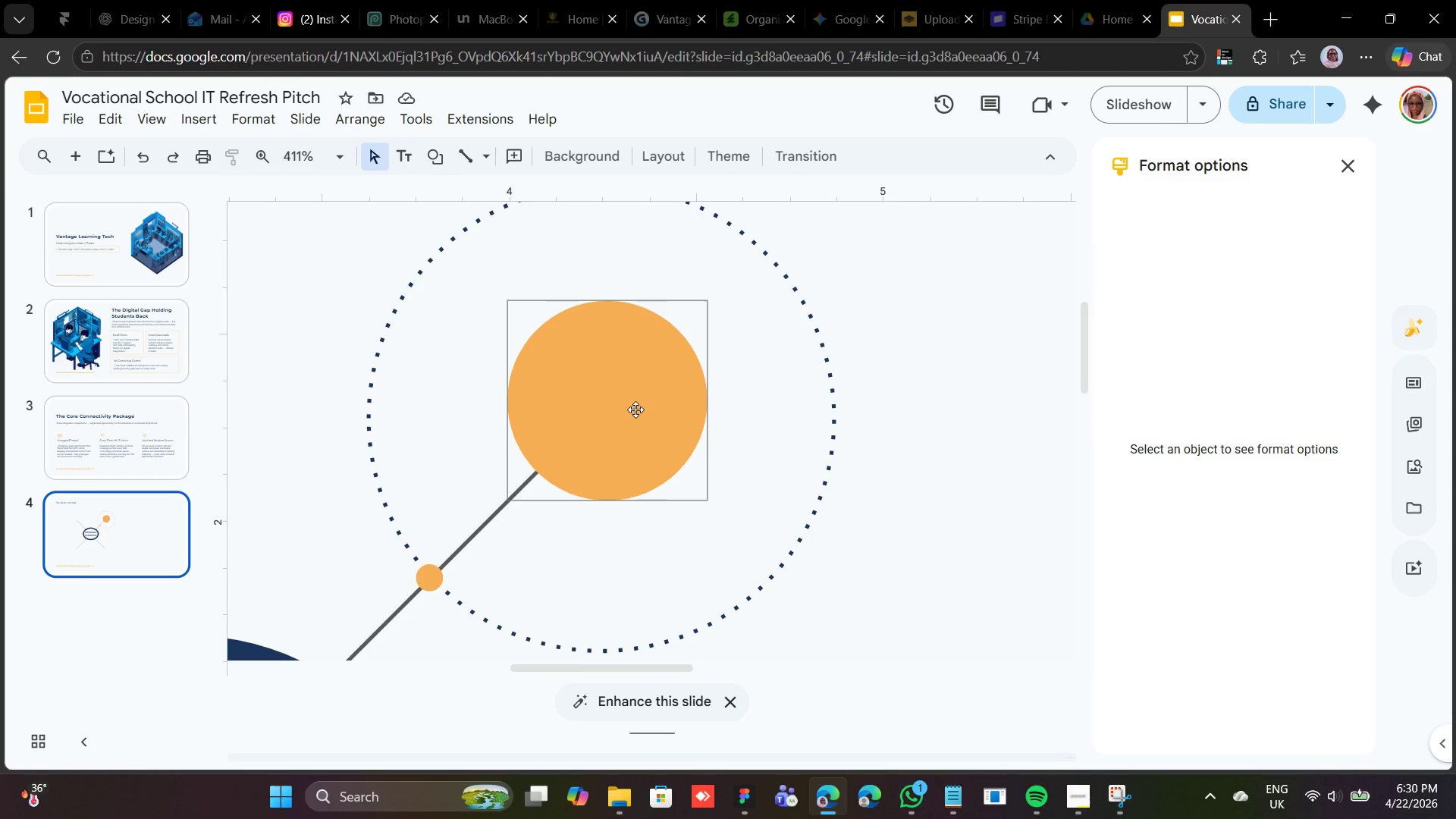 
left_click([635, 410])
 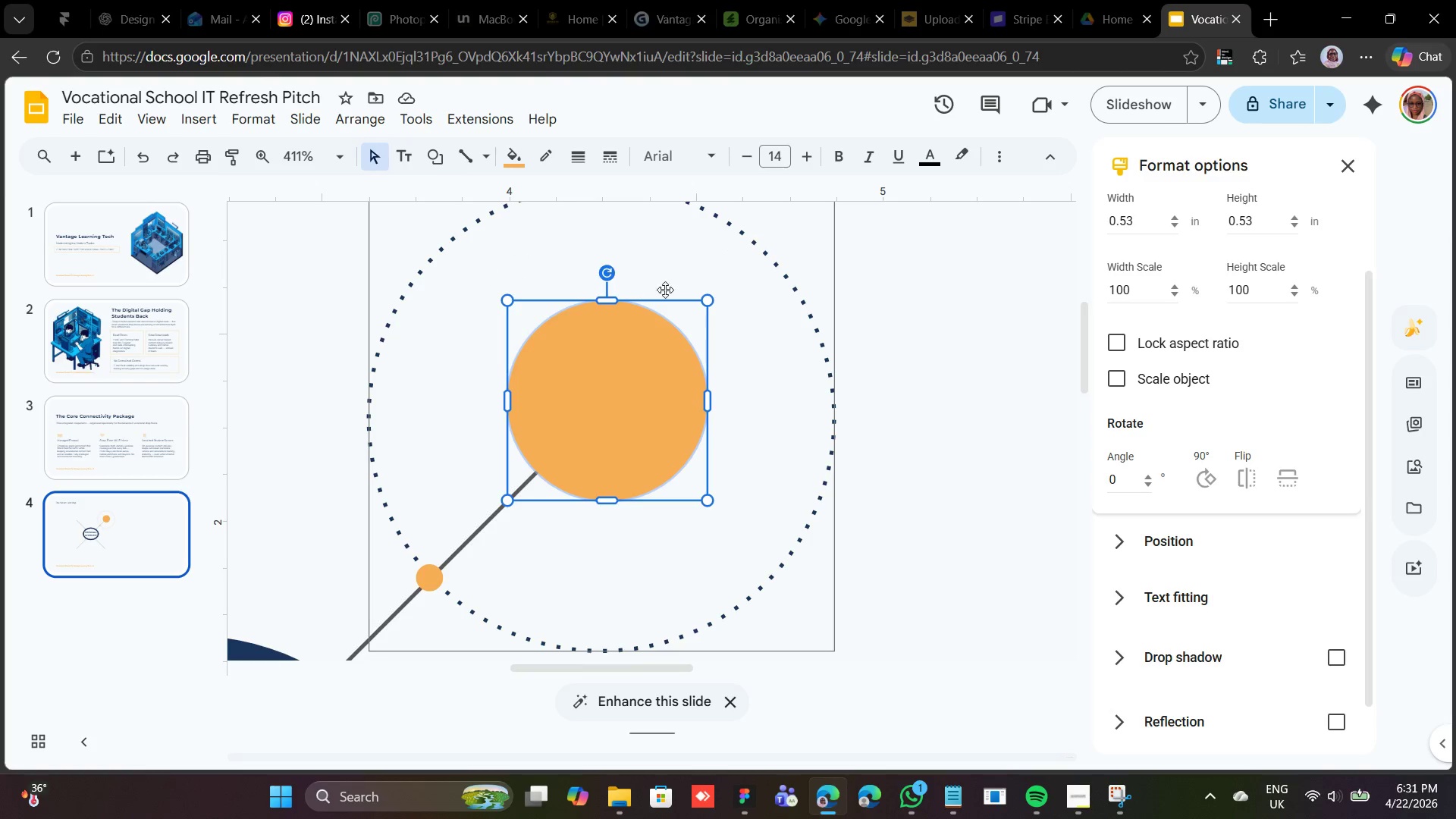 
wait(5.41)
 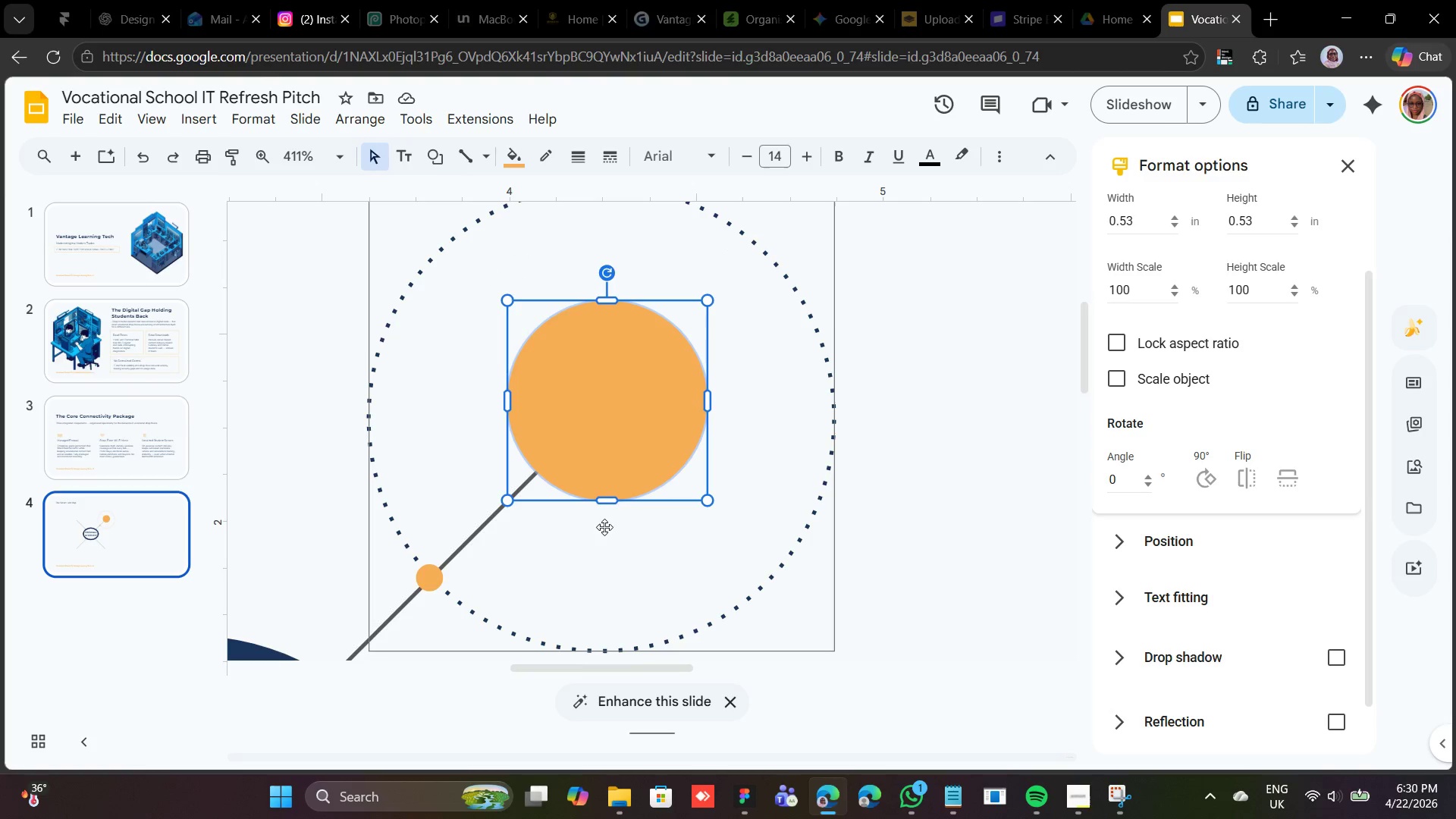 
hold_key(key=ShiftLeft, duration=2.03)
left_click_drag(start_coordinate=[708, 303], to_coordinate=[653, 405])
 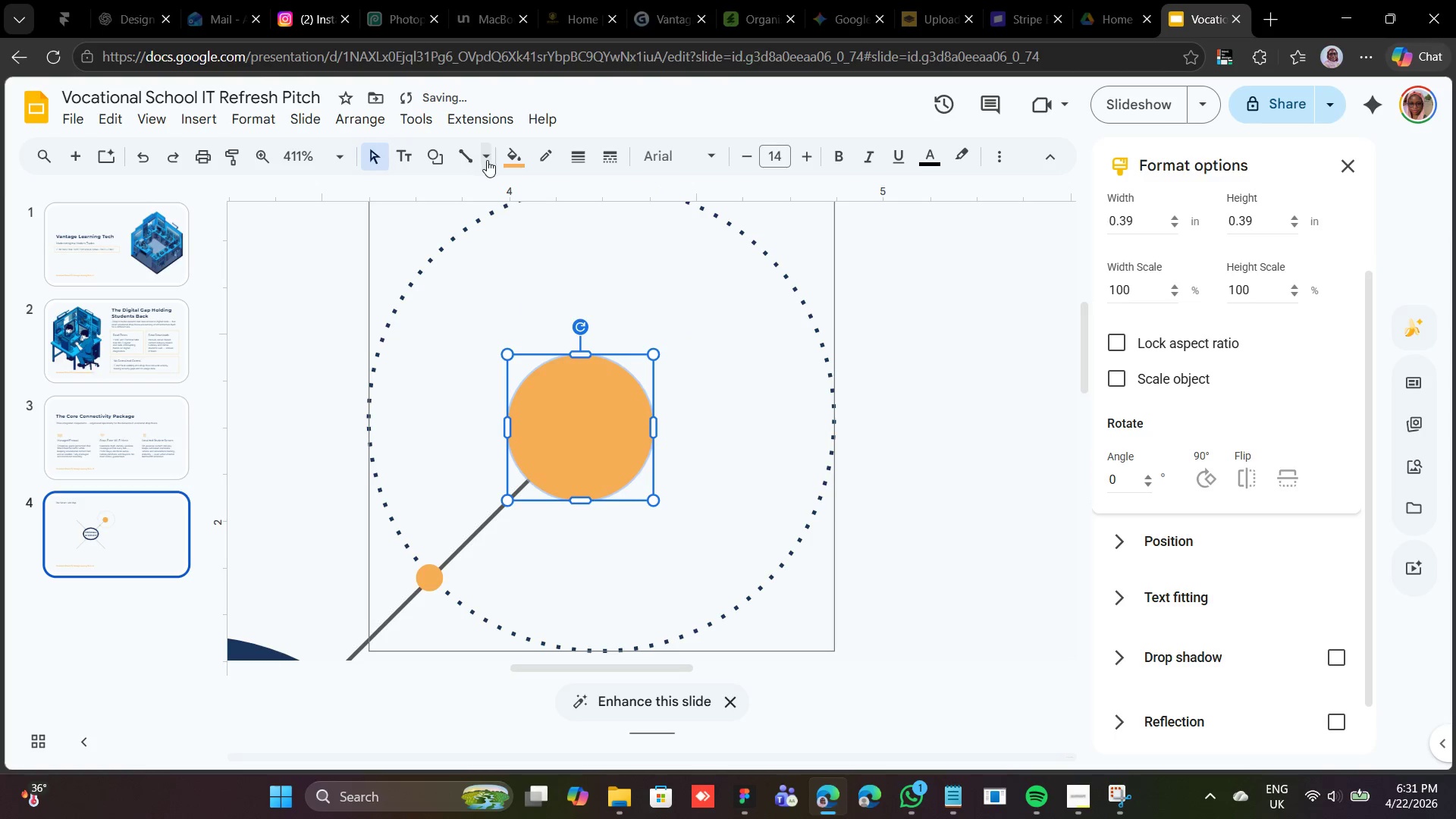 
left_click([507, 149])
 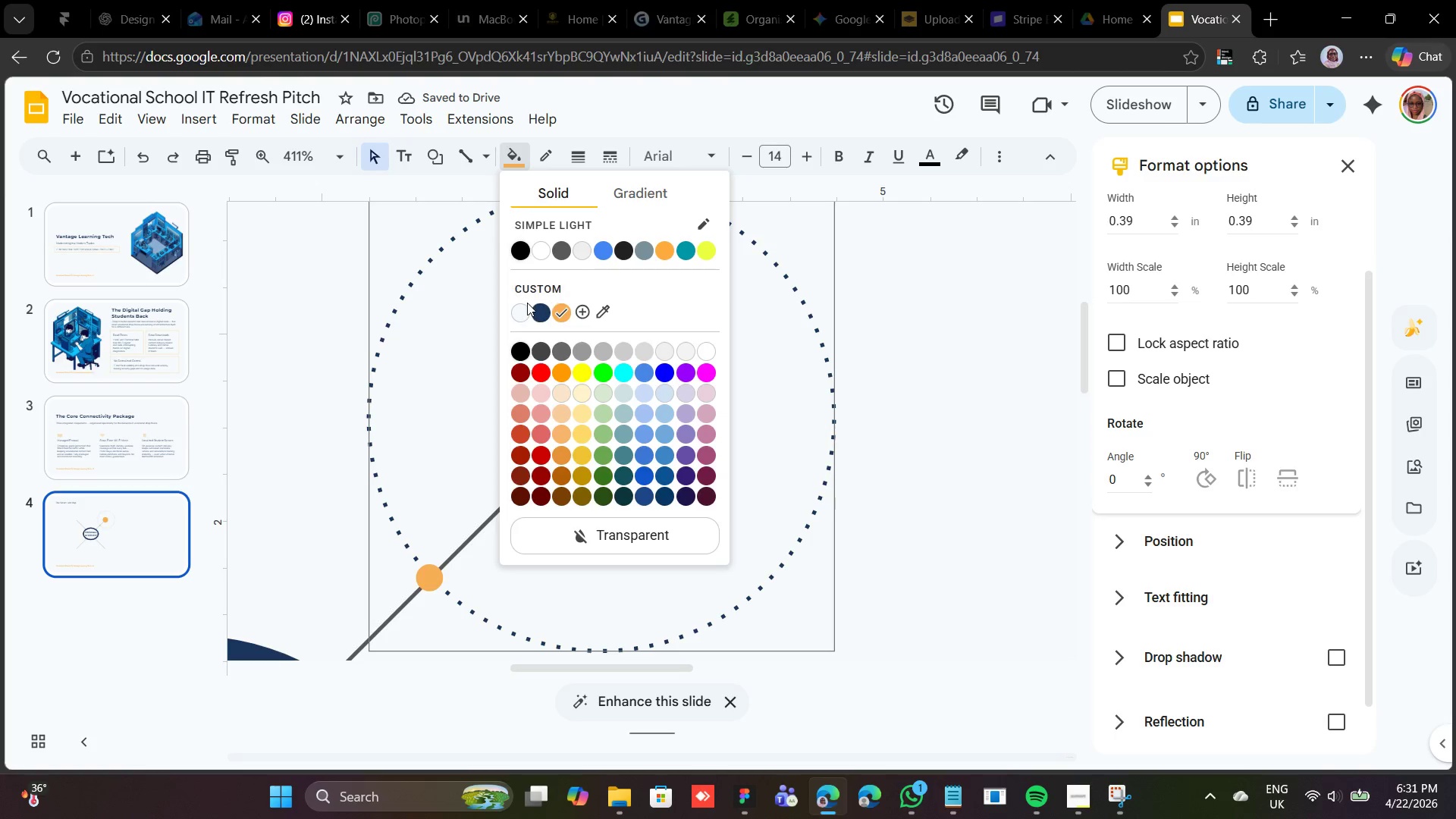 
left_click([521, 310])
 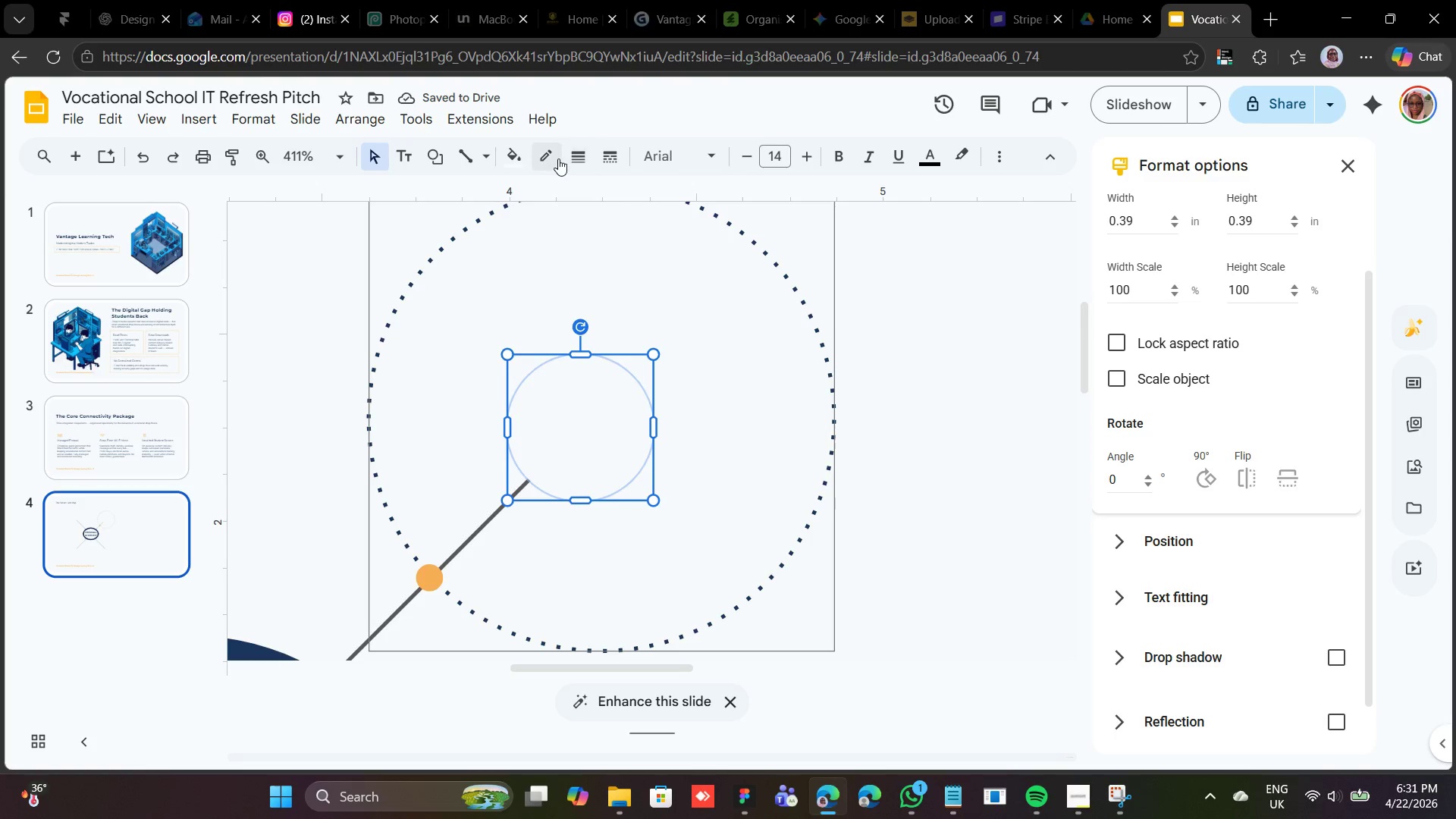 
wait(5.5)
 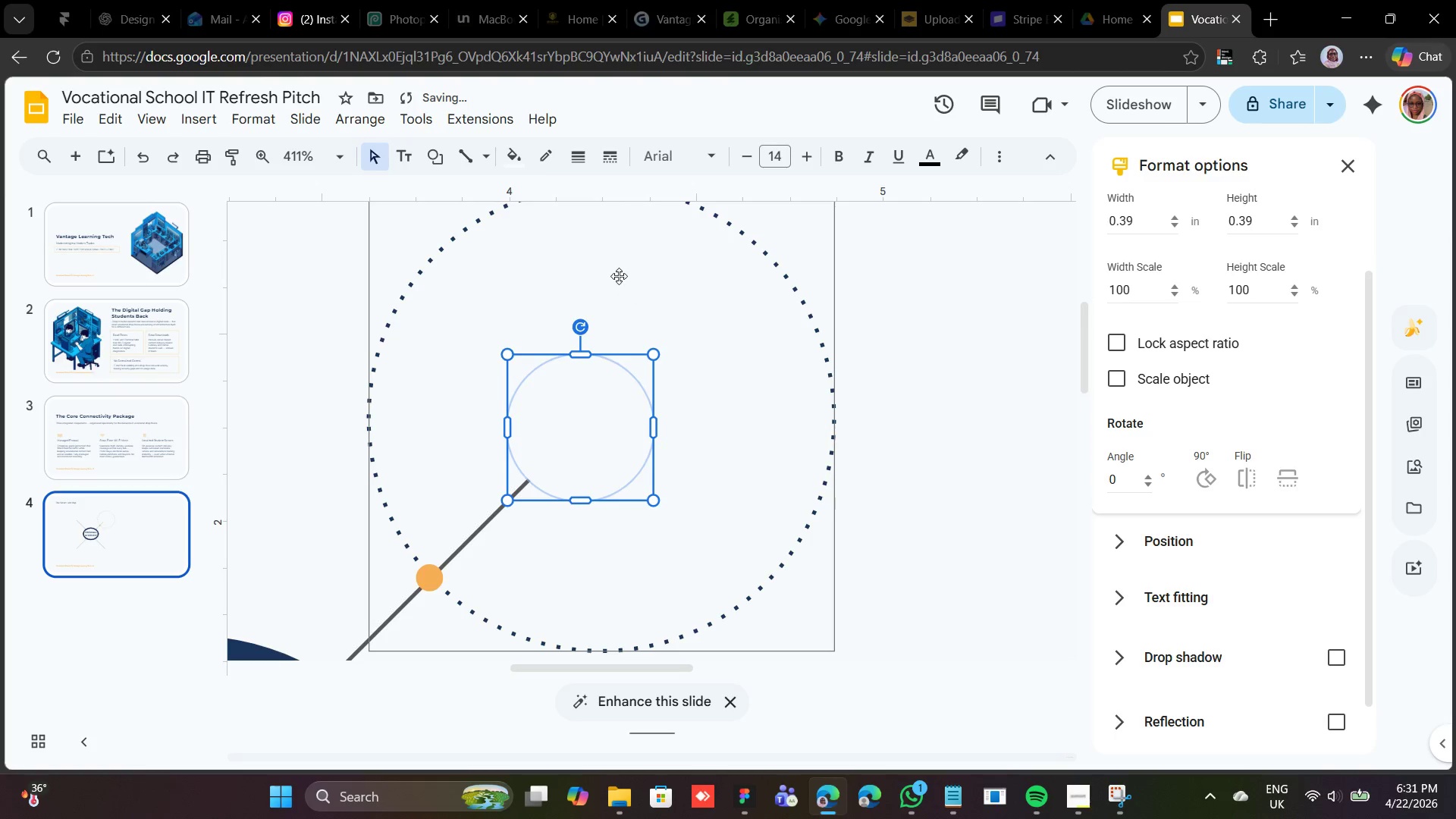 
left_click([538, 162])
 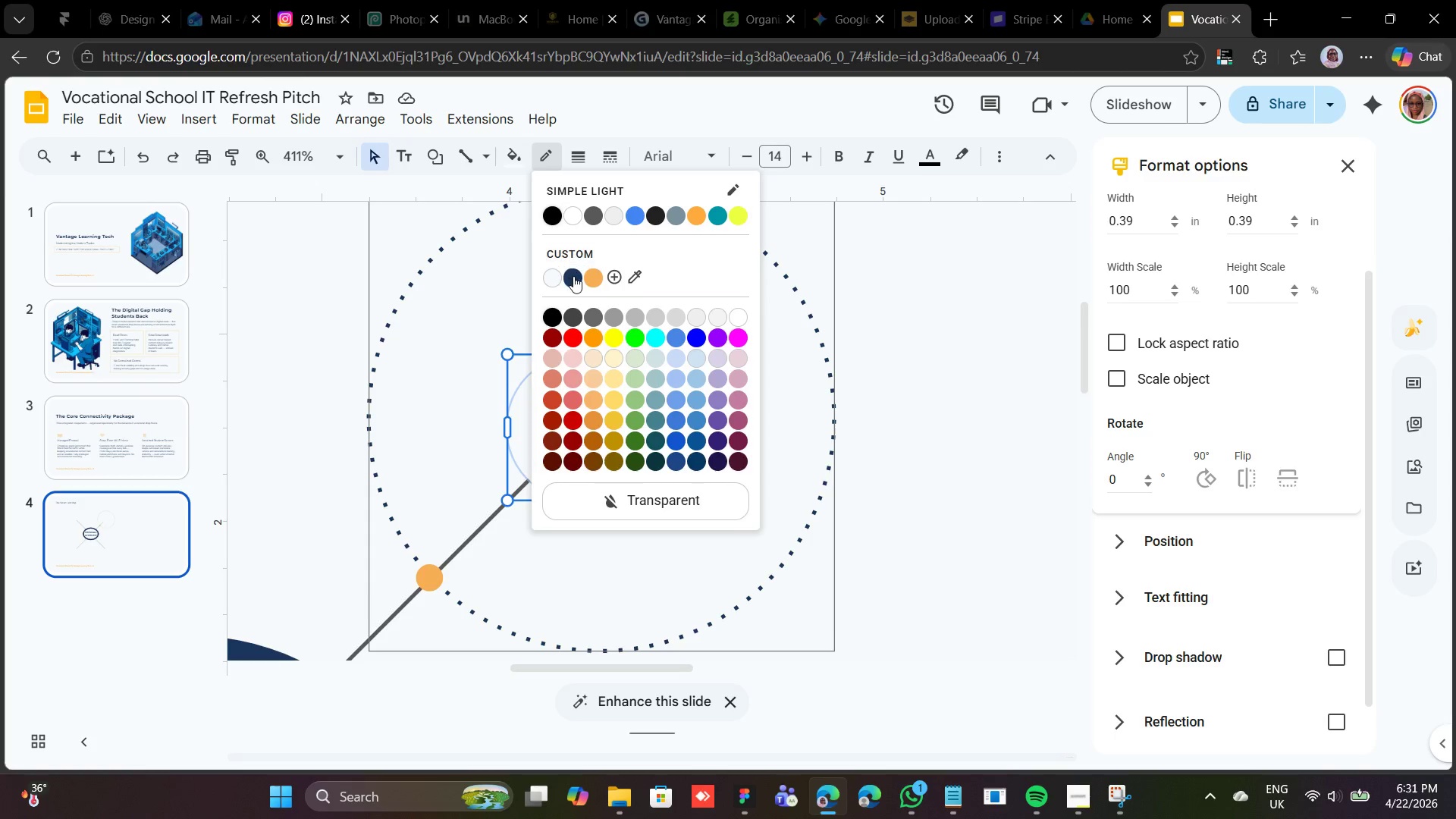 
left_click([573, 278])
 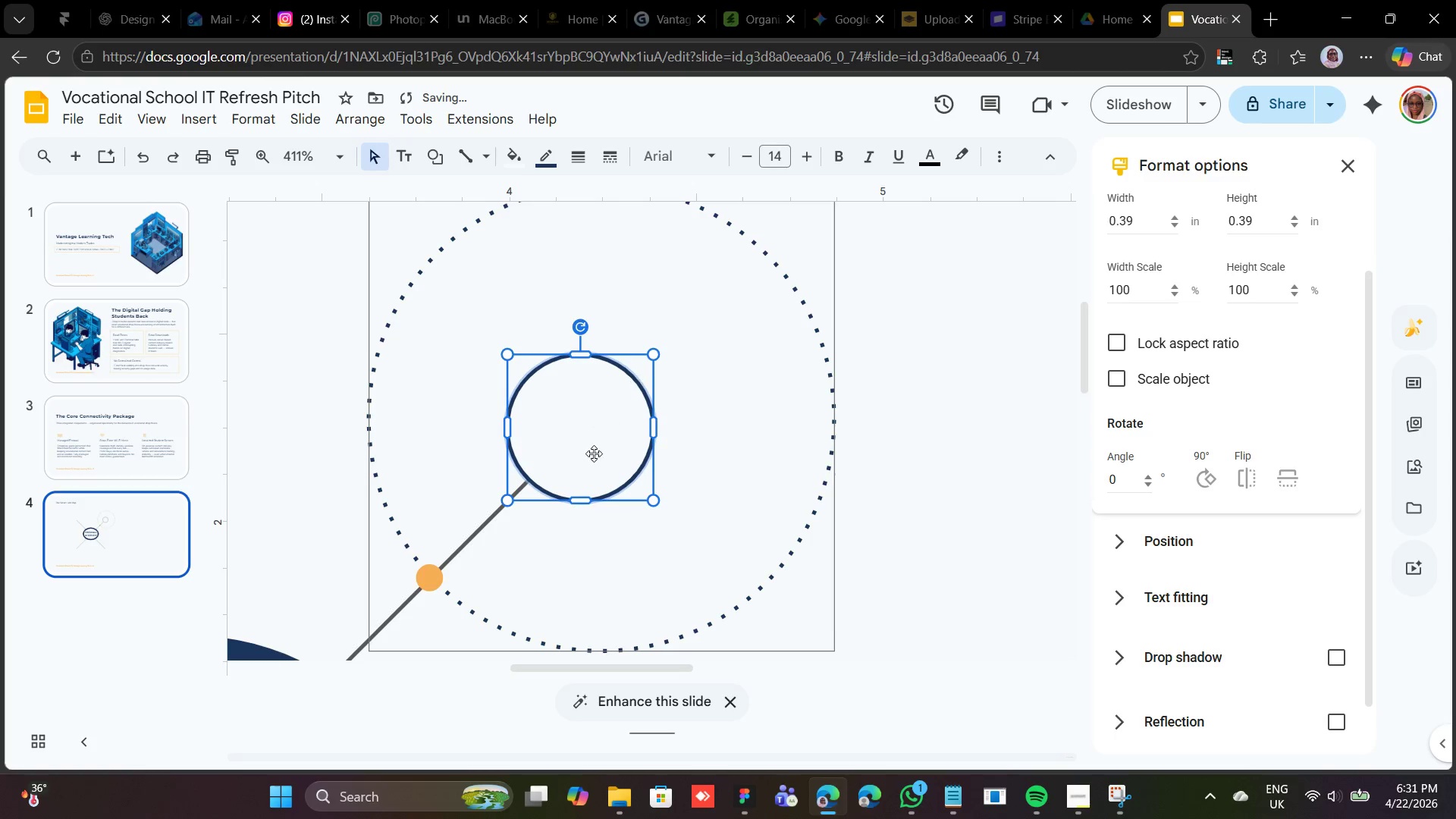 
left_click_drag(start_coordinate=[588, 426], to_coordinate=[595, 434])
 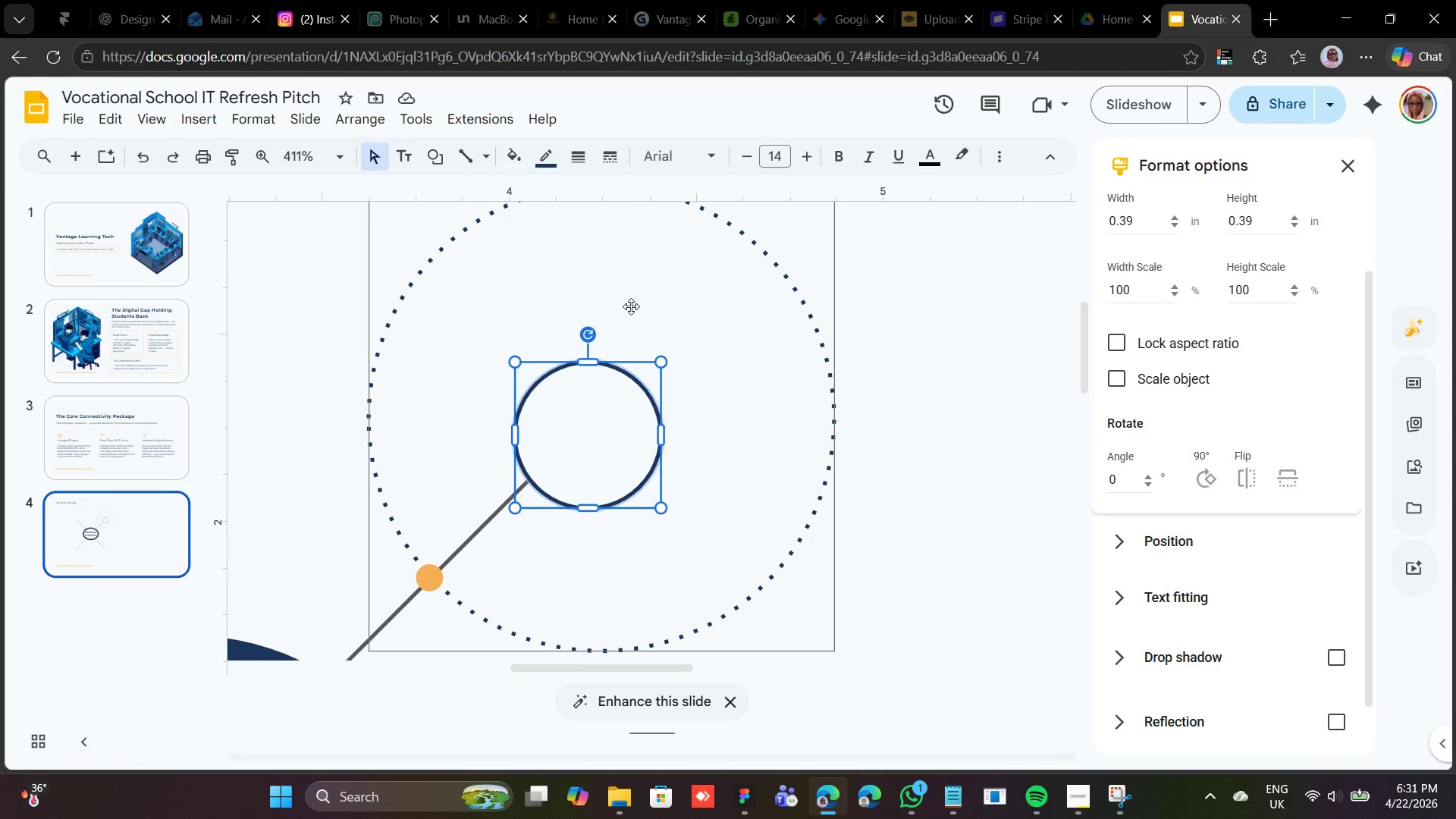 
wait(7.2)
 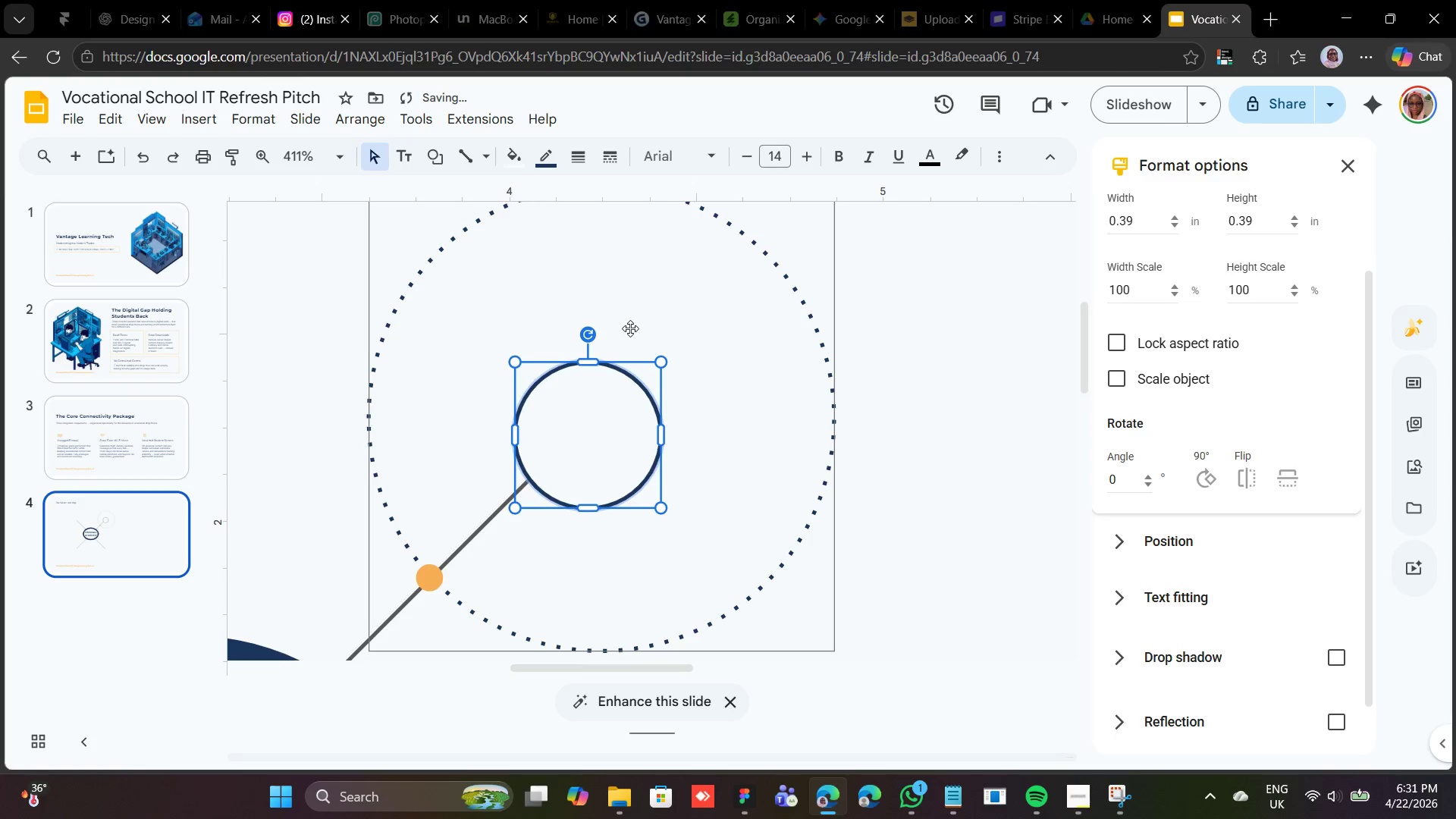 
key(ArrowRight)
 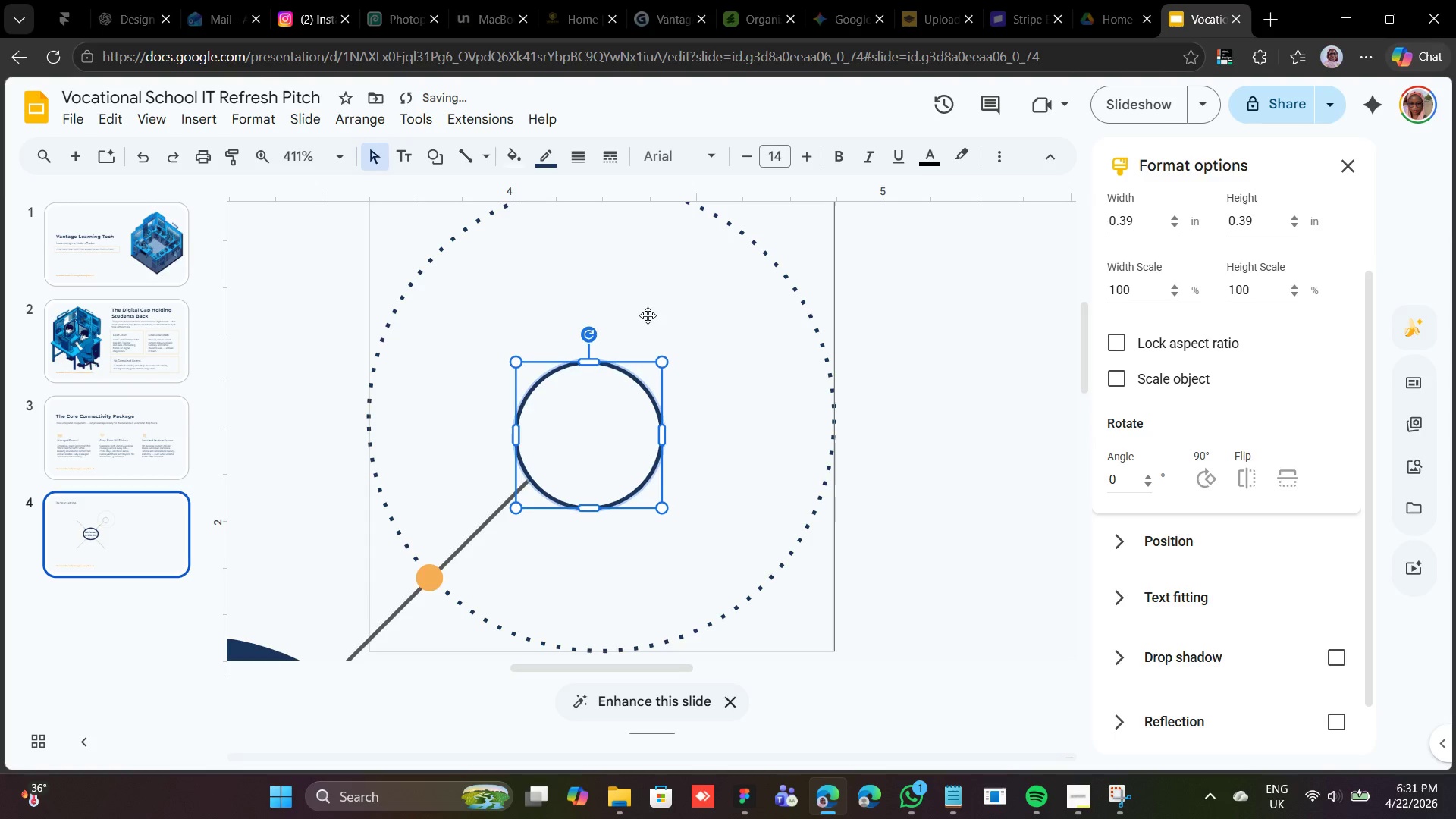 
key(ArrowLeft)
 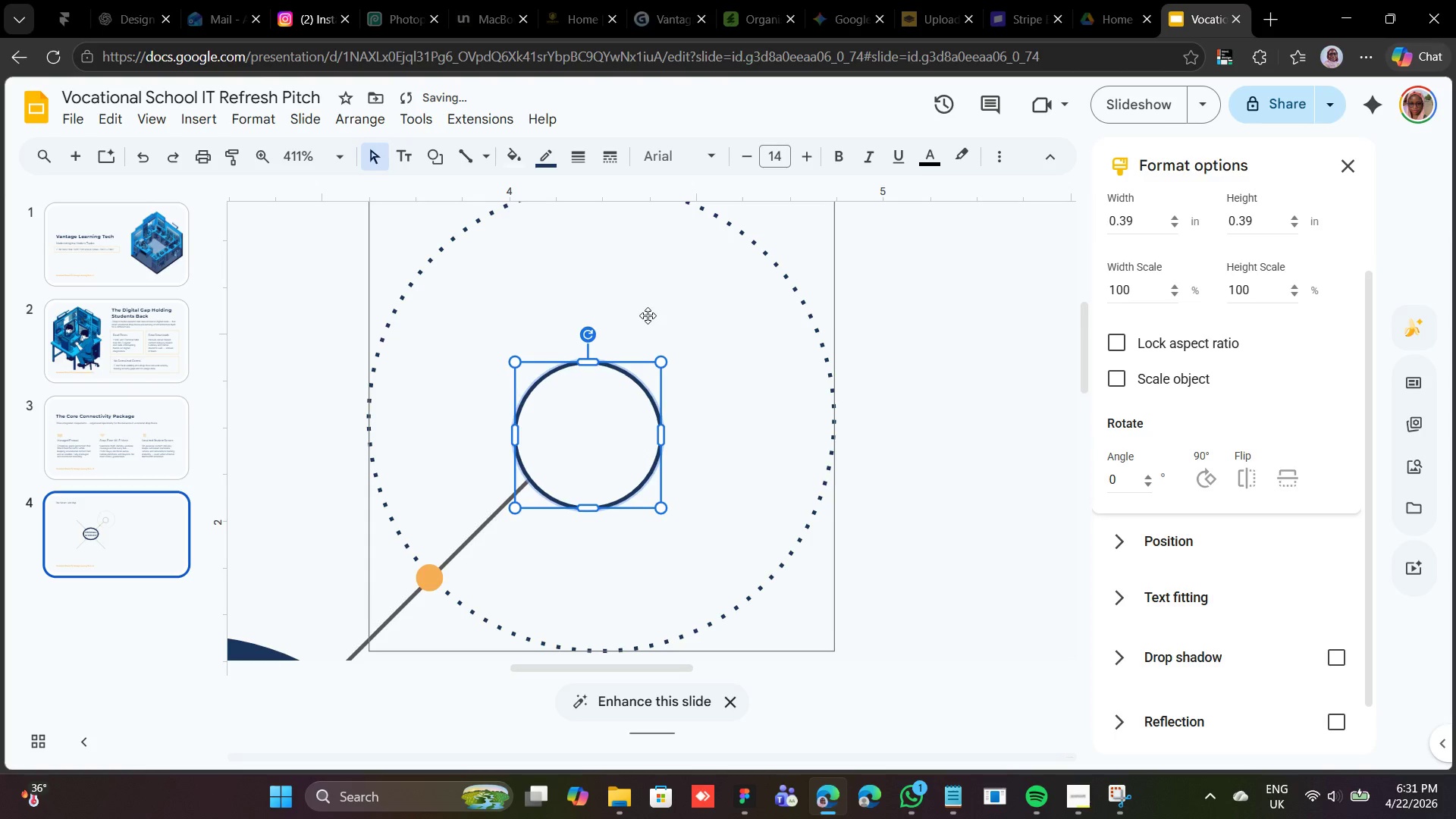 
key(ArrowUp)
 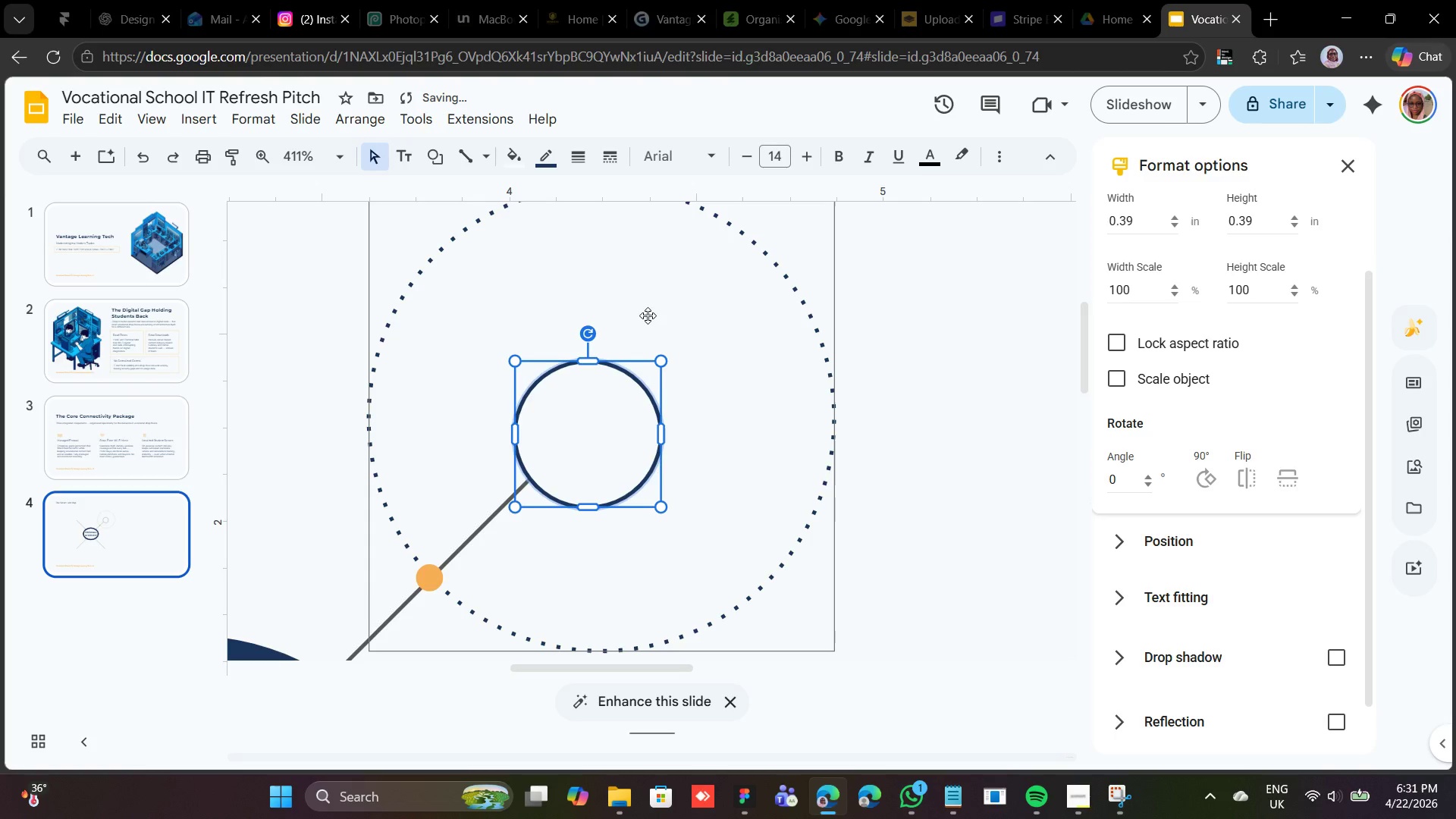 
key(ArrowLeft)
 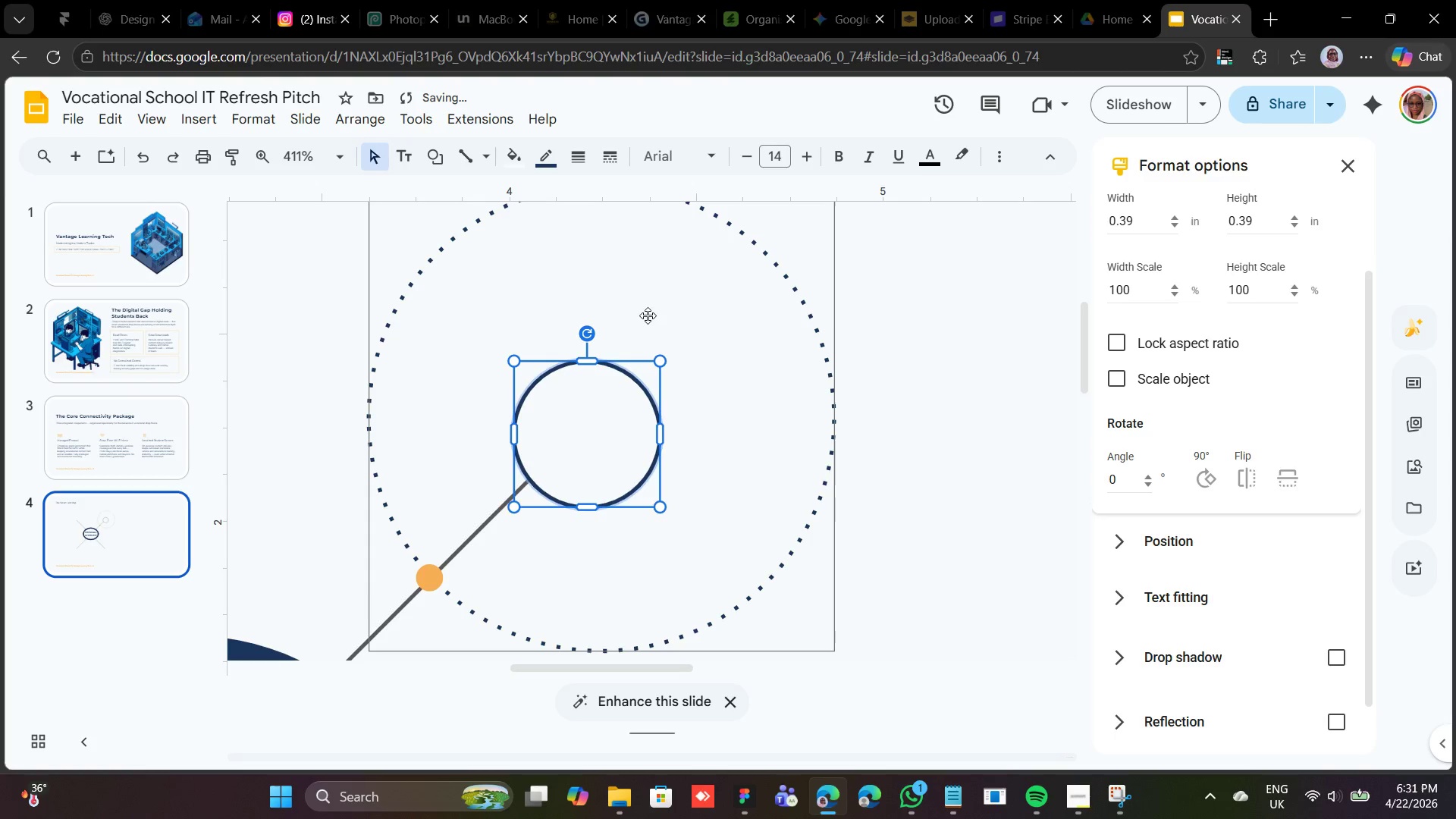 
key(ArrowRight)
 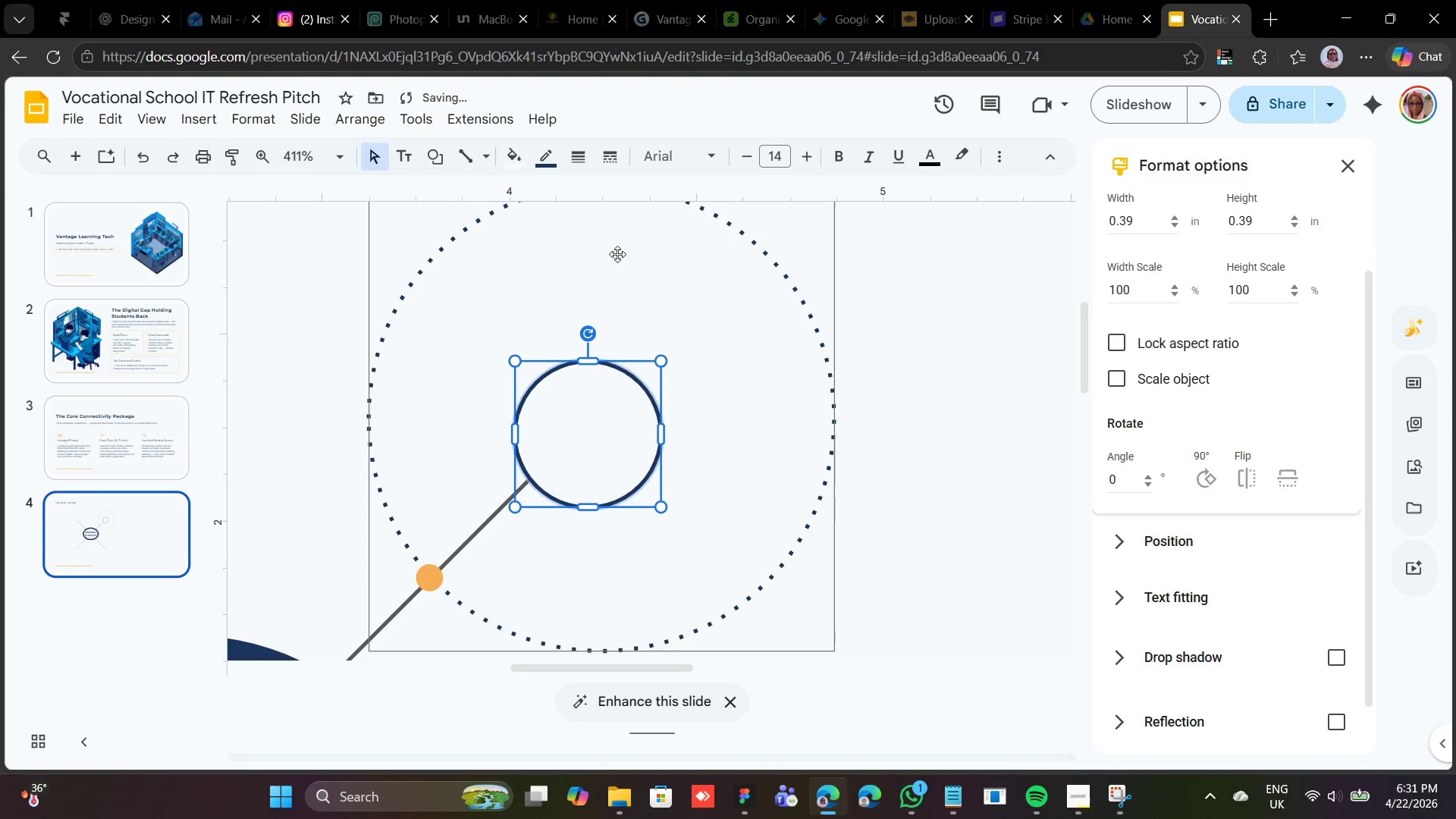 
left_click([699, 302])
 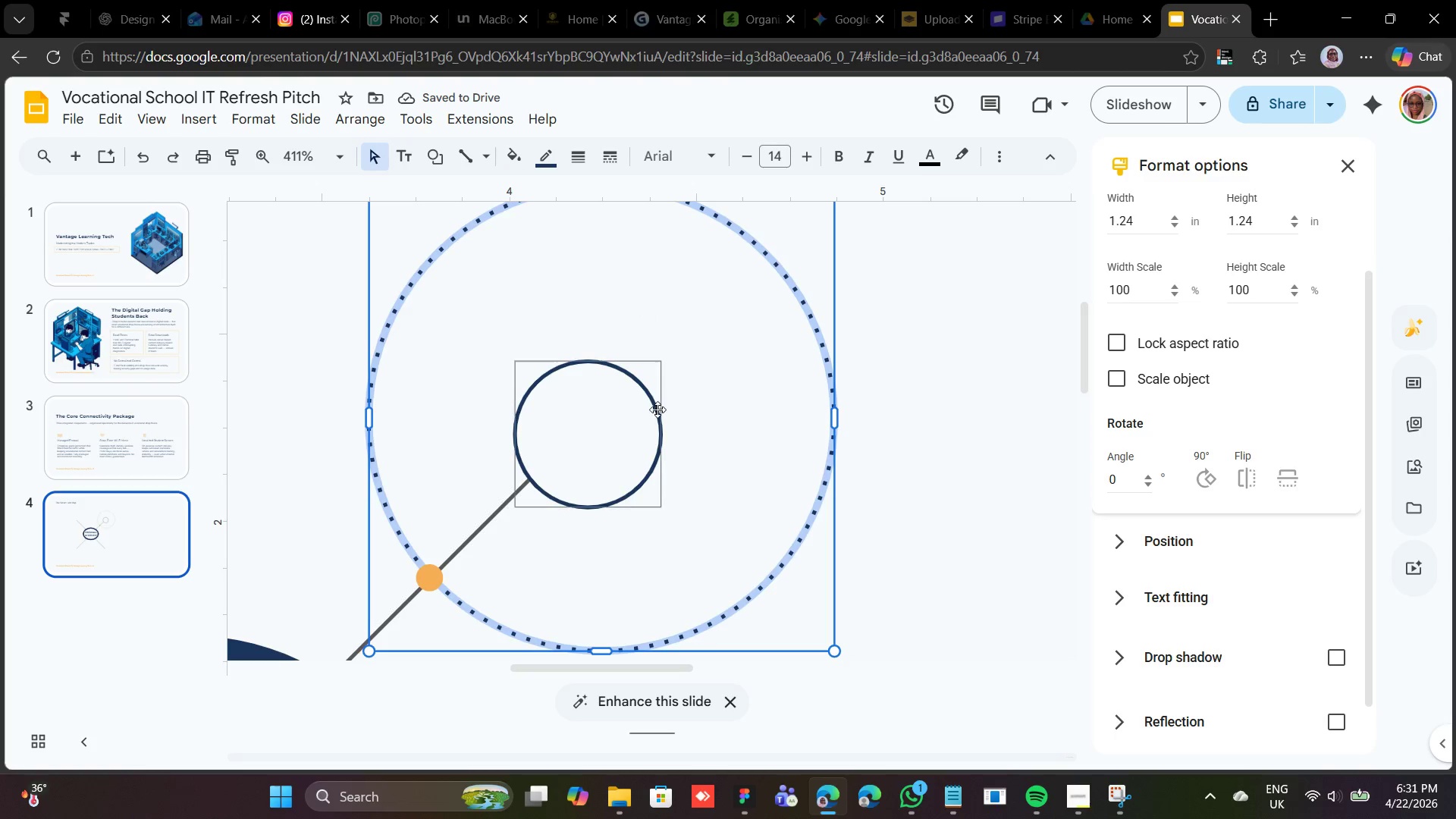 
left_click([657, 410])
 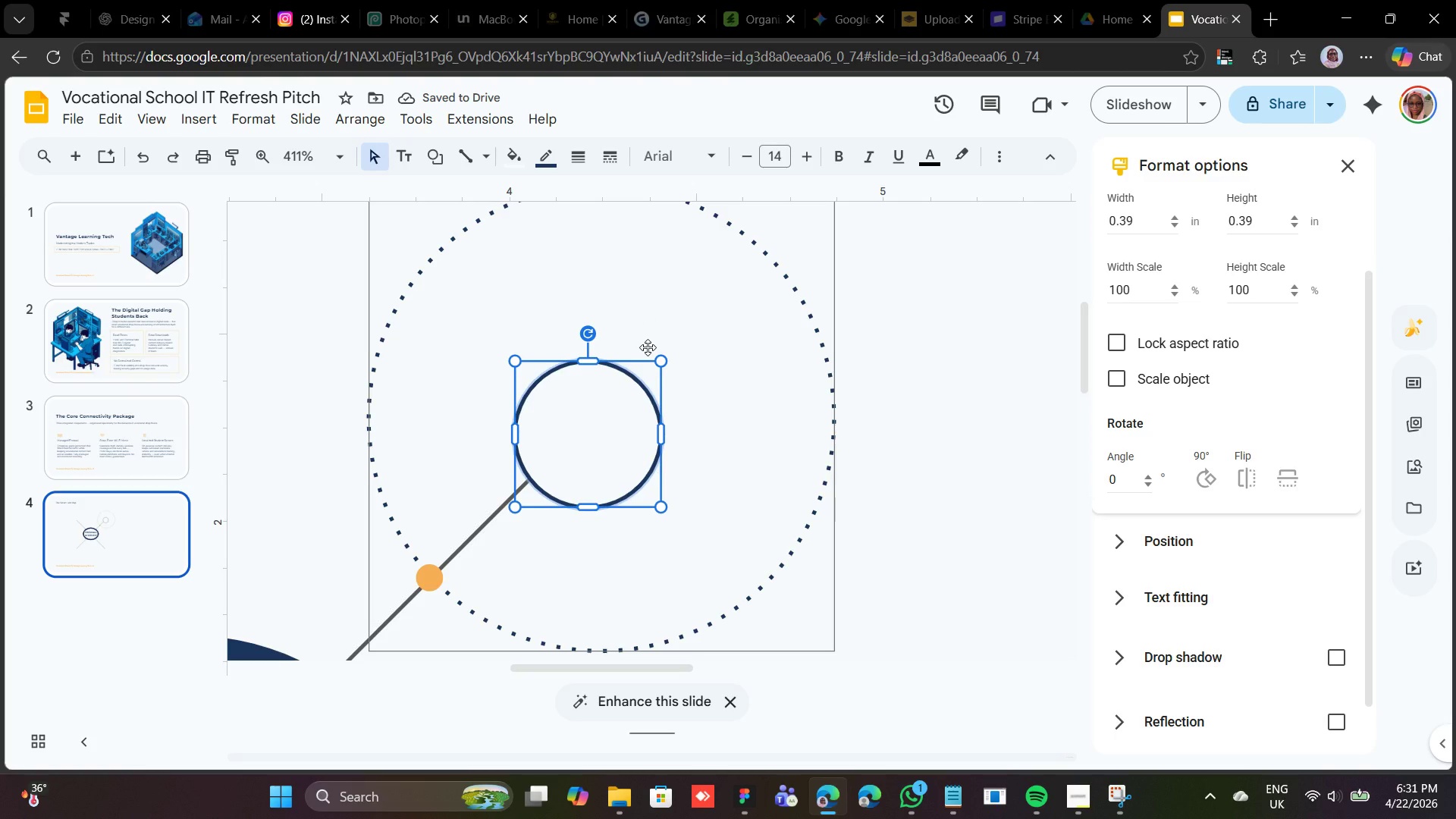 
key(Control+D)
 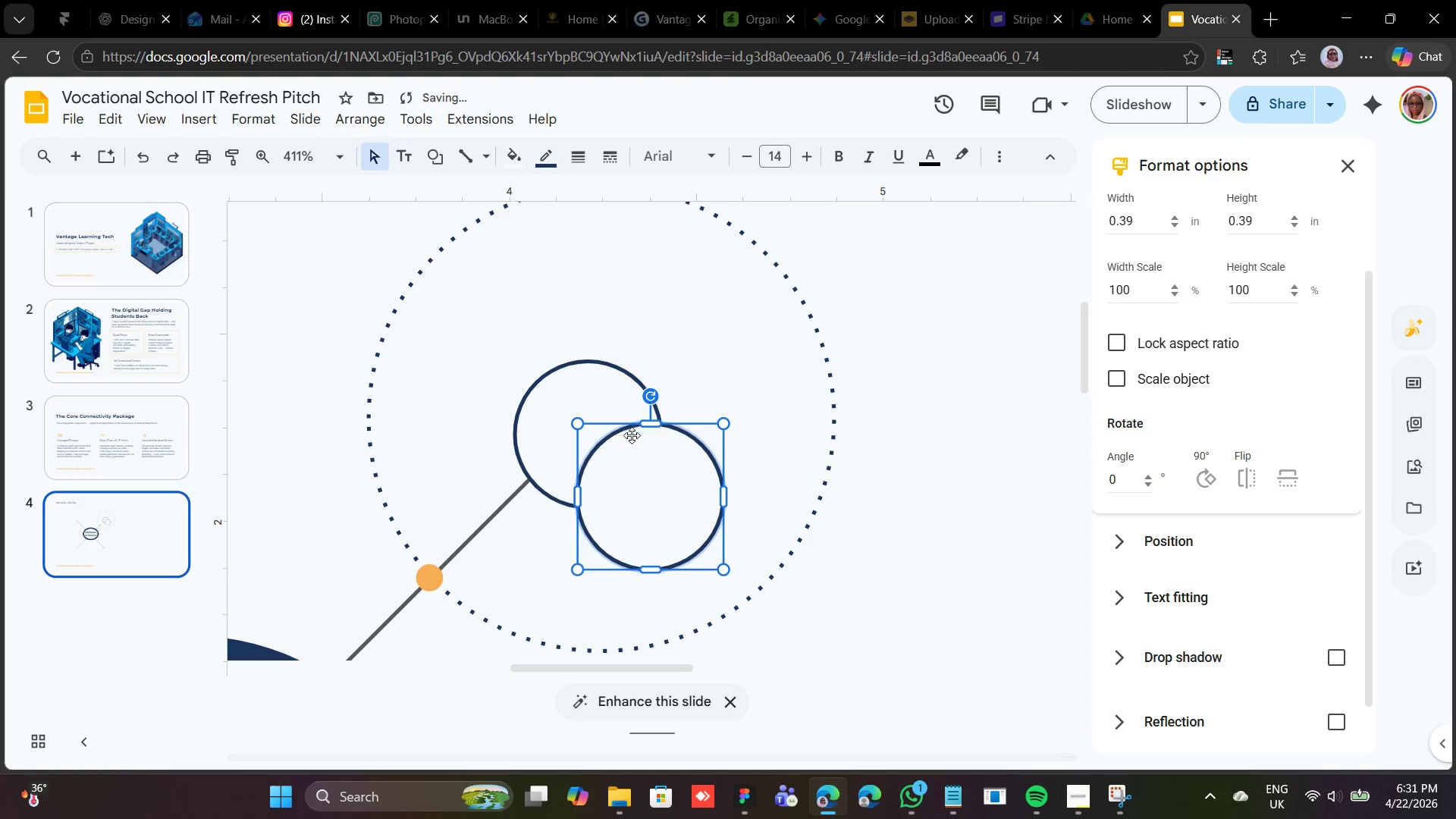 
left_click_drag(start_coordinate=[648, 494], to_coordinate=[614, 387])
 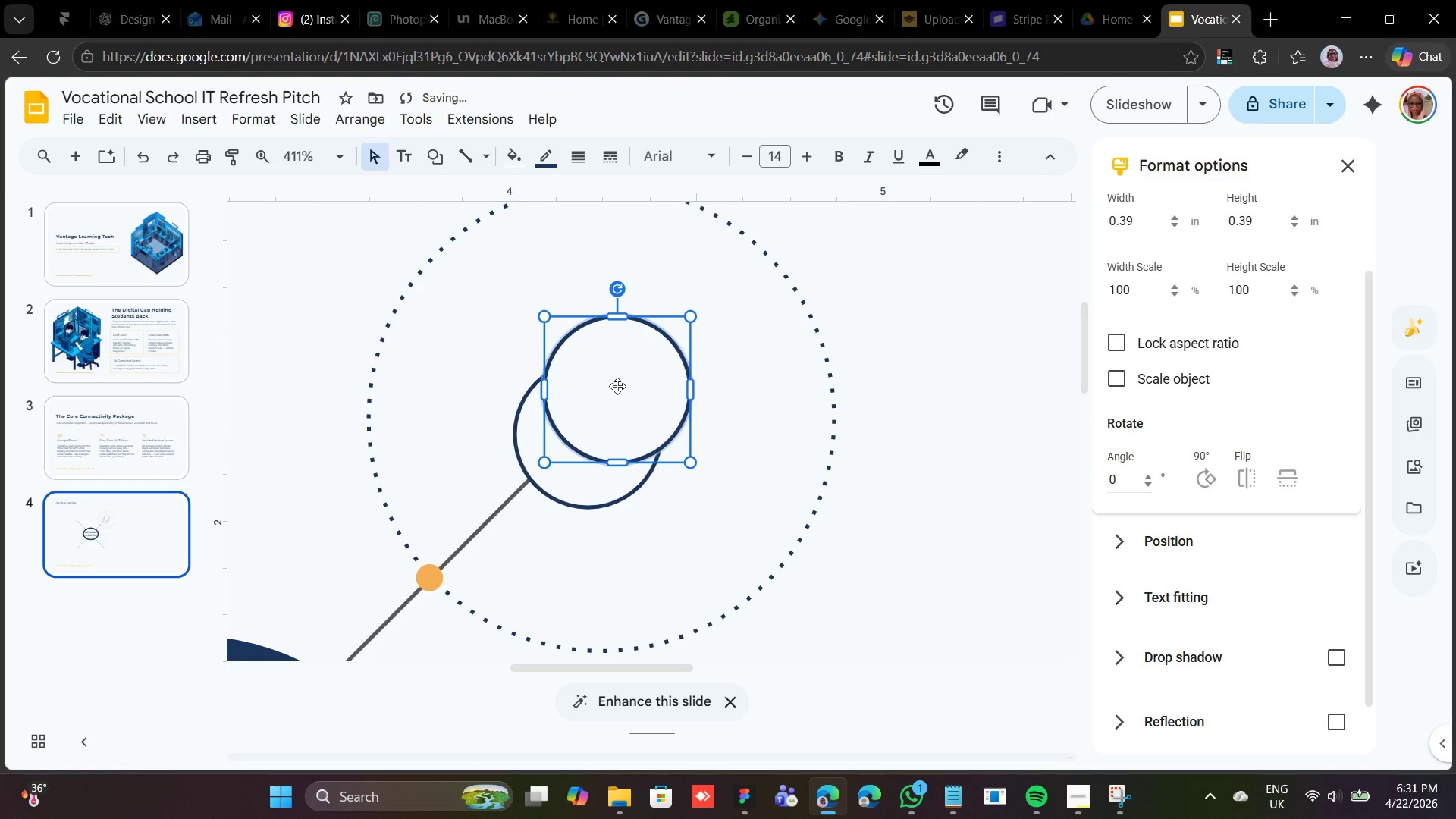 
left_click_drag(start_coordinate=[617, 386], to_coordinate=[607, 412])
 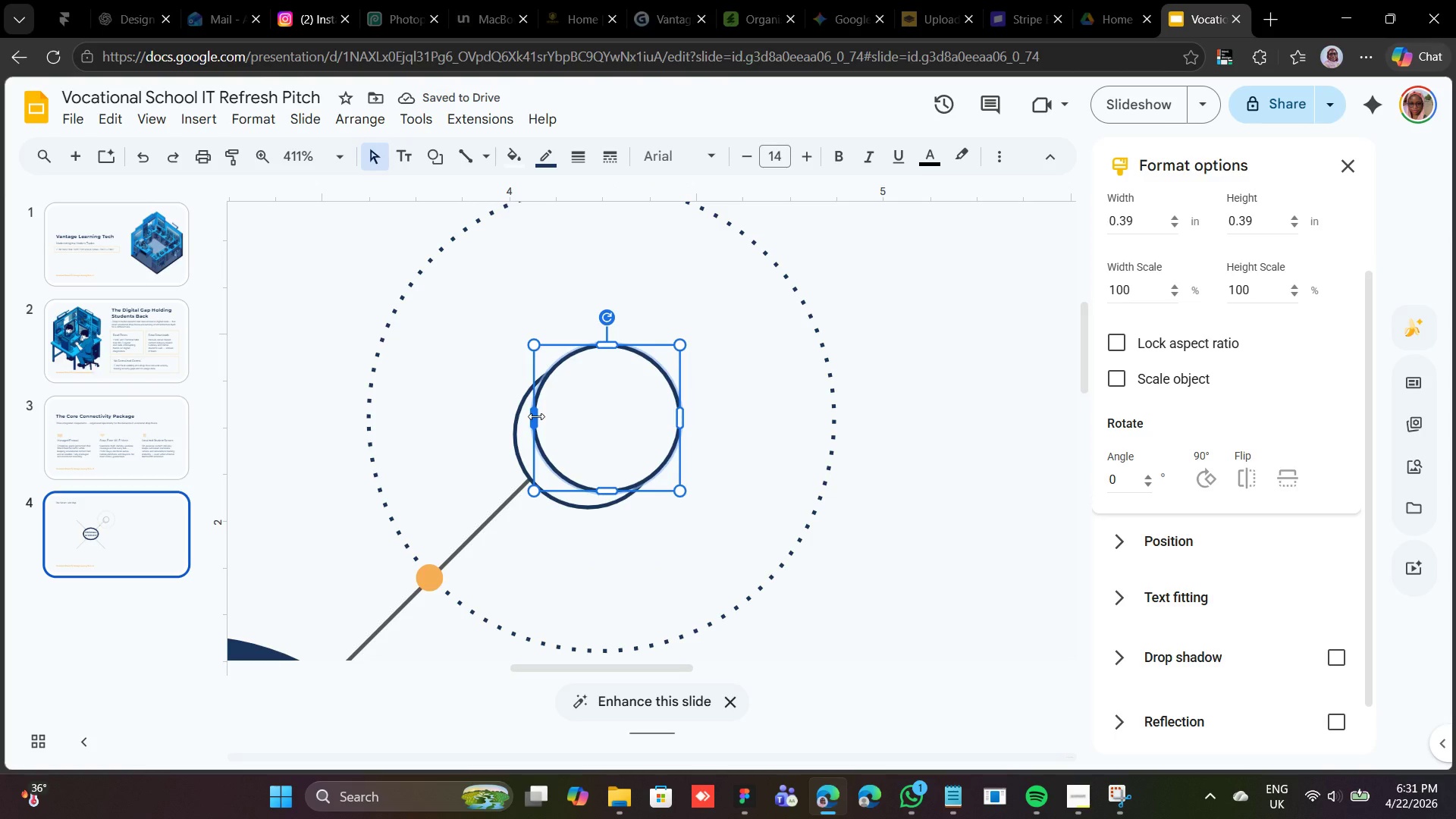 
wait(5.41)
 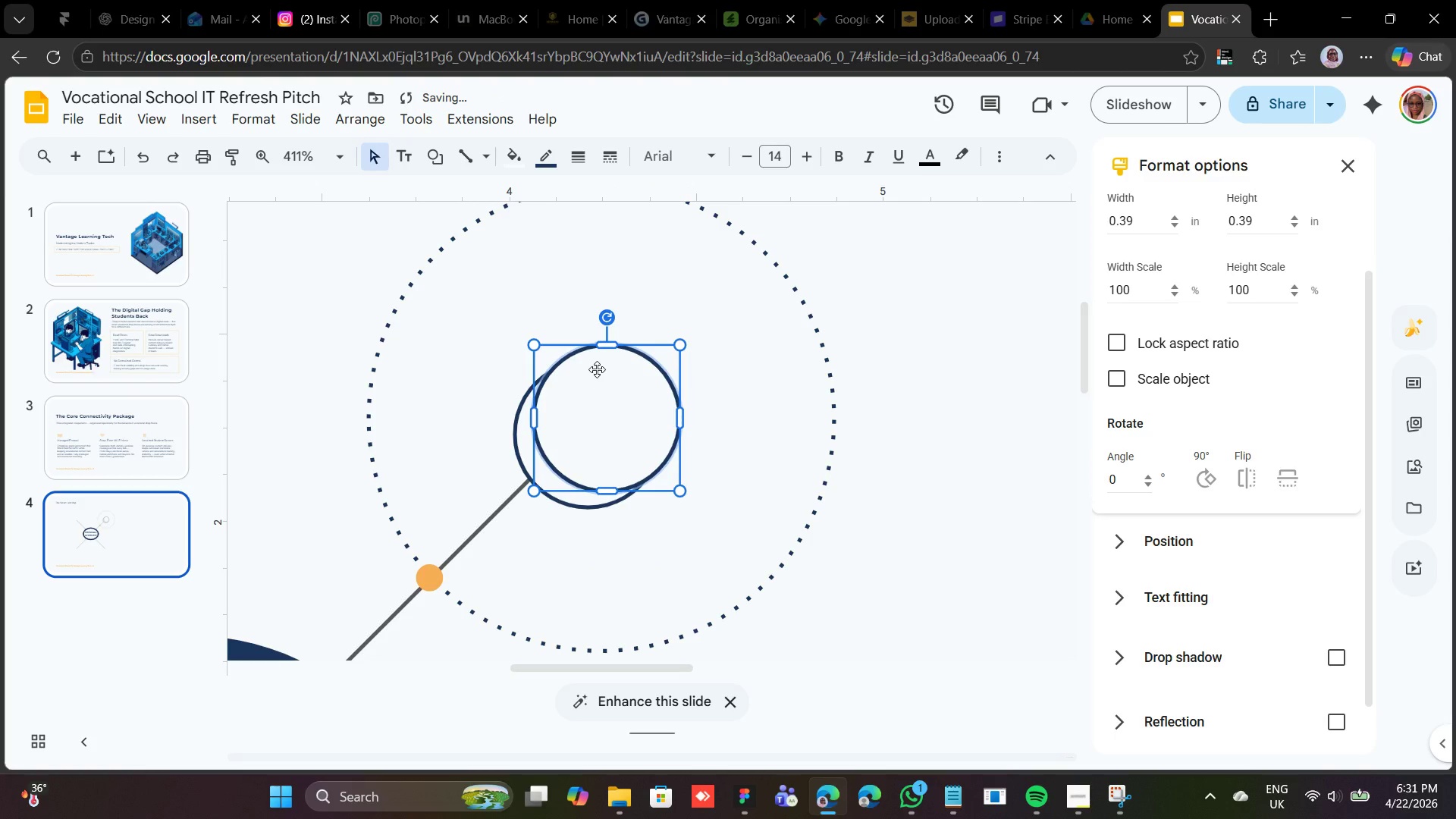 
left_click_drag(start_coordinate=[534, 416], to_coordinate=[524, 413])
 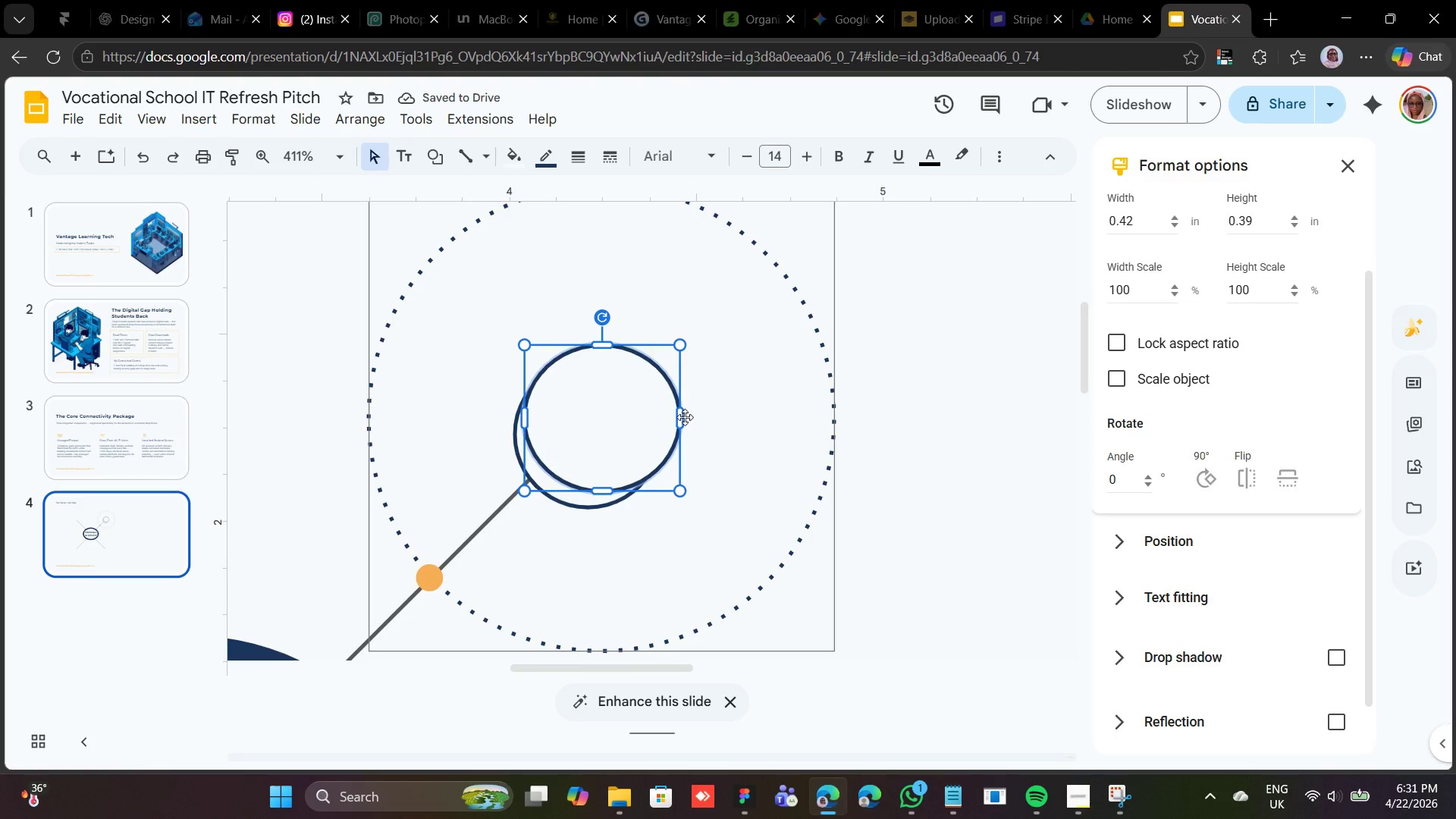 
left_click_drag(start_coordinate=[680, 416], to_coordinate=[689, 421])
 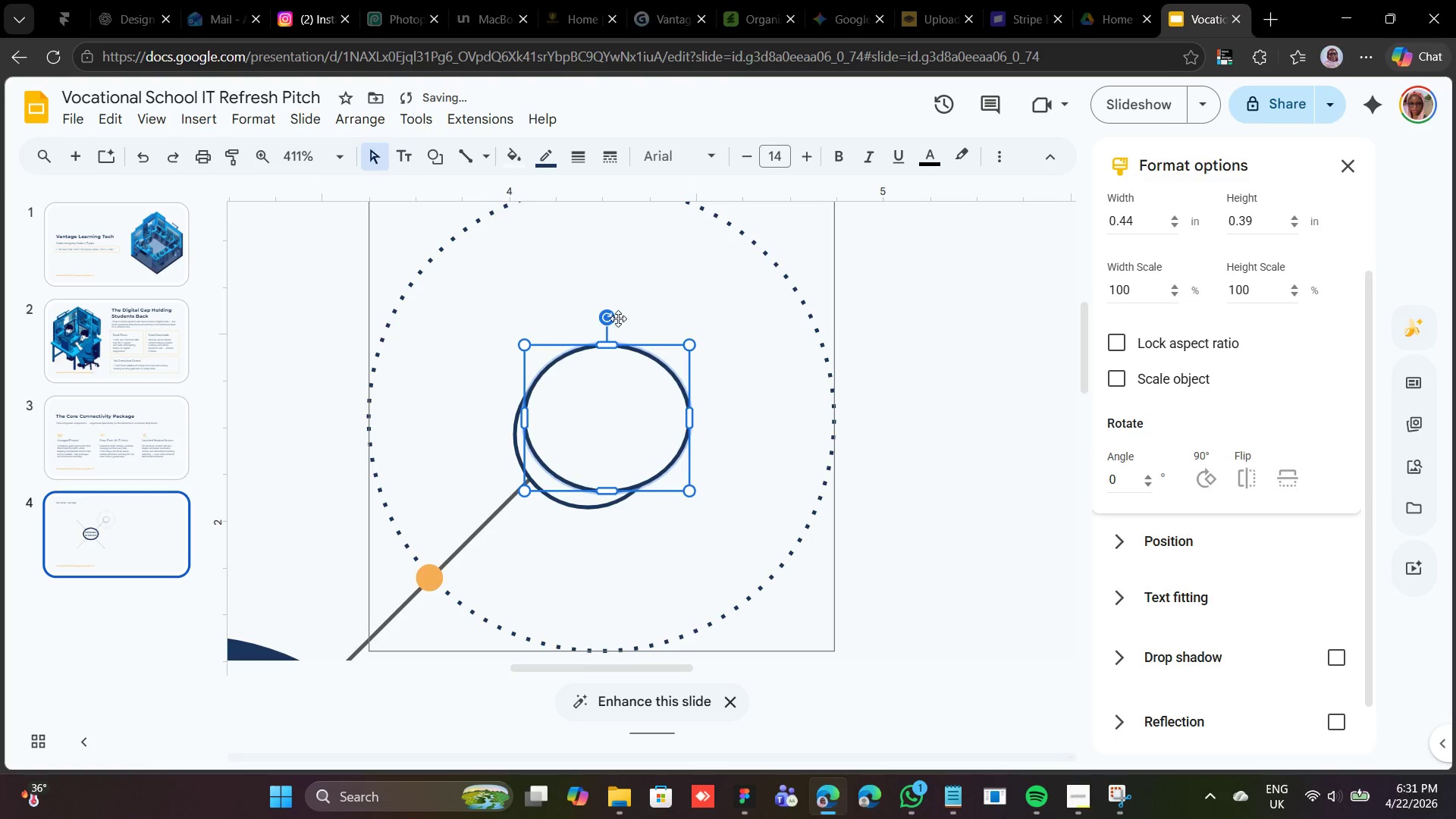 
left_click_drag(start_coordinate=[606, 316], to_coordinate=[642, 350])
 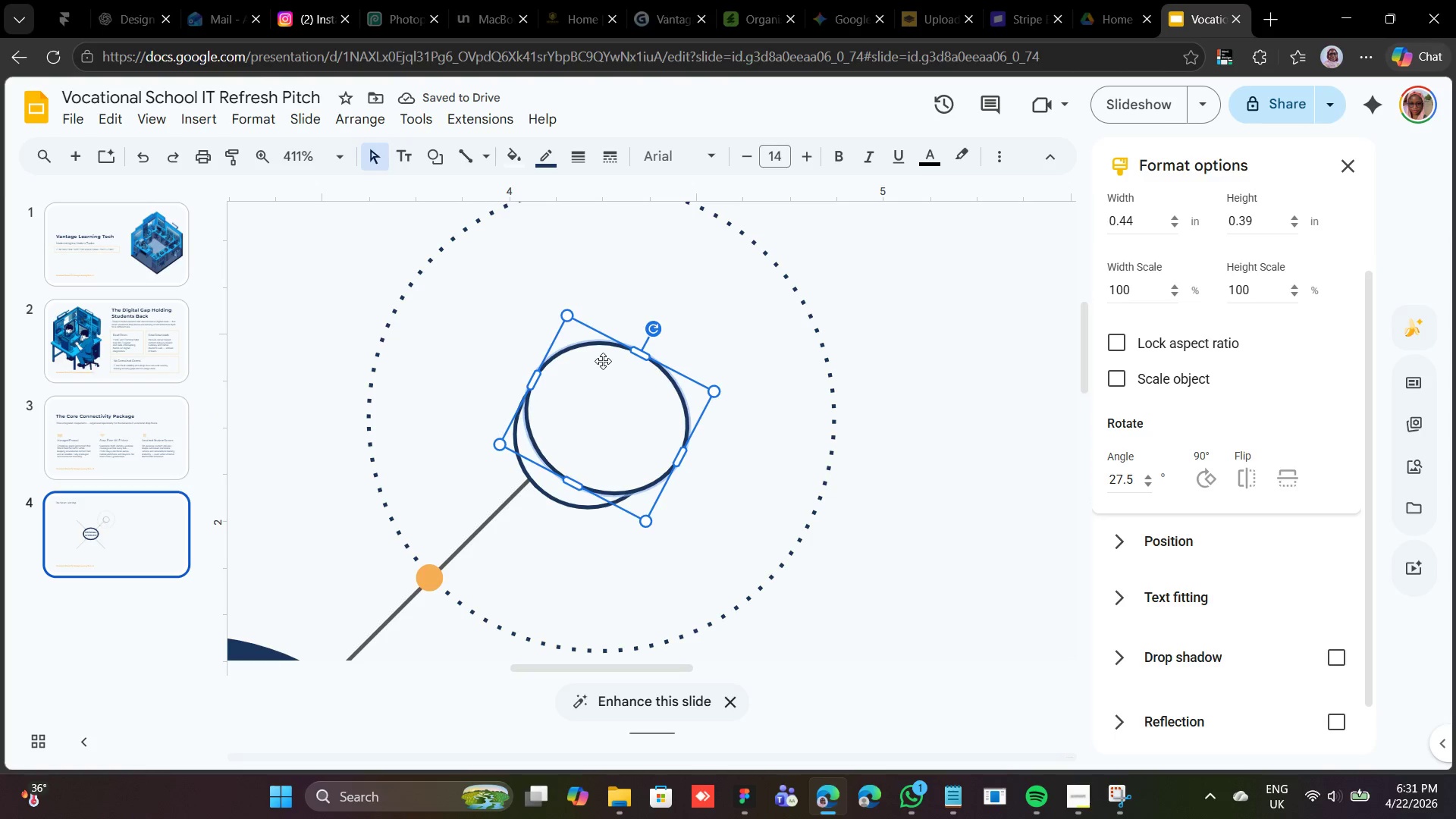 
key(ArrowUp)
 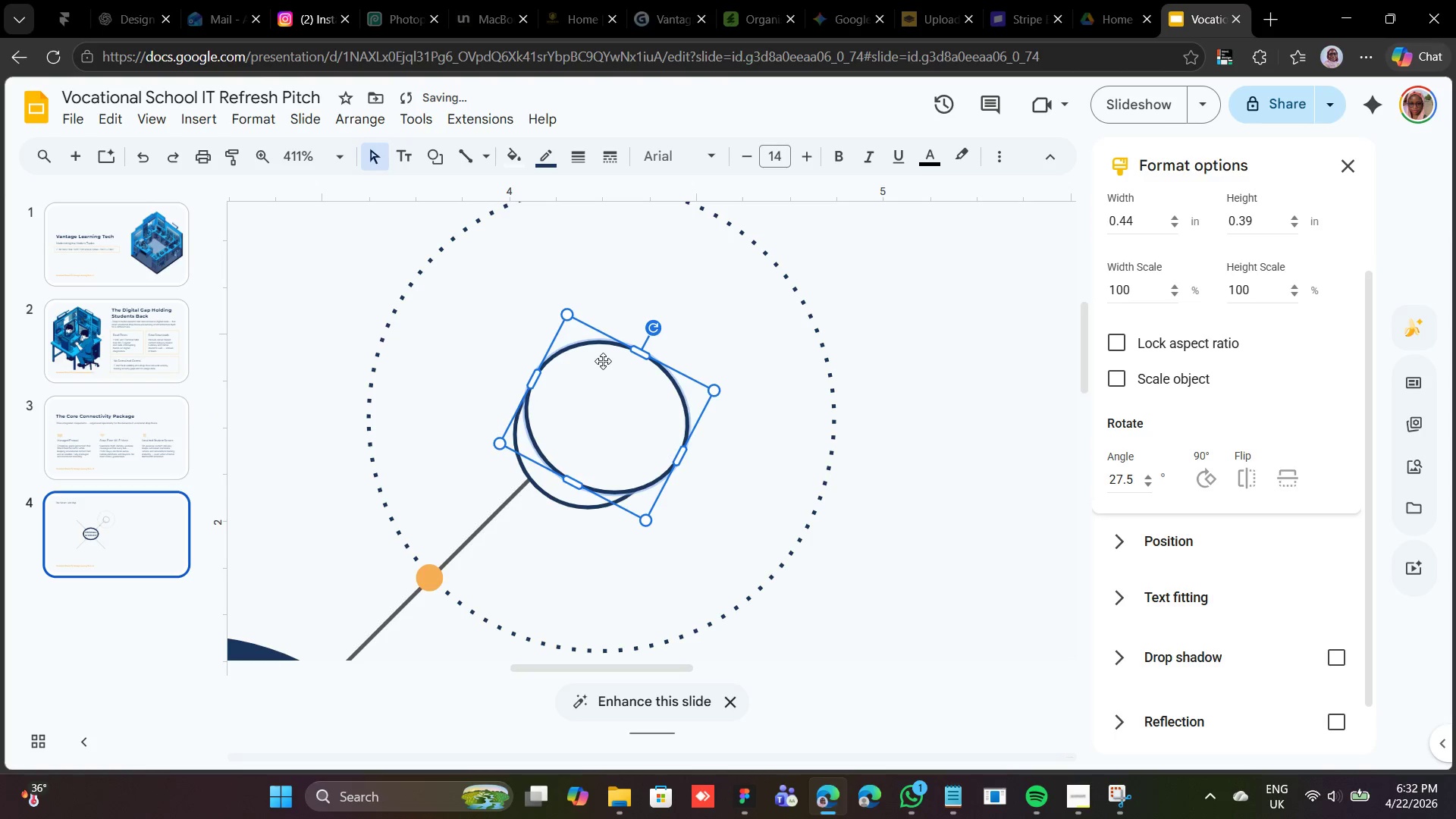 
key(ArrowUp)
 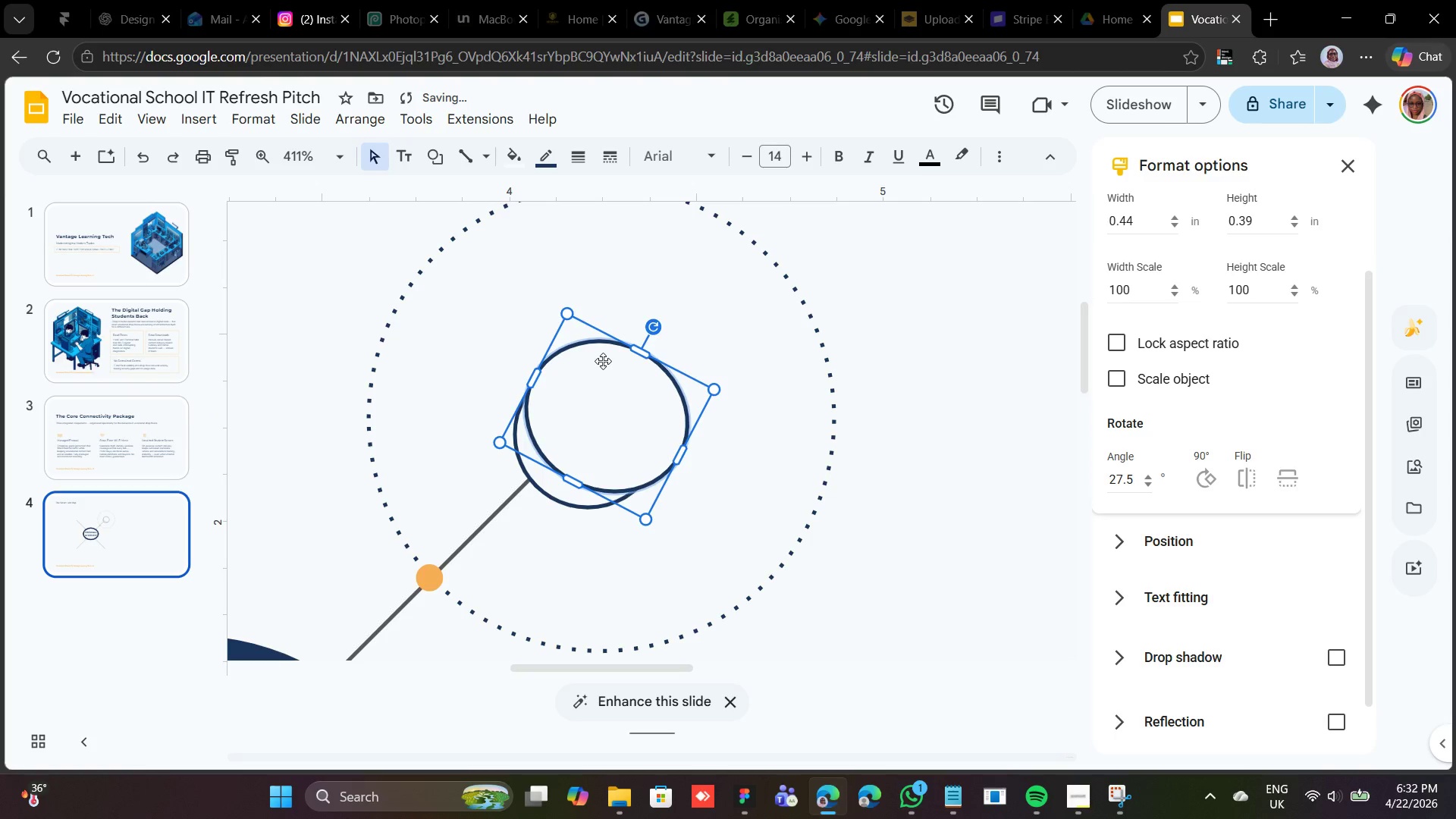 
key(ArrowUp)
 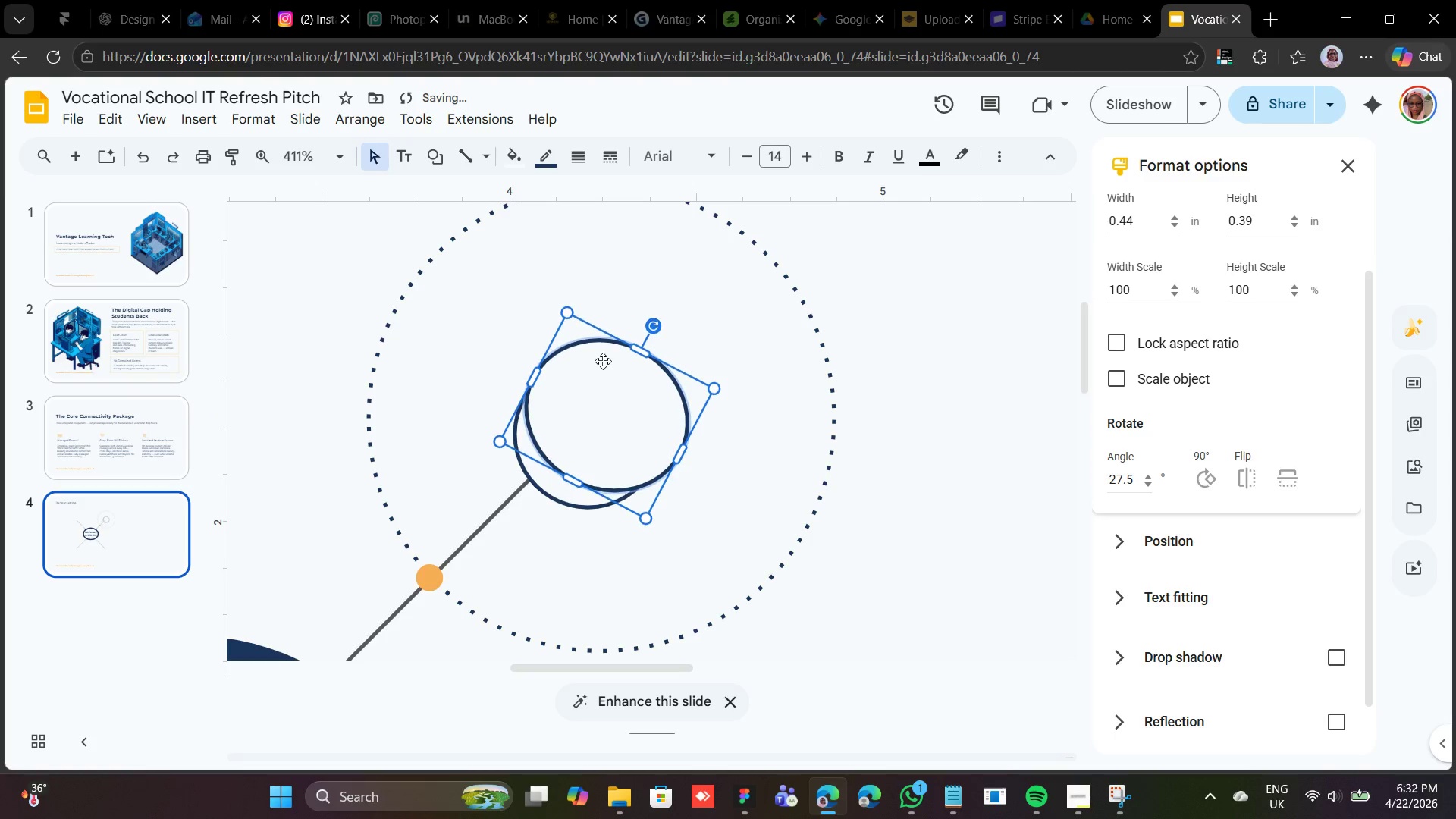 
key(ArrowUp)
 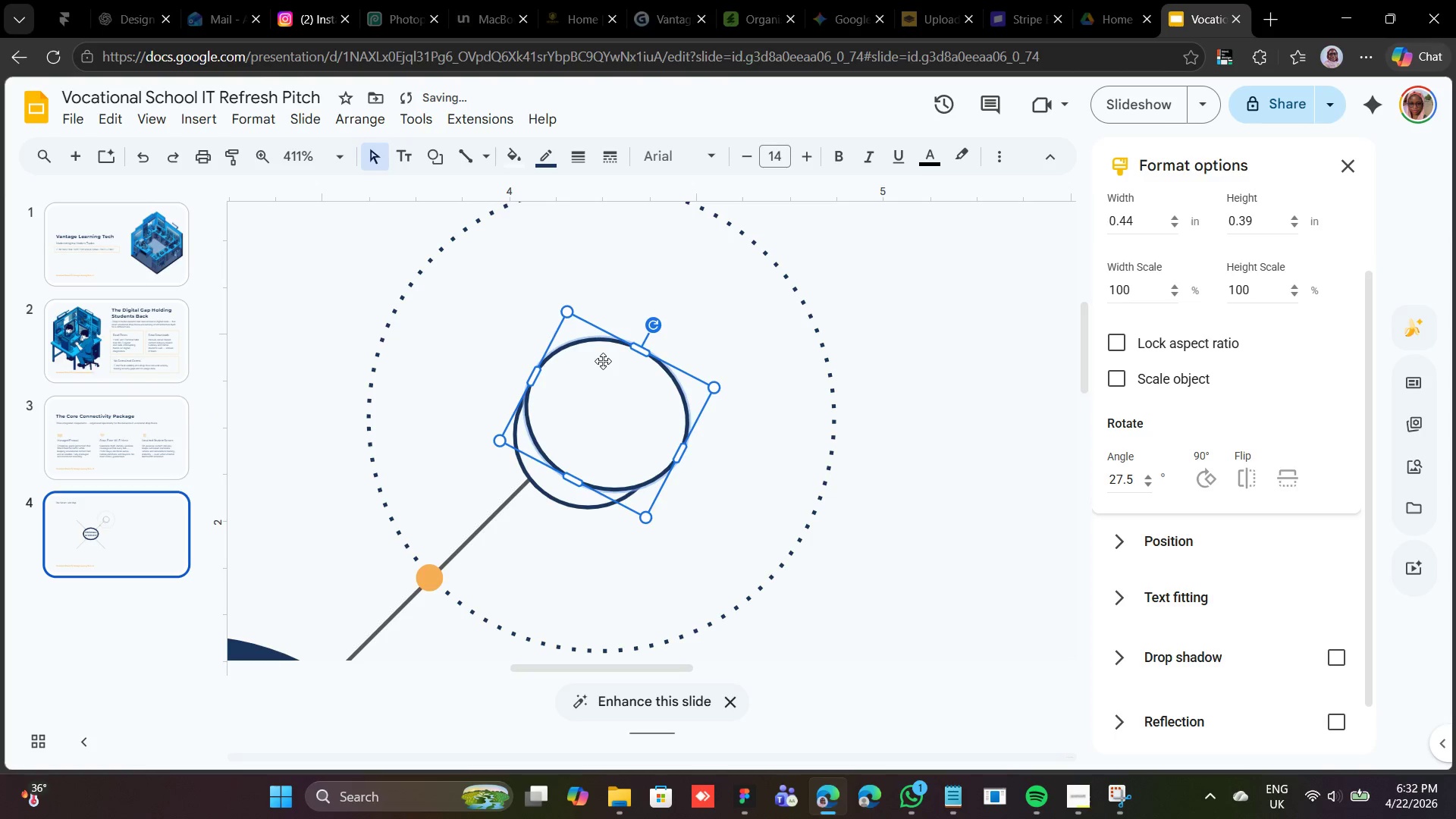 
key(ArrowUp)
 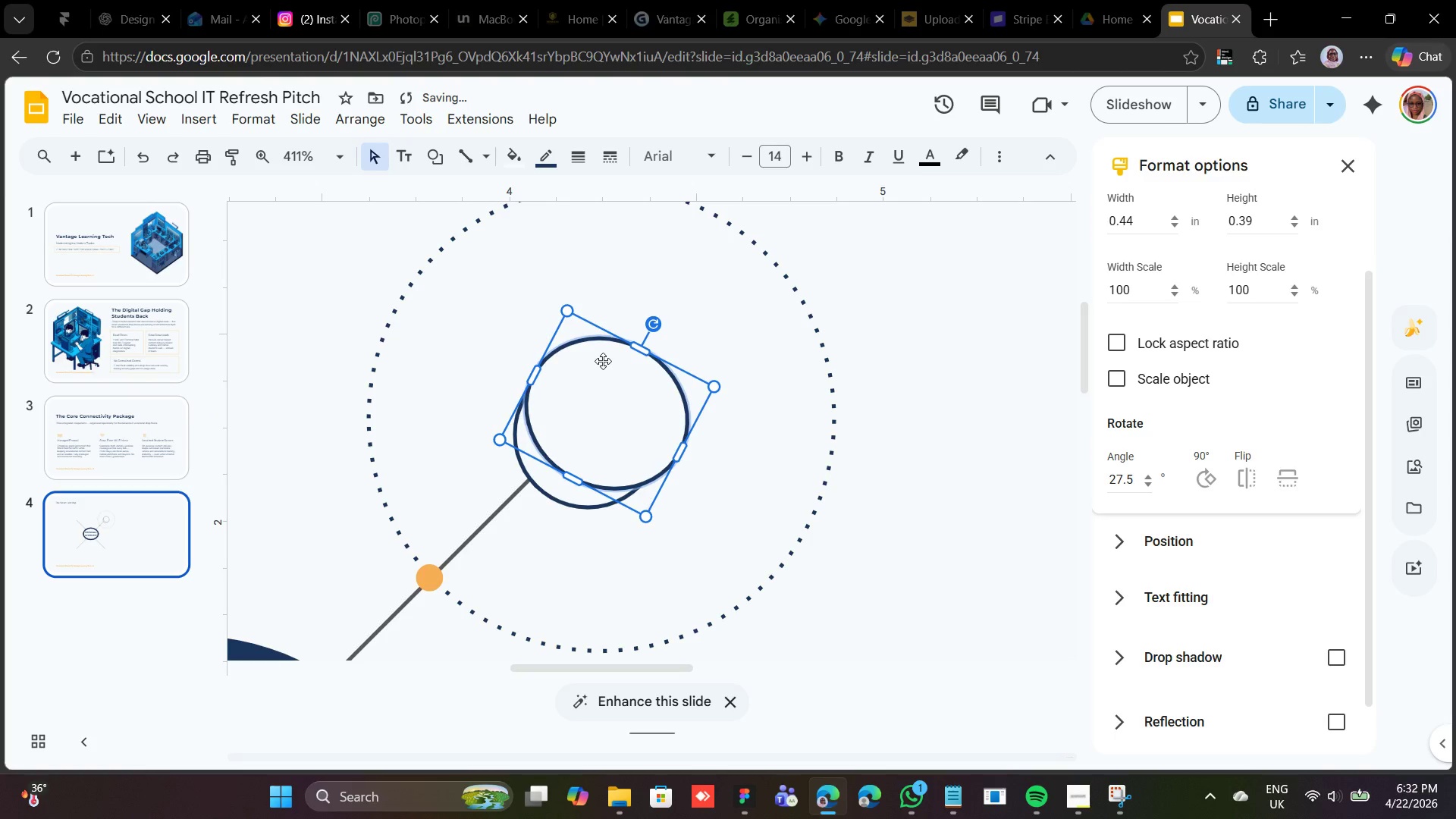 
key(ArrowRight)
 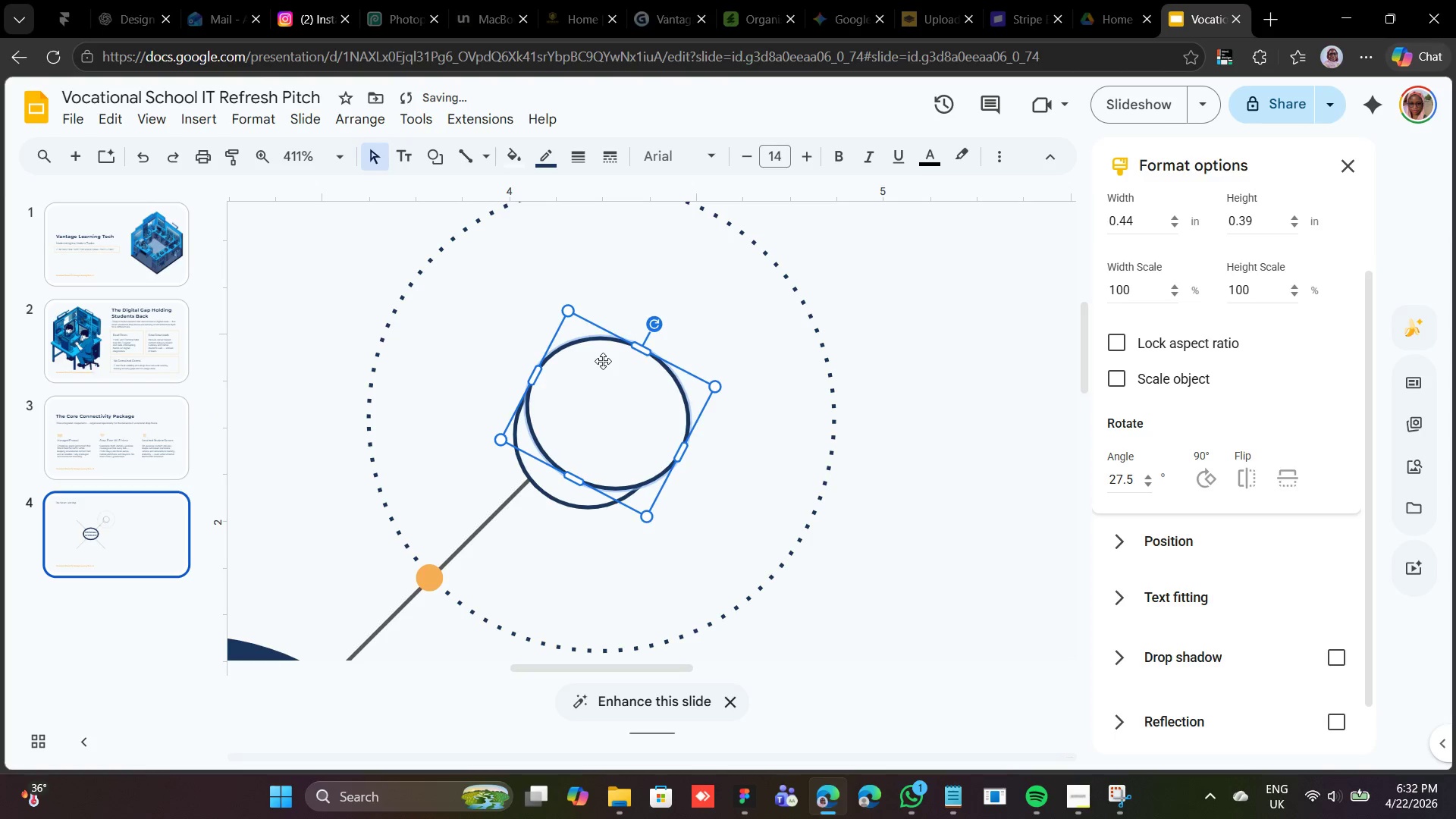 
key(ArrowRight)
 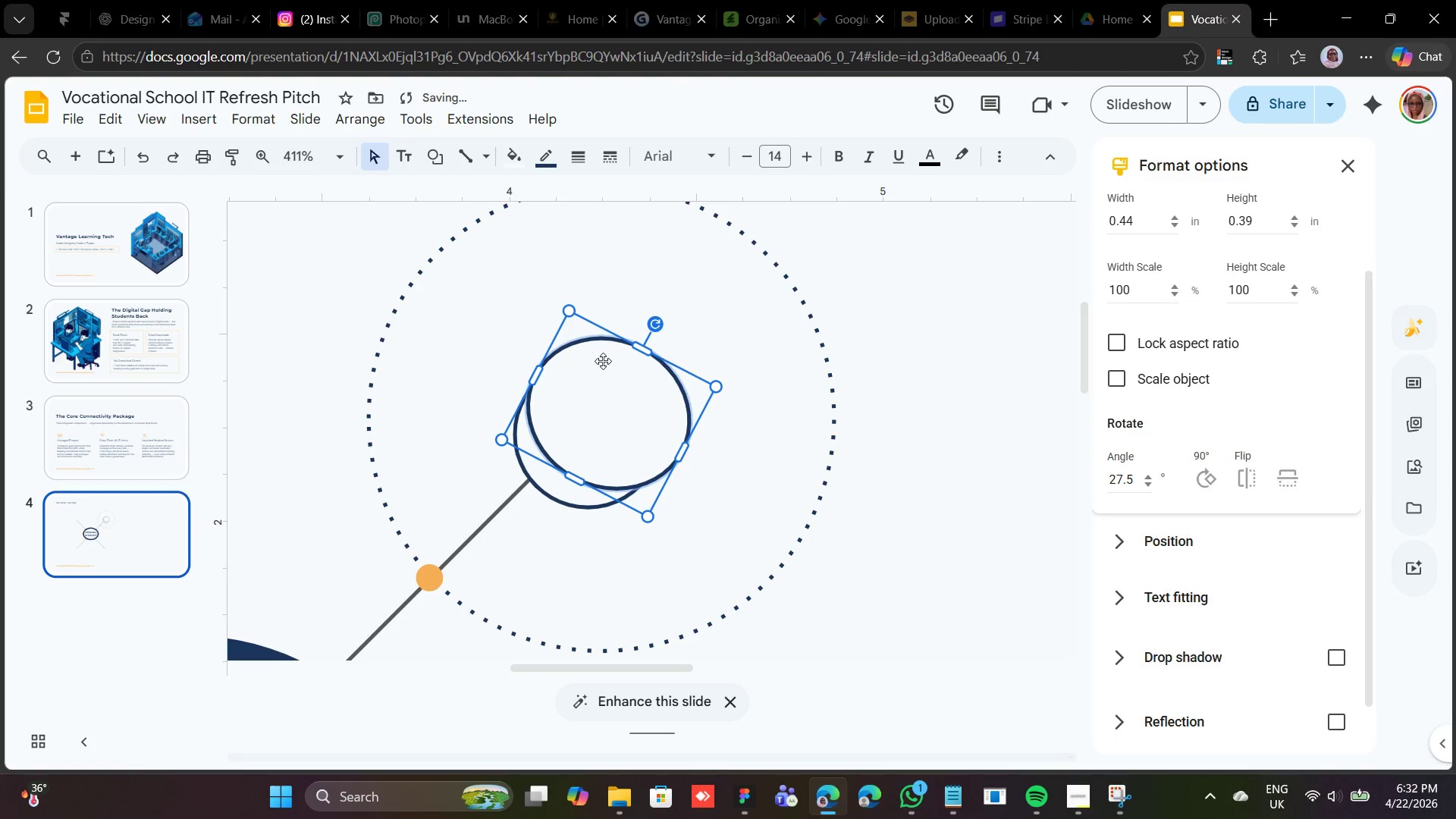 
key(ArrowRight)
 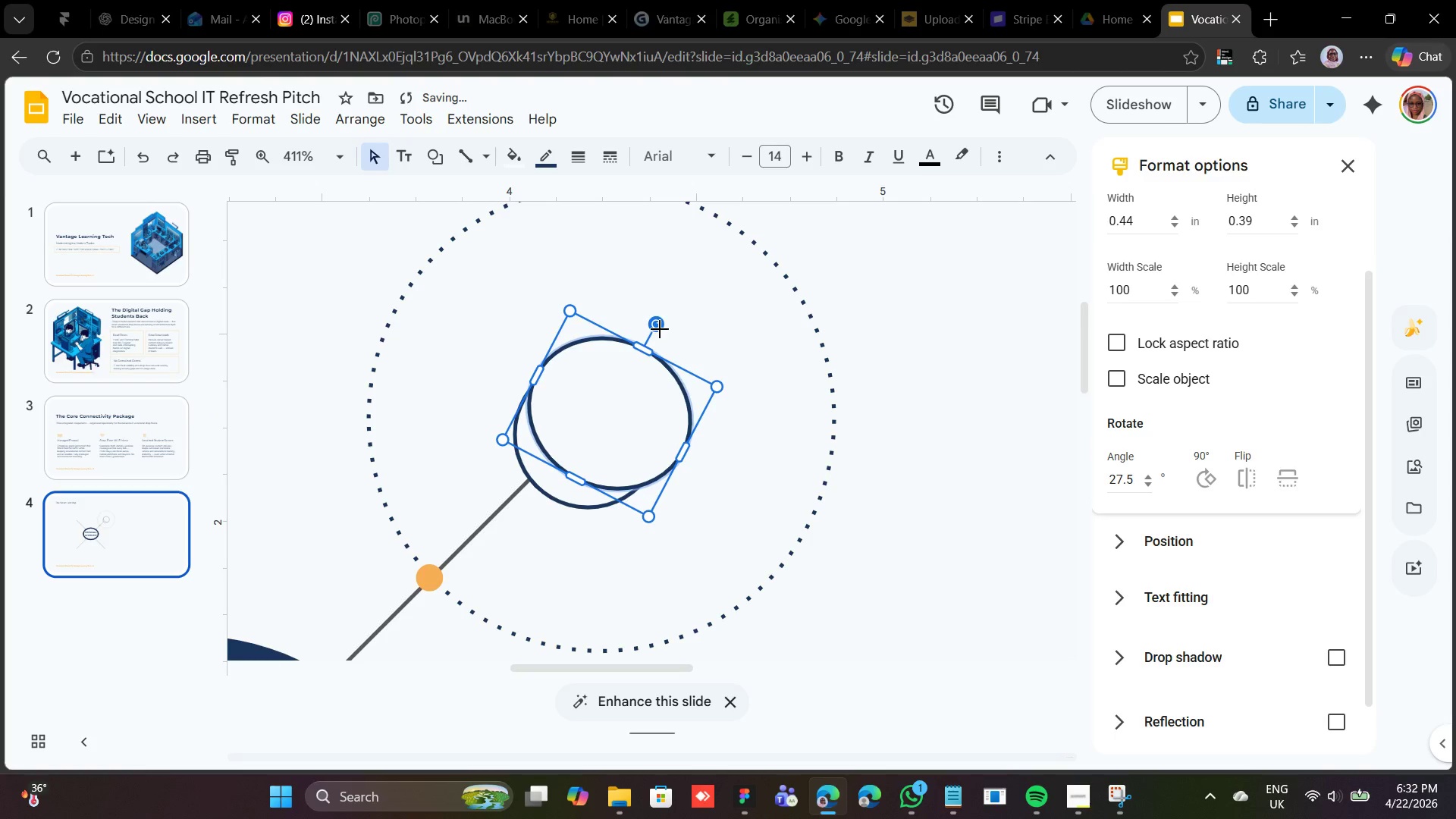 
left_click_drag(start_coordinate=[658, 325], to_coordinate=[665, 347])
 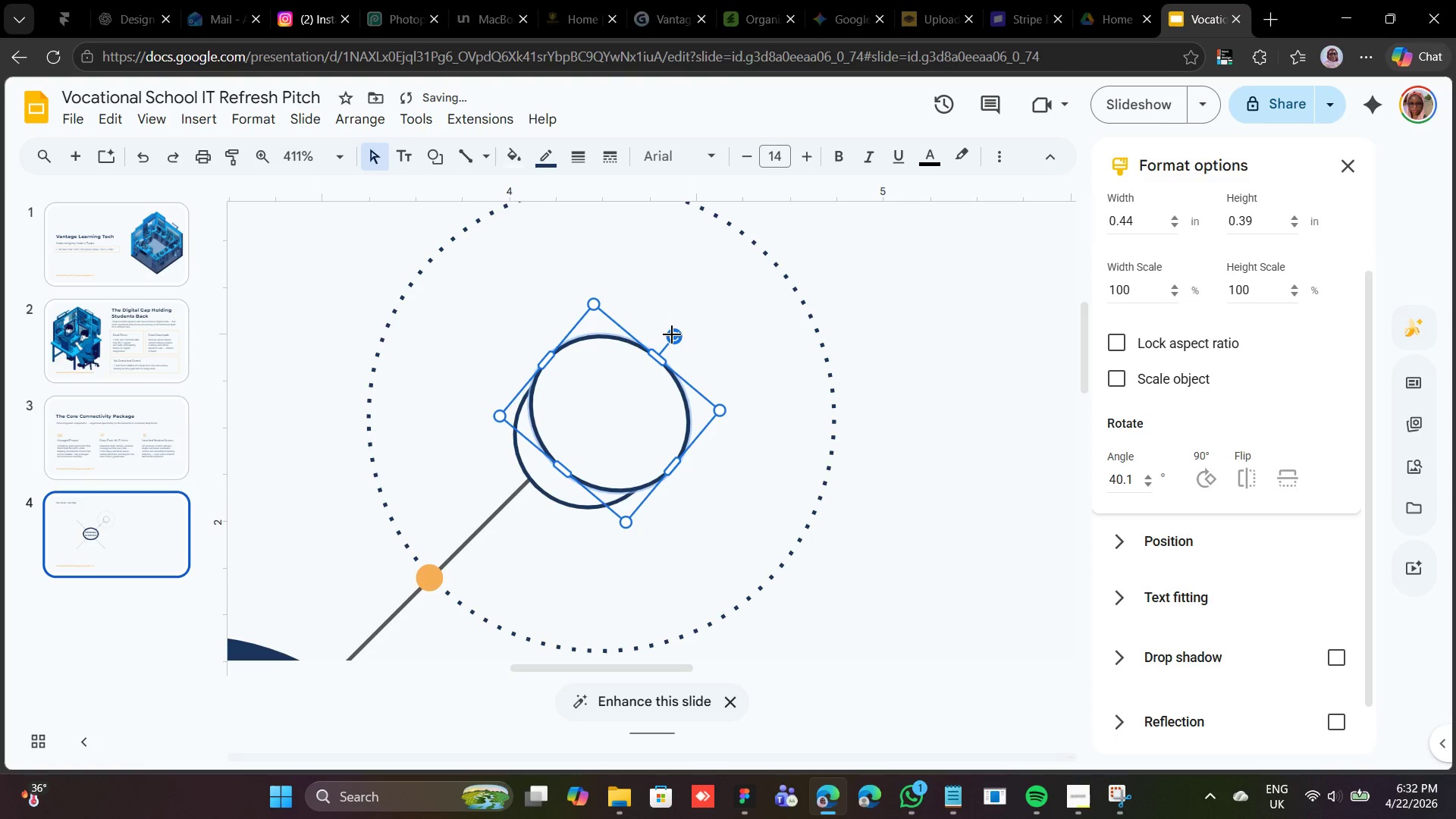 
left_click_drag(start_coordinate=[674, 335], to_coordinate=[667, 334])
 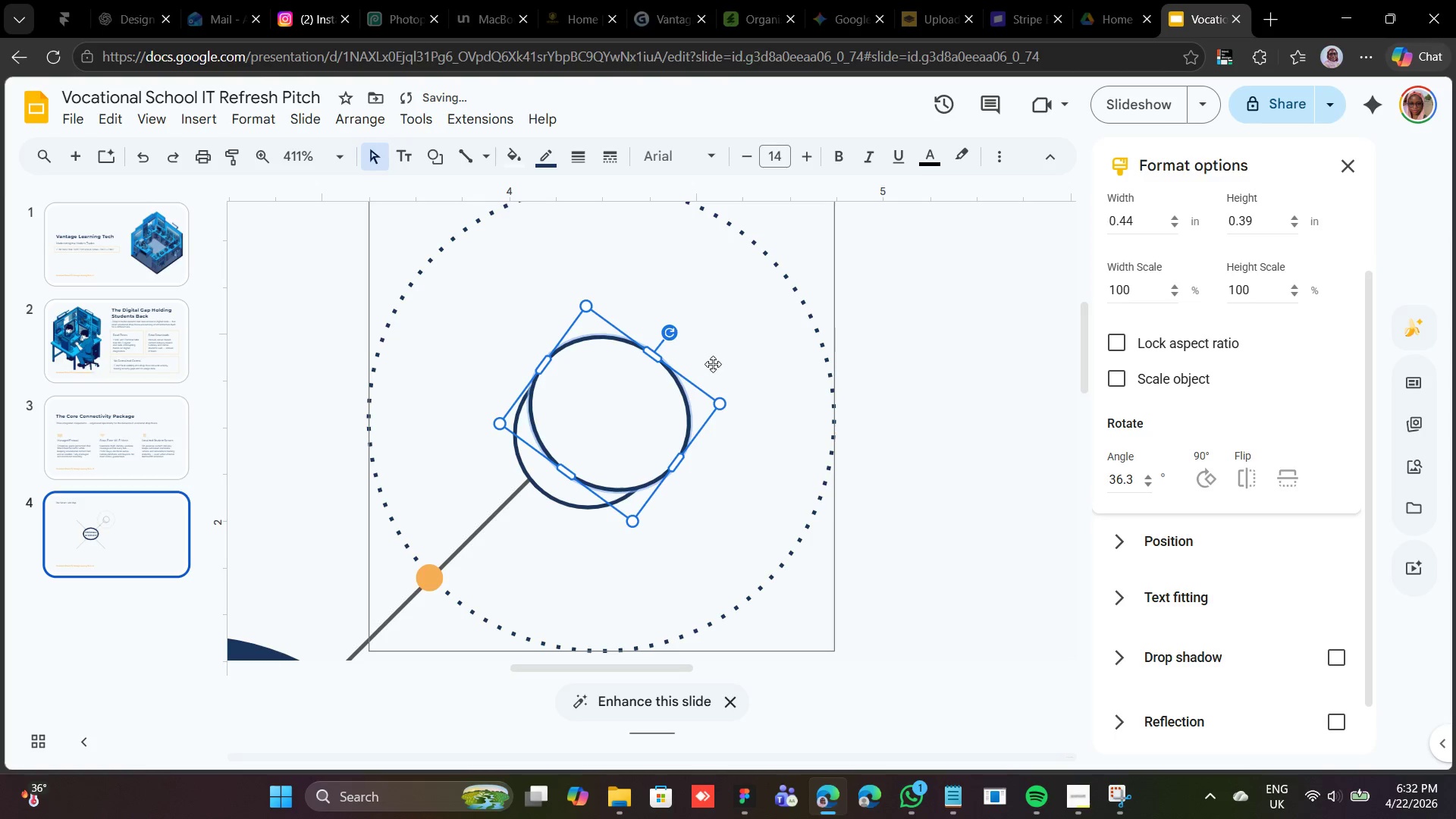 
left_click([729, 352])
 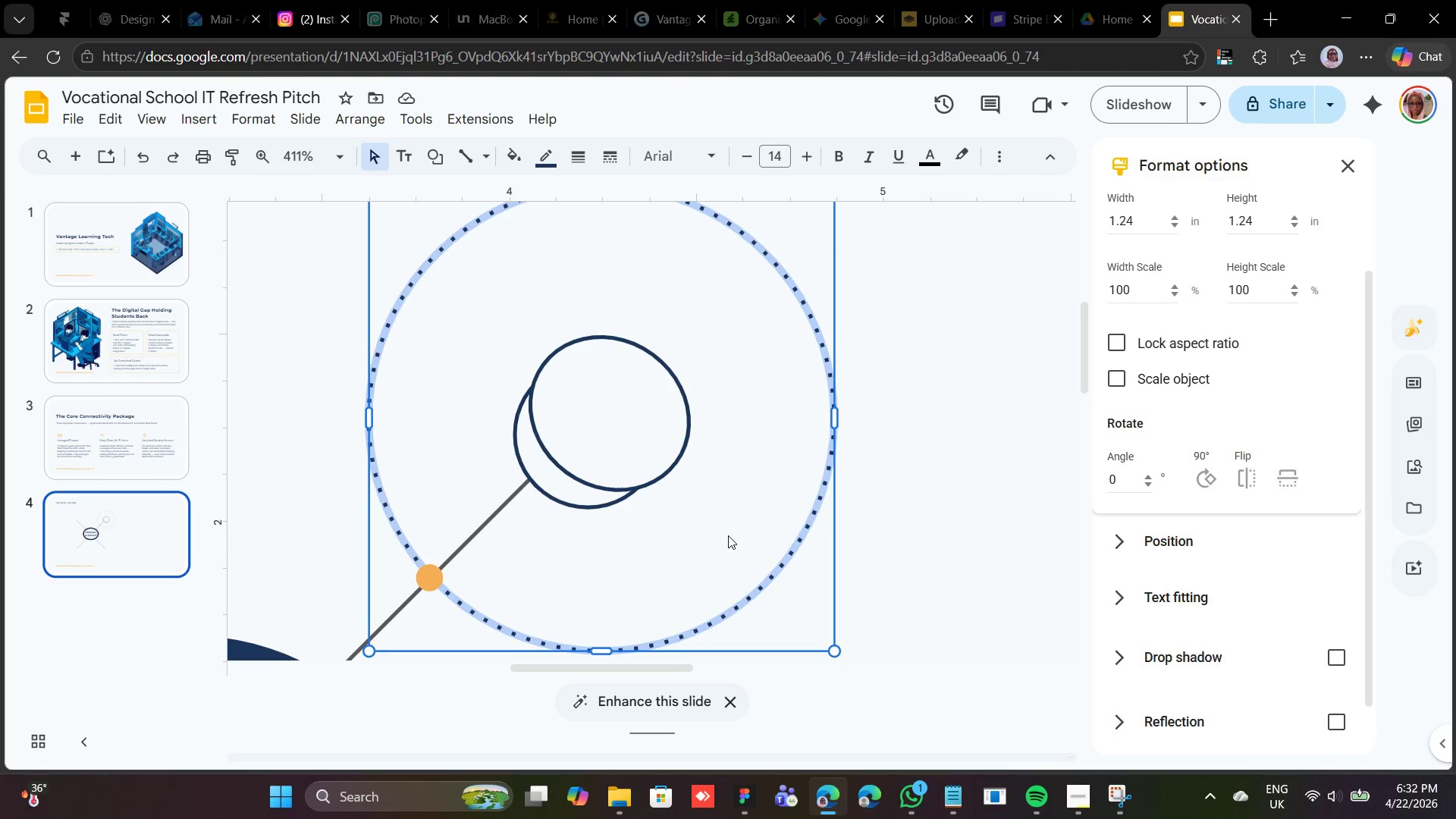 
wait(5.91)
 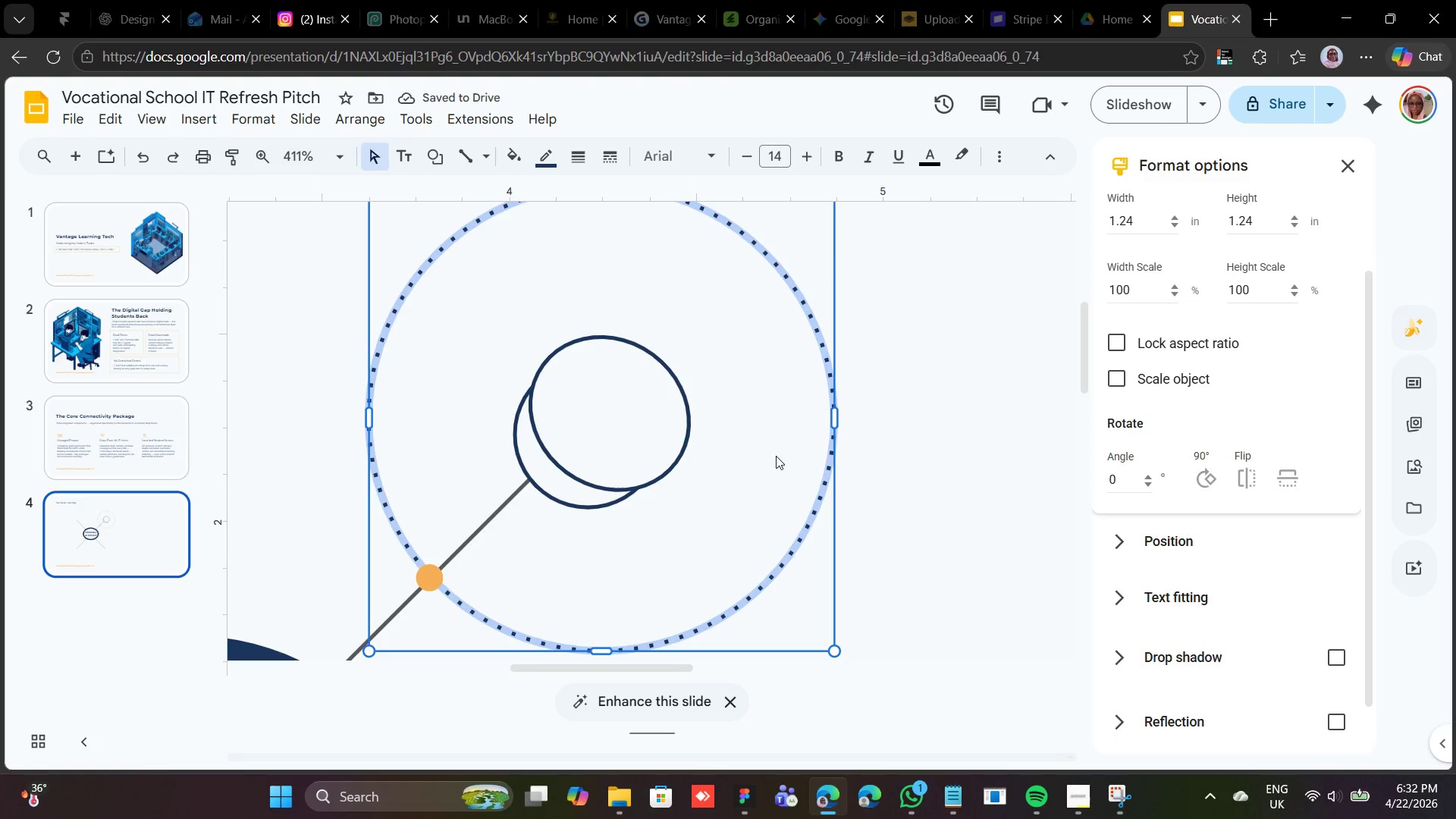 
left_click([560, 497])
 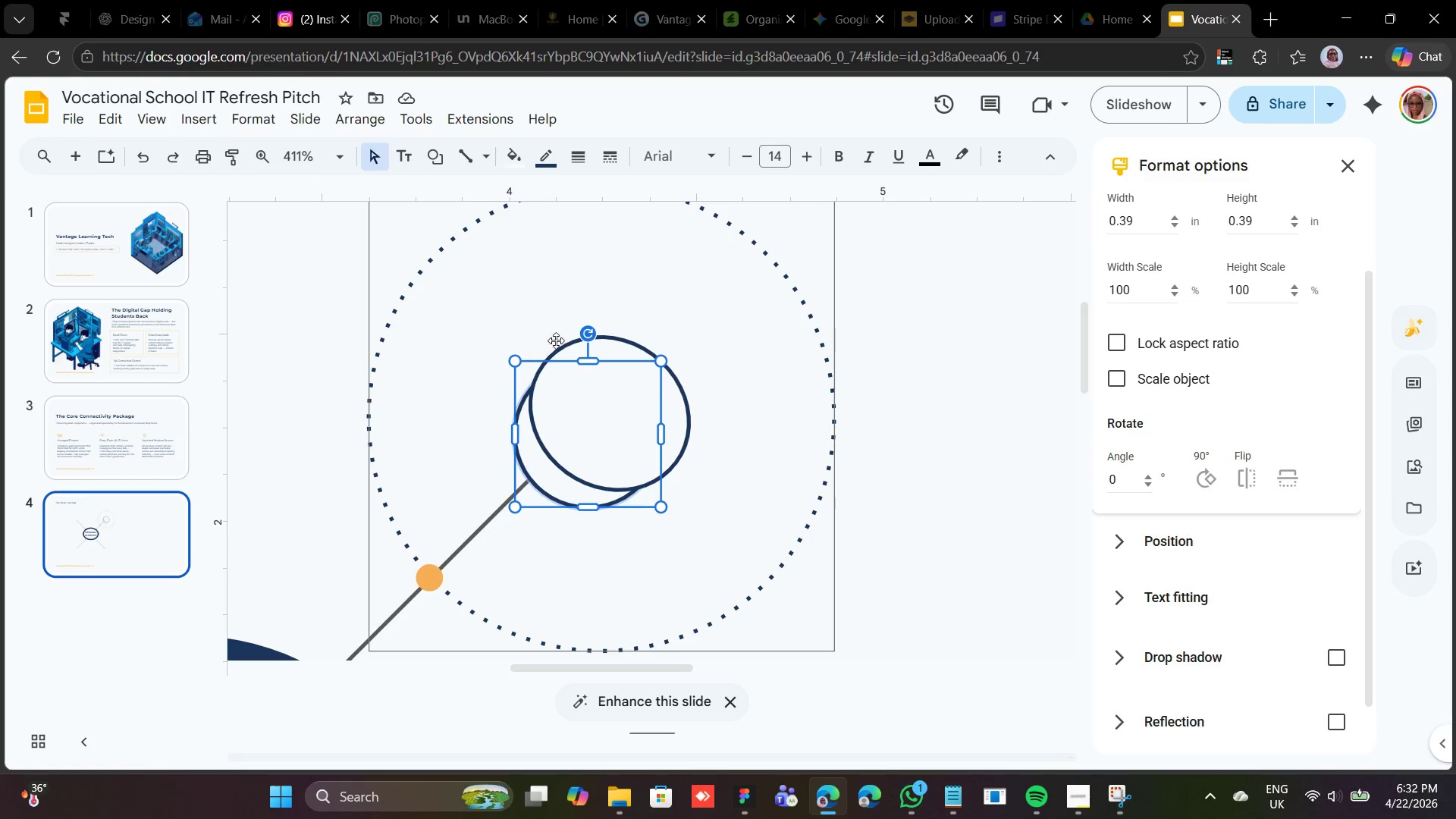 
left_click_drag(start_coordinate=[588, 333], to_coordinate=[553, 368])
 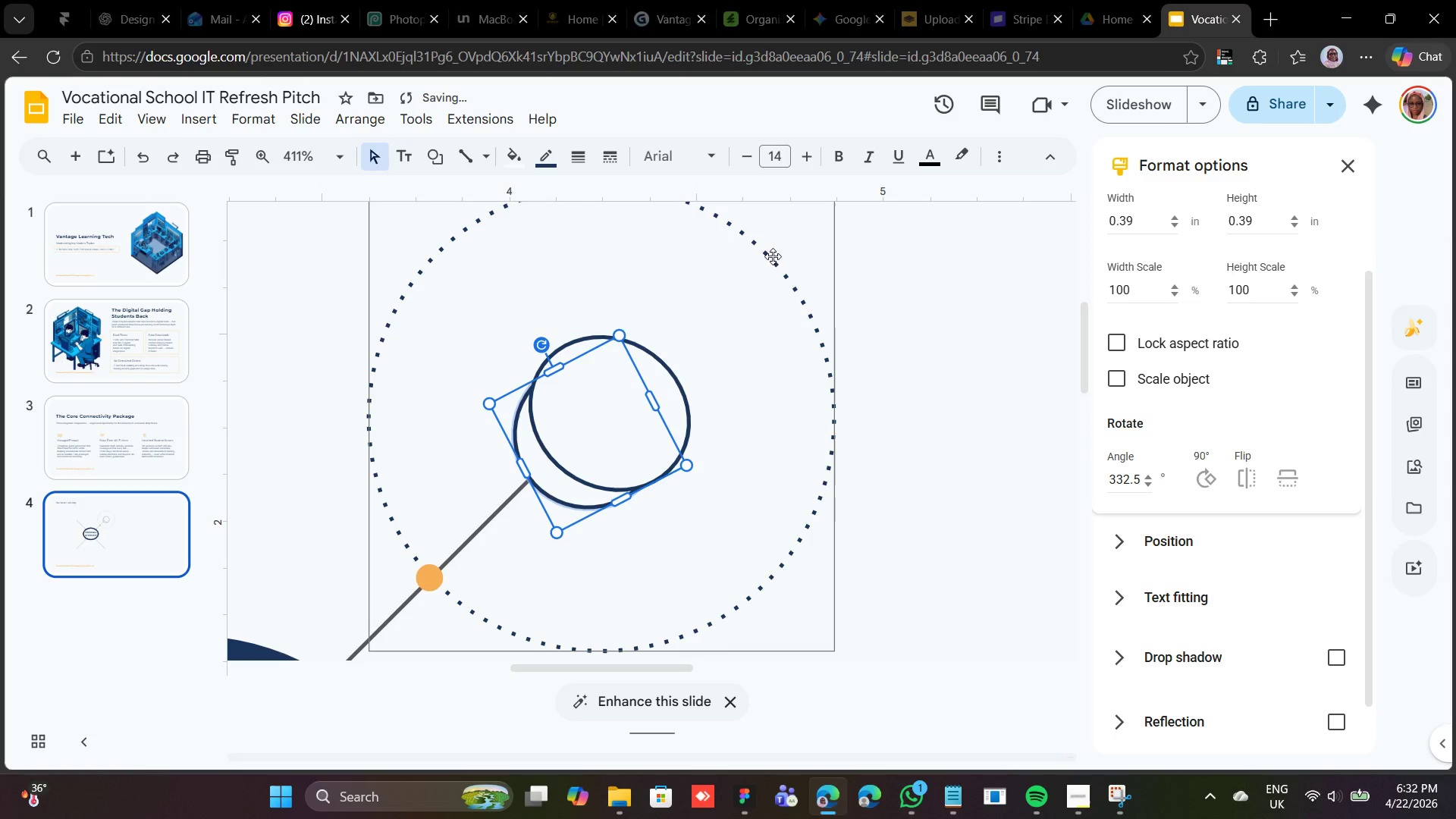 
key(Control+Z)
 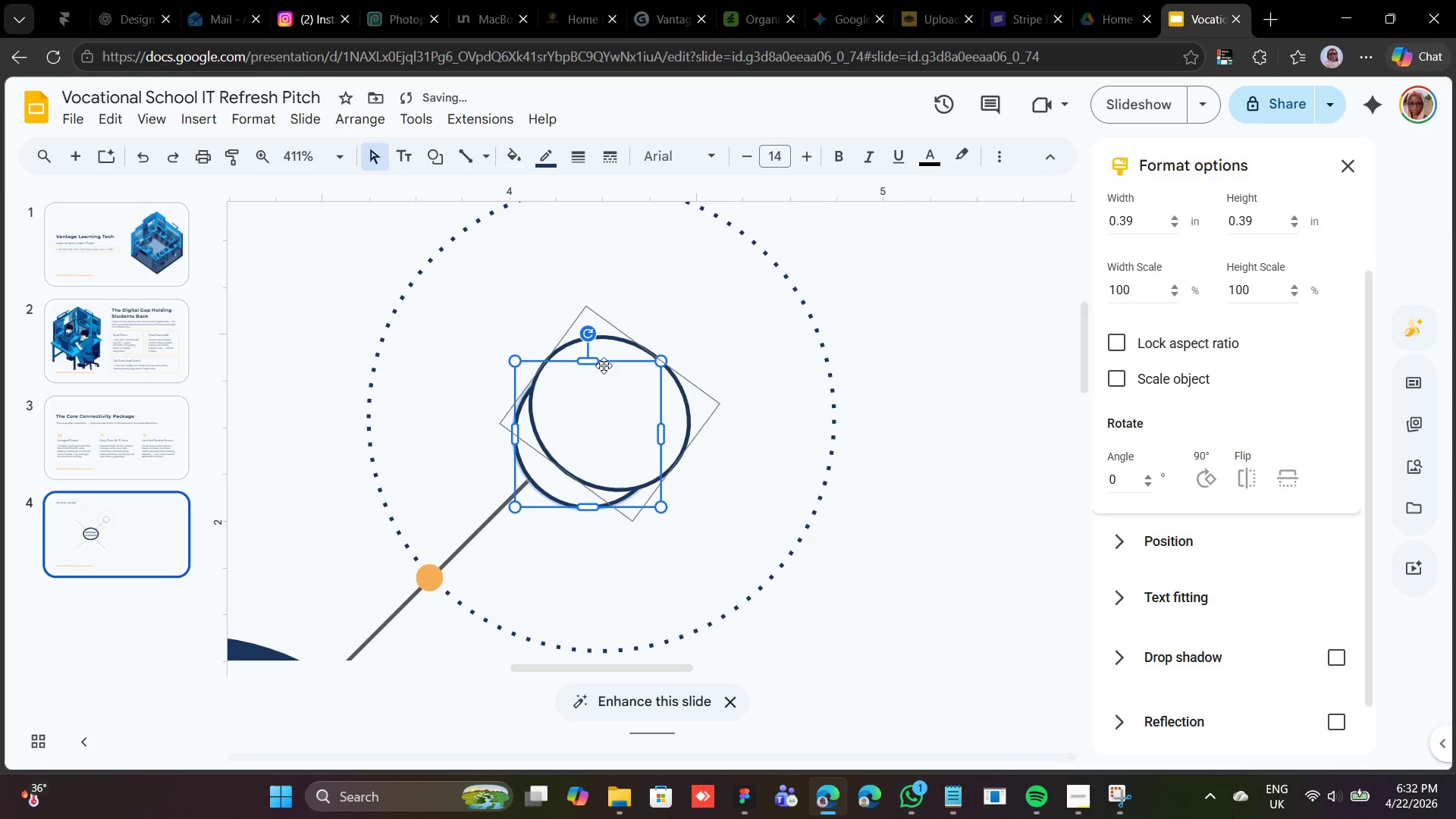 
left_click([613, 342])
 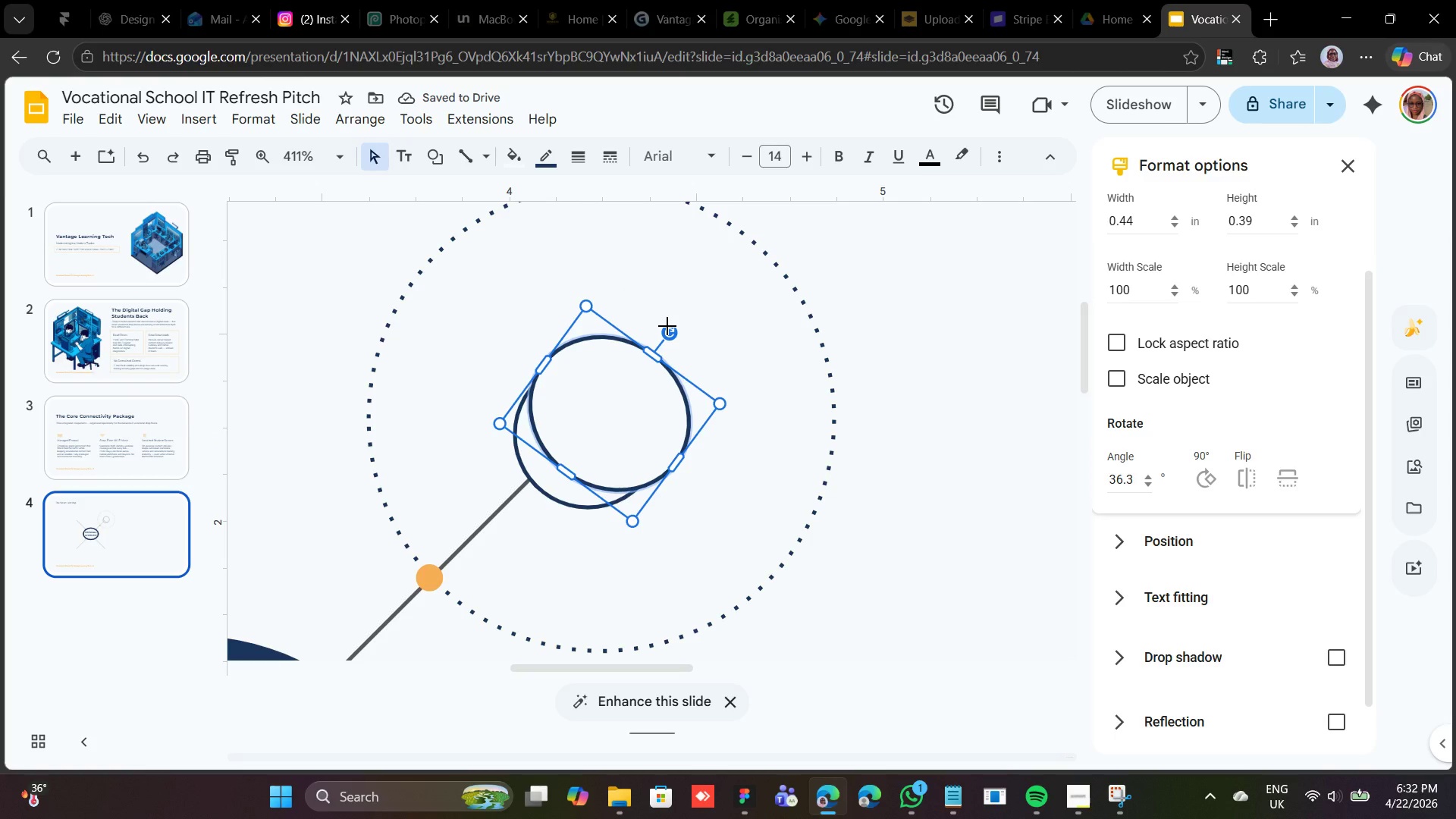 
left_click_drag(start_coordinate=[667, 326], to_coordinate=[600, 344])
 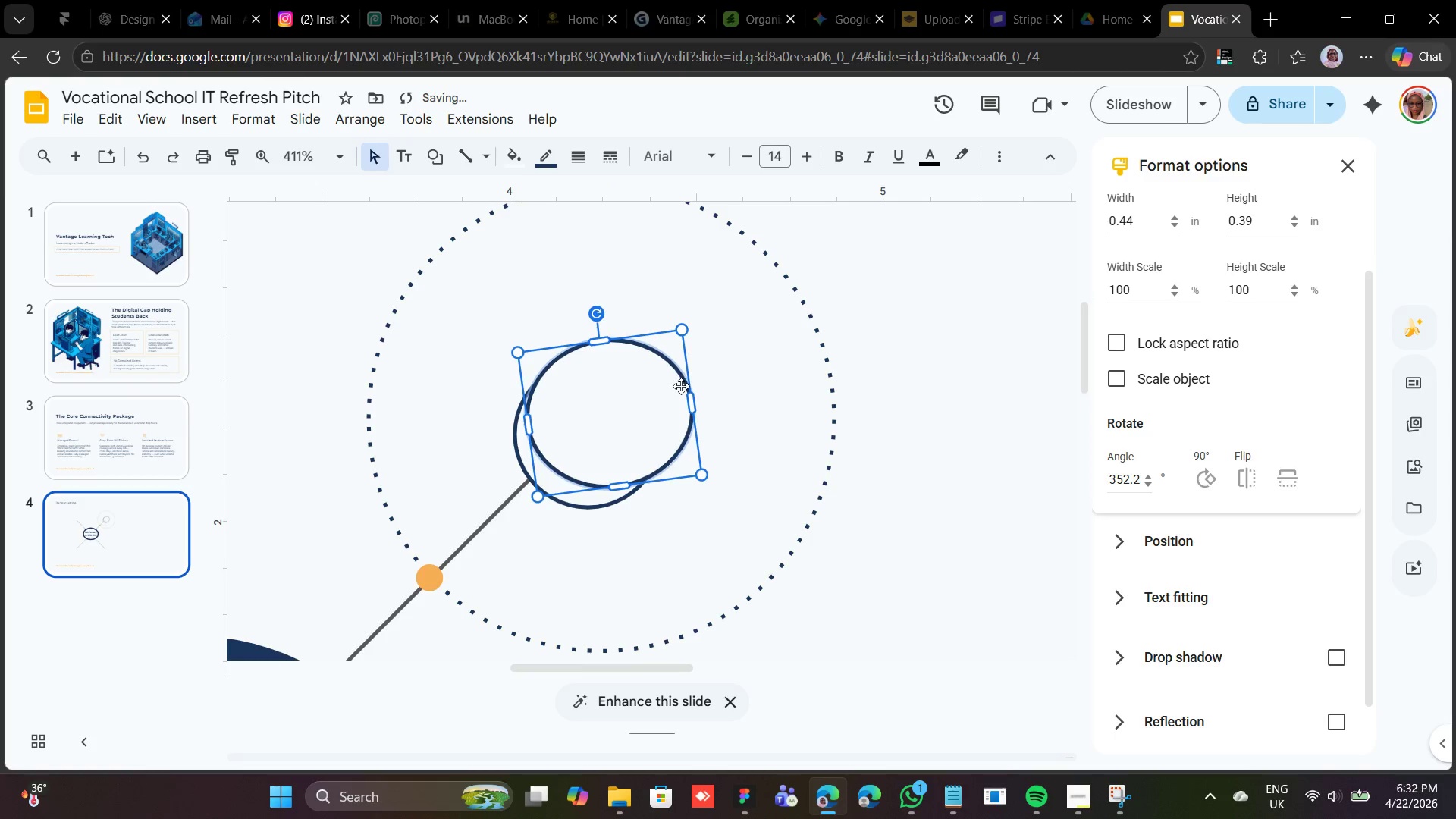 
left_click_drag(start_coordinate=[694, 400], to_coordinate=[662, 403])
 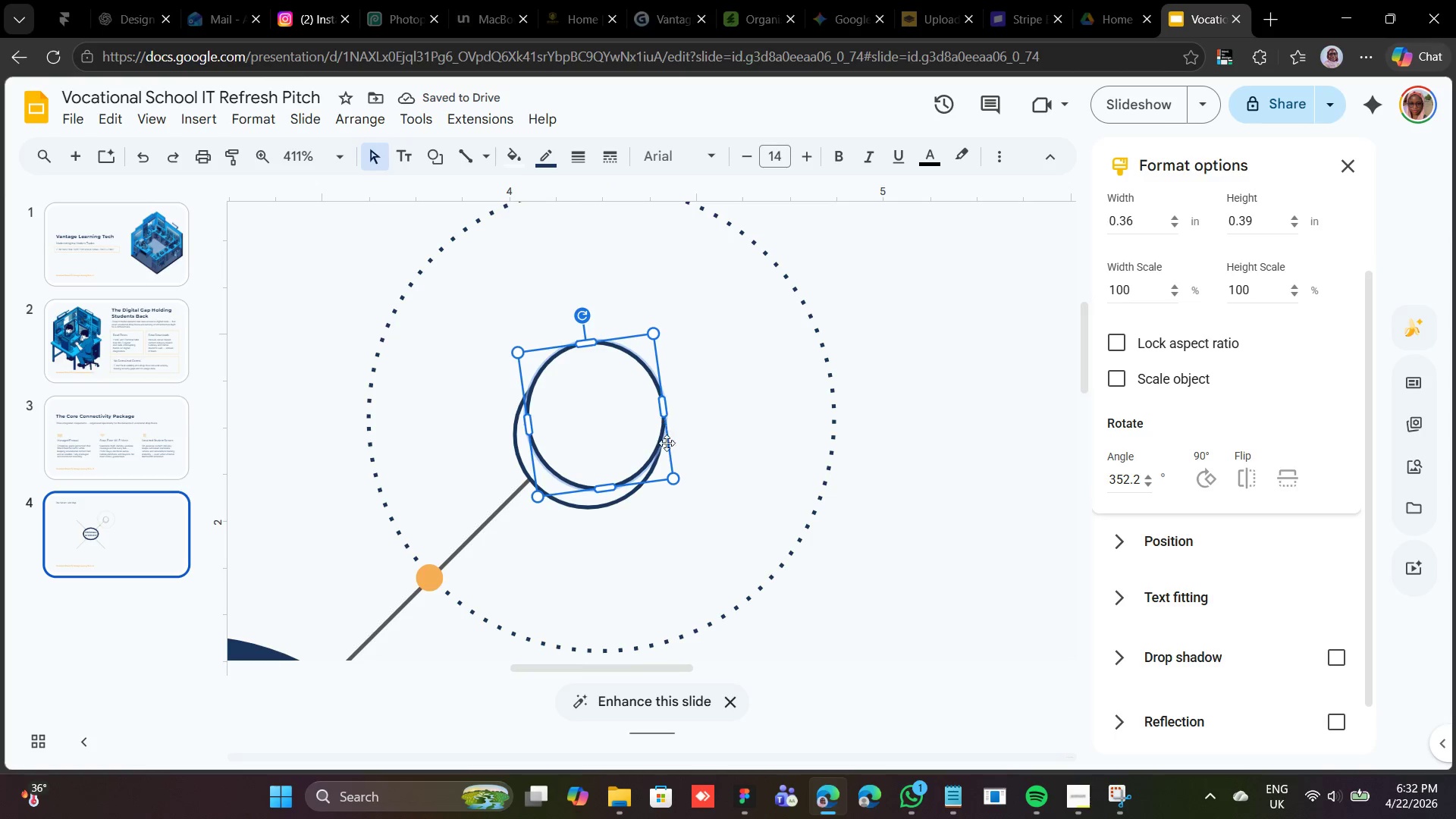 
left_click_drag(start_coordinate=[613, 490], to_coordinate=[611, 474])
 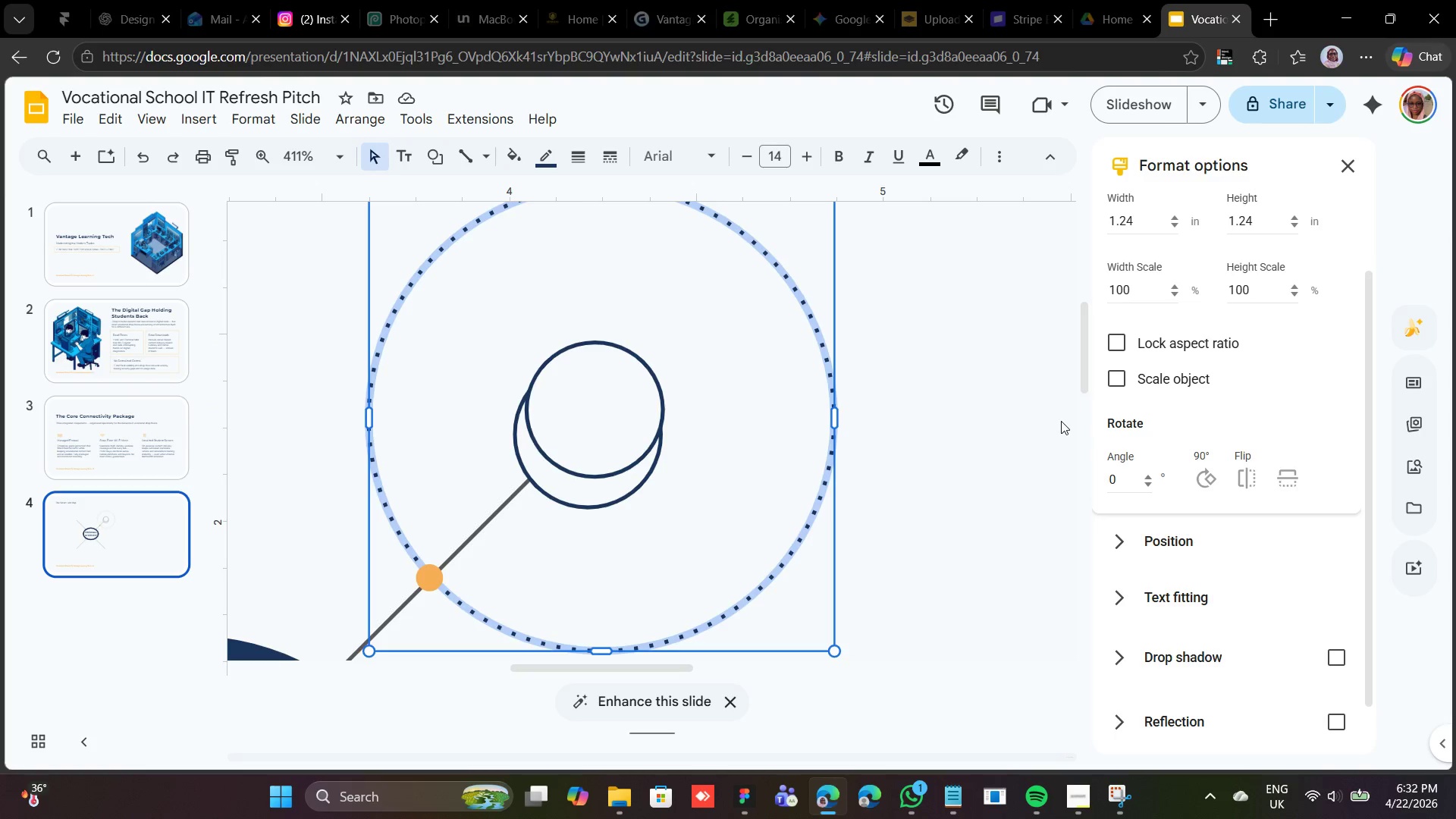 
wait(12.8)
 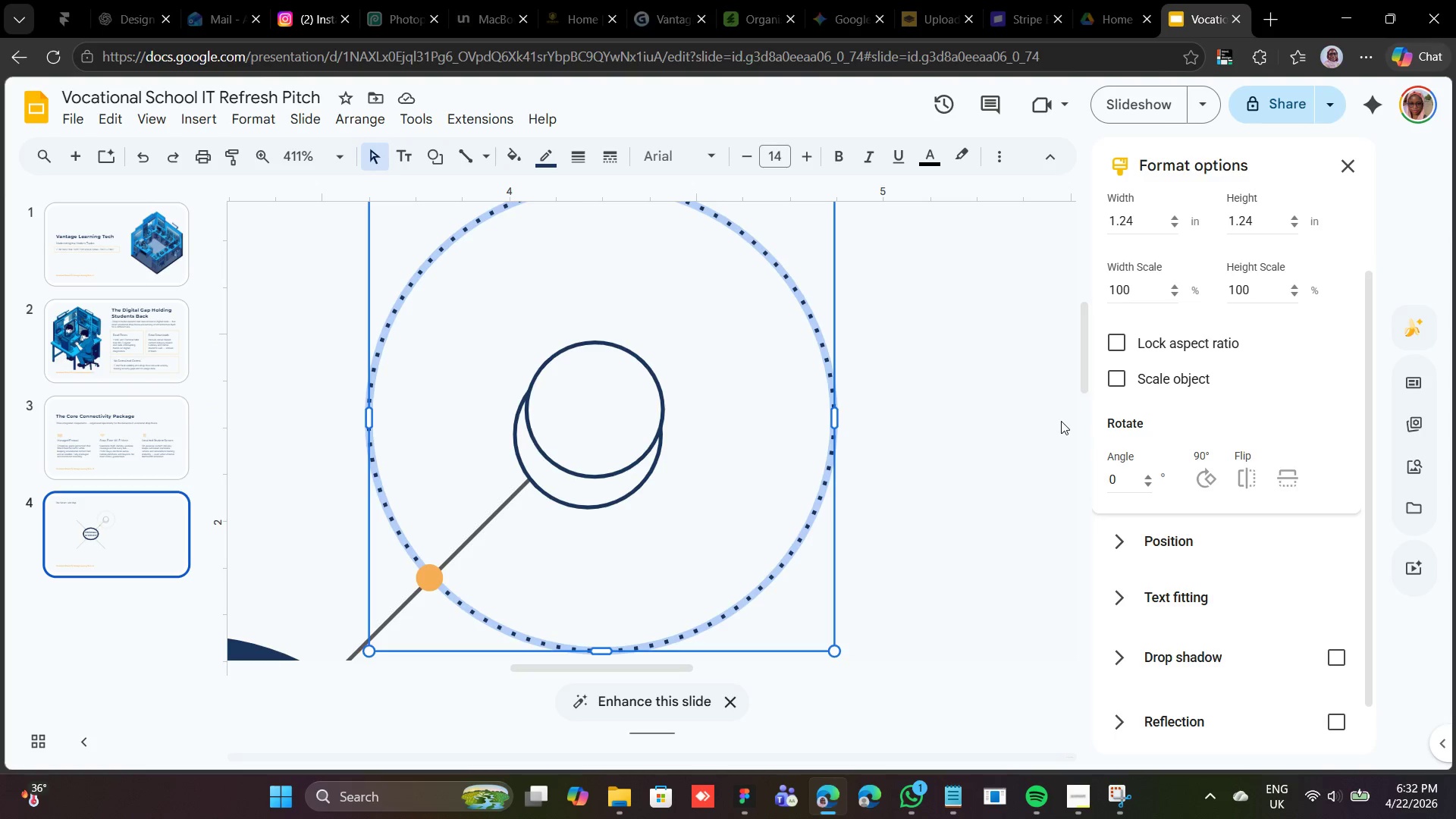 
left_click([647, 447])
 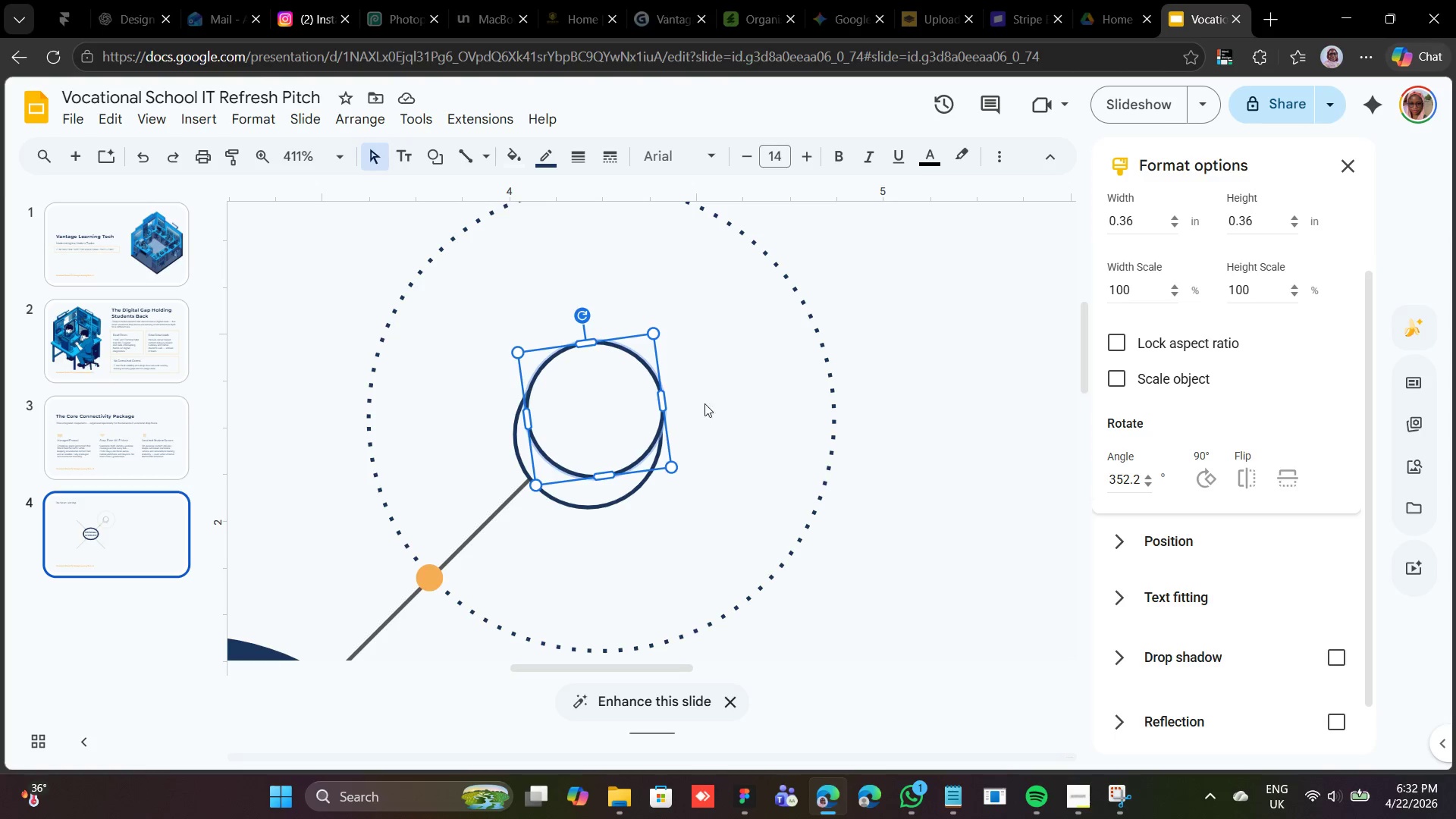 
hold_key(key=ShiftLeft, duration=1.75)
left_click_drag(start_coordinate=[661, 394], to_coordinate=[667, 391])
 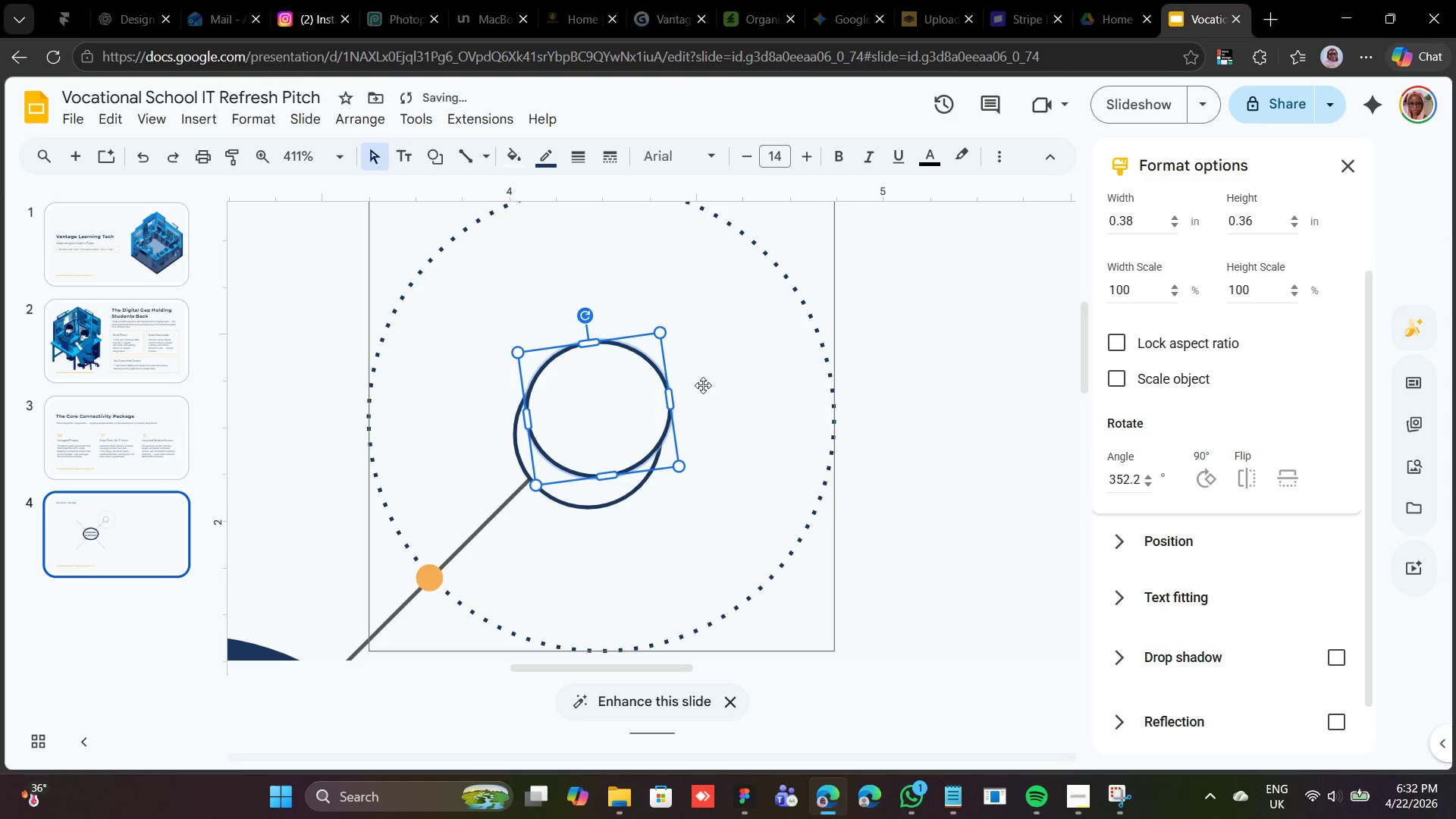 
left_click([708, 382])
 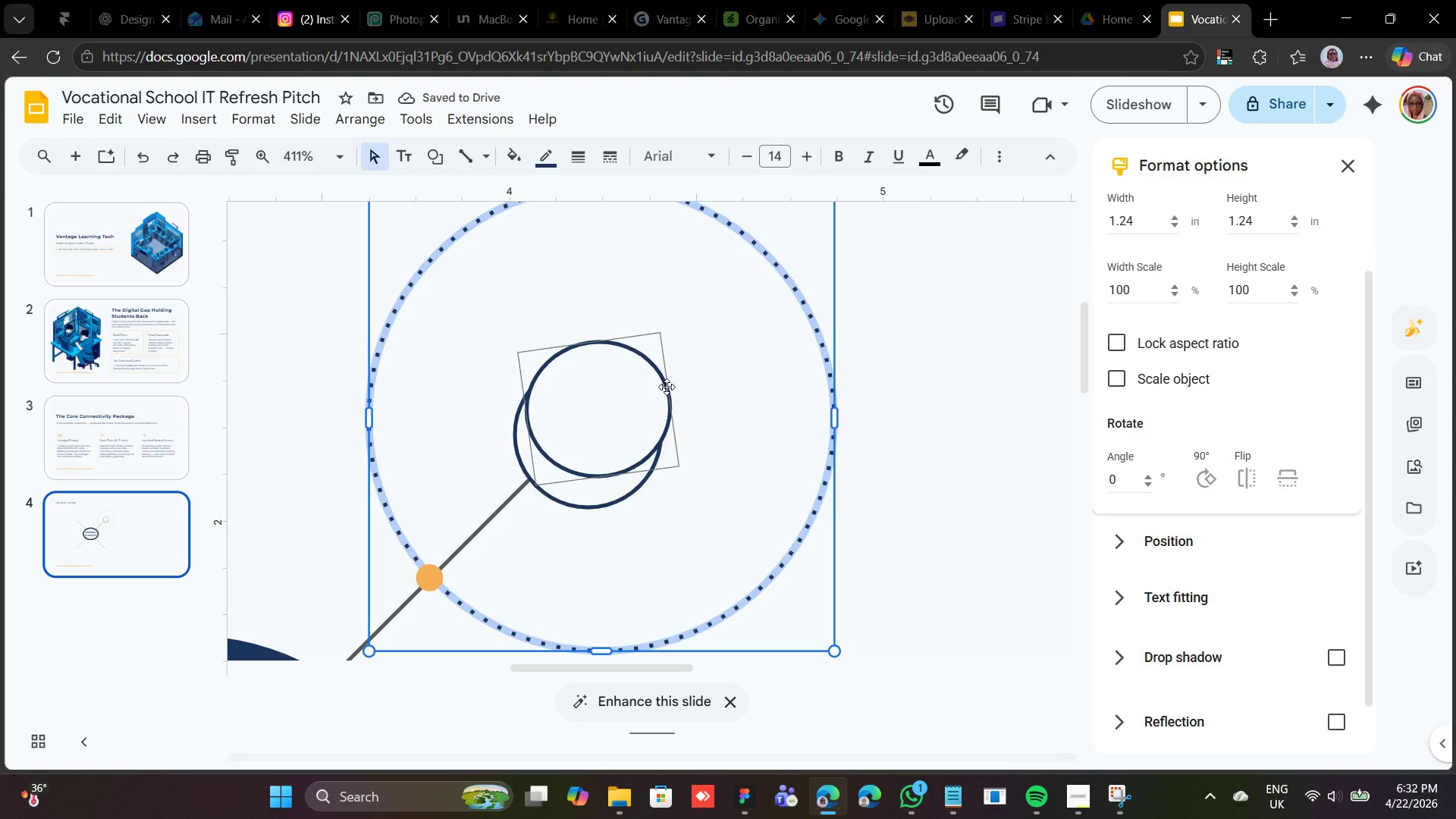 
left_click([667, 387])
 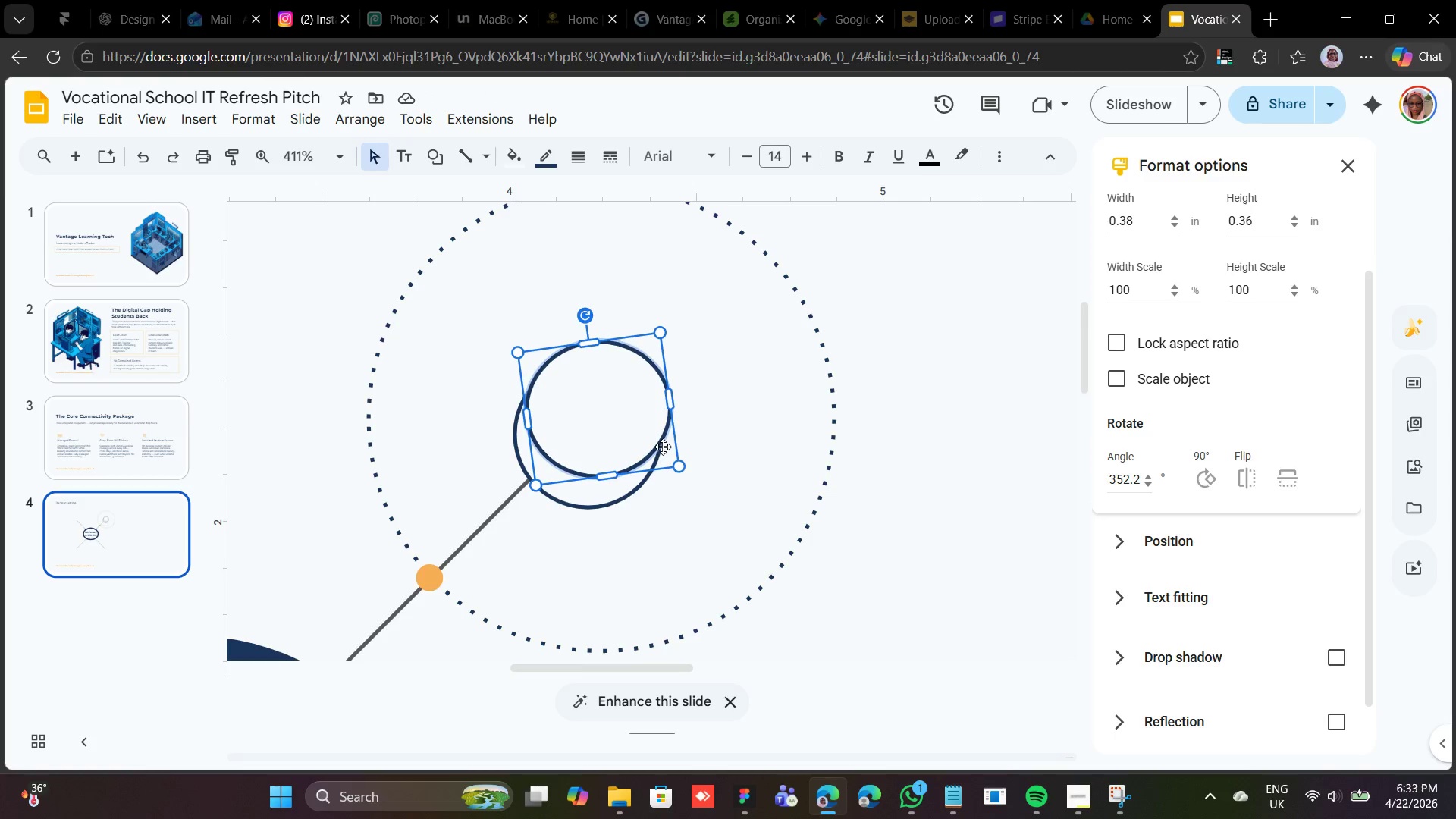 
key(ArrowDown)
 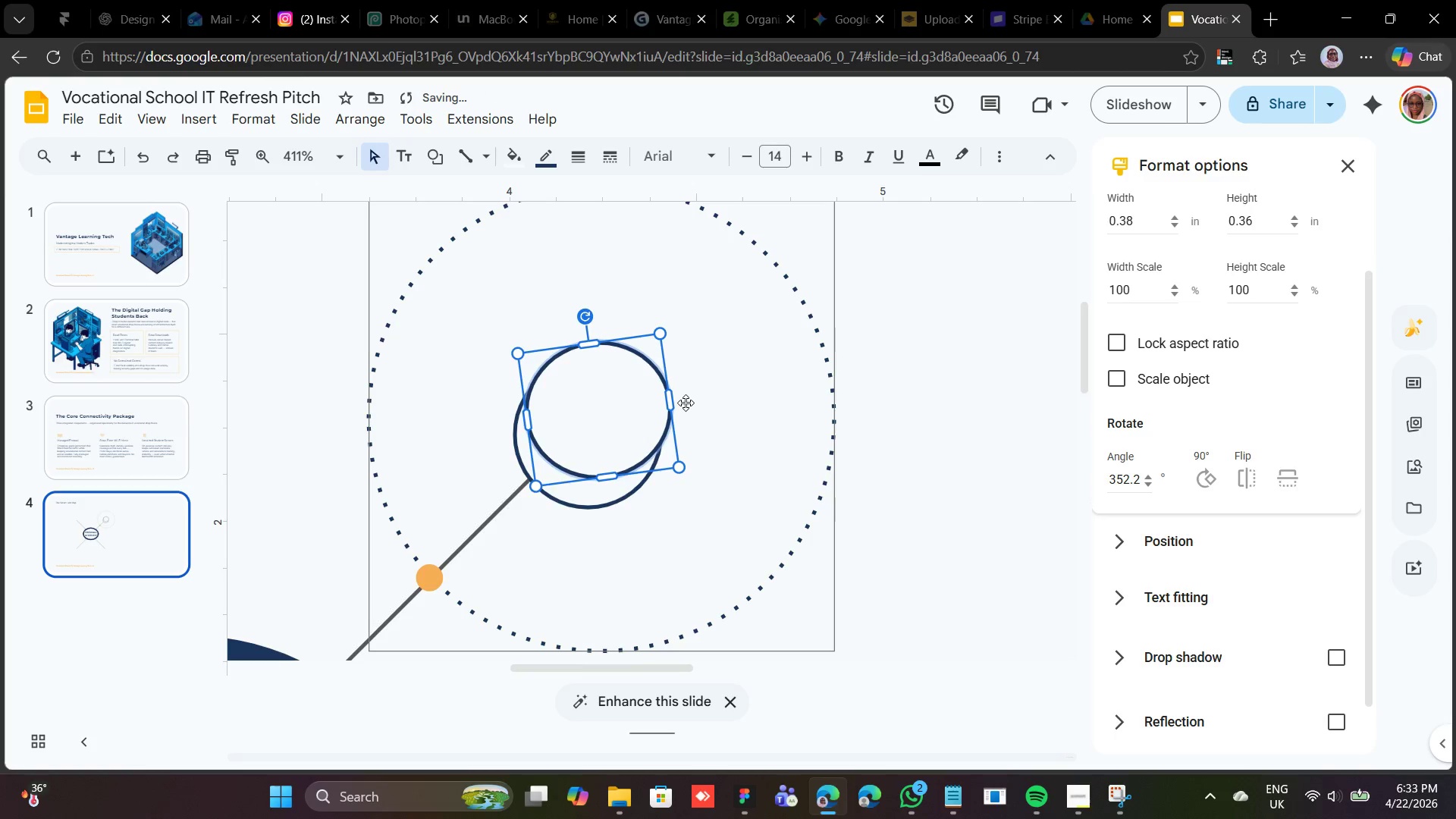 
key(ArrowDown)
 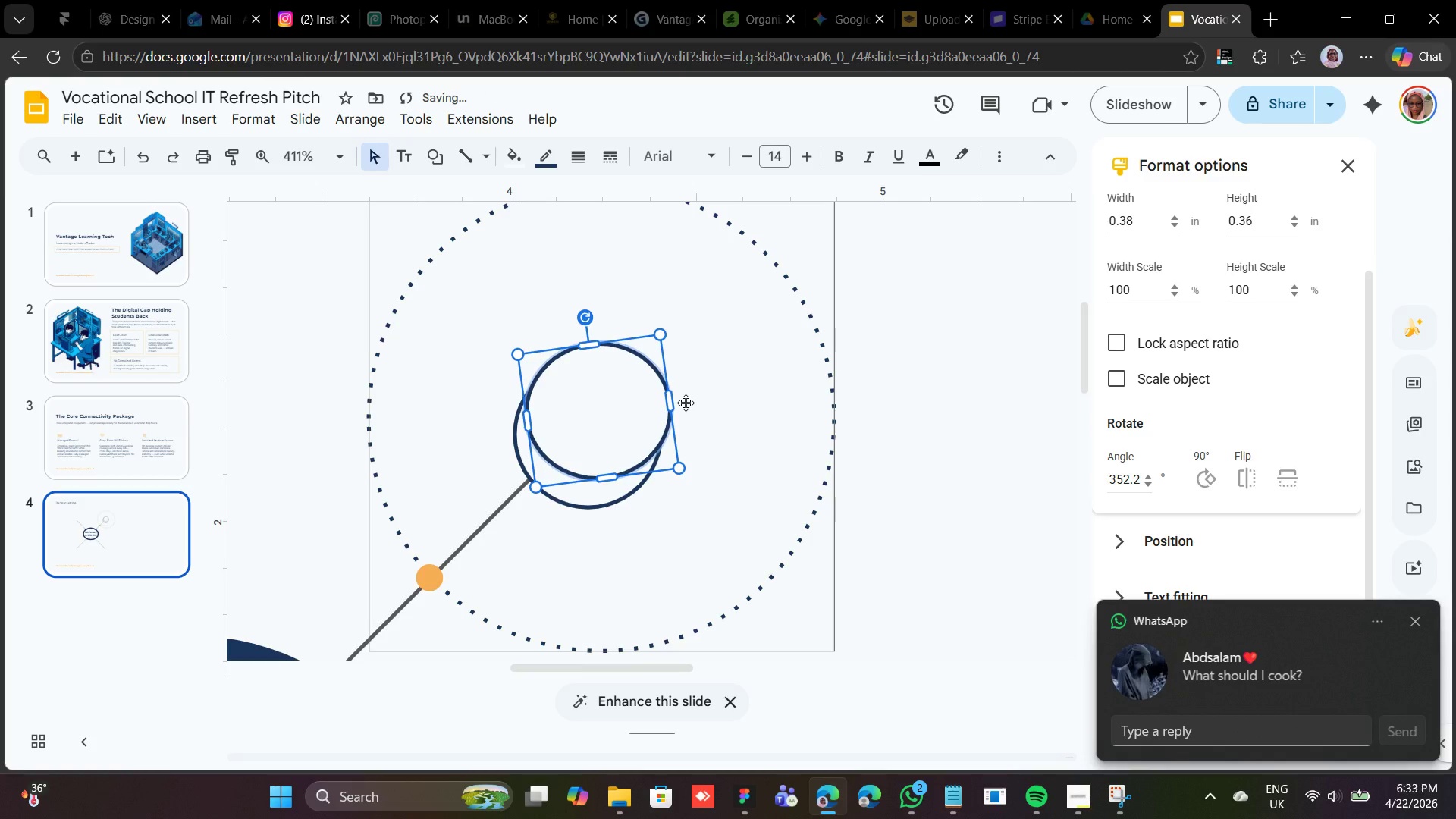 
key(ArrowRight)
 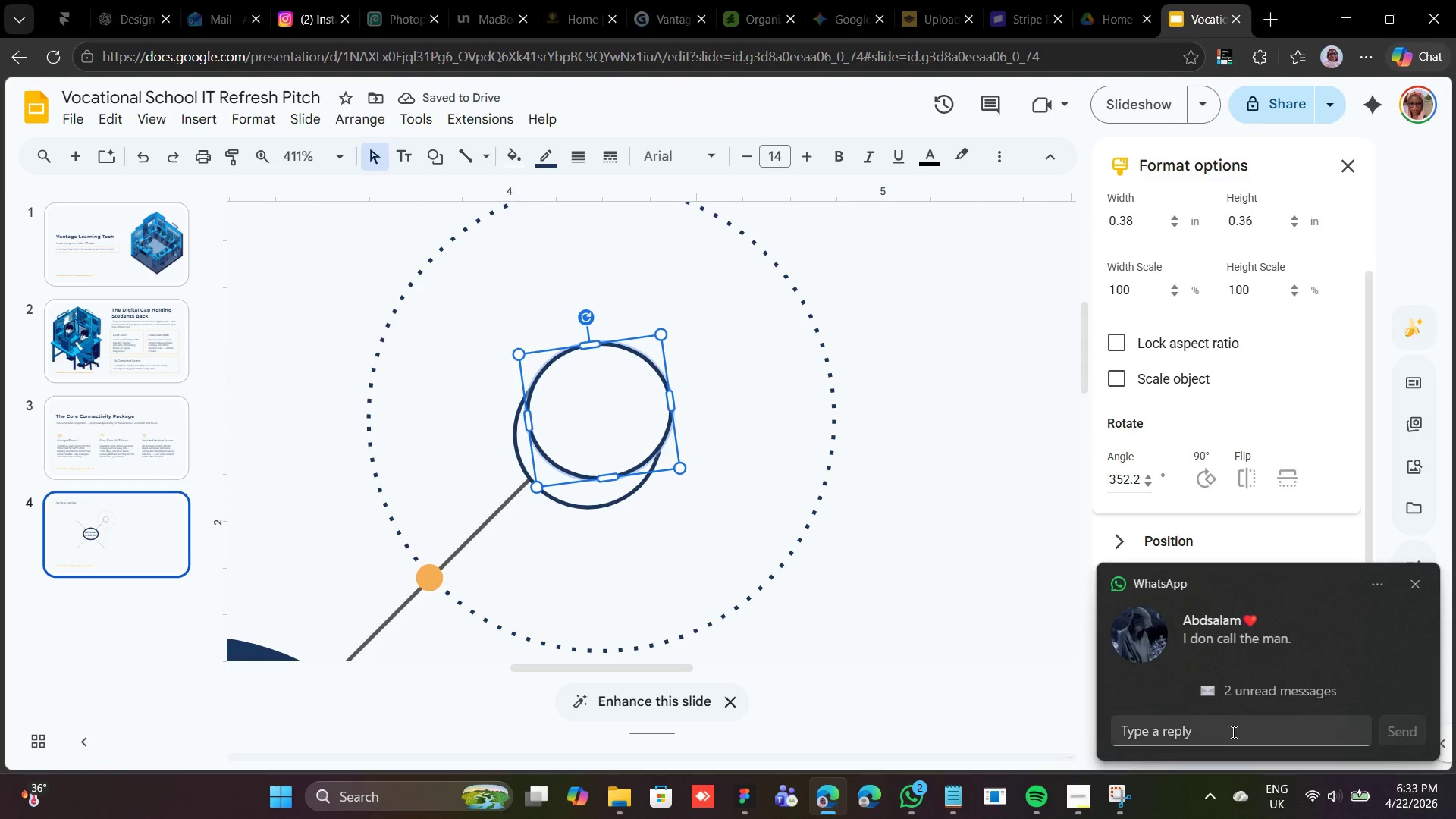 
wait(6.86)
 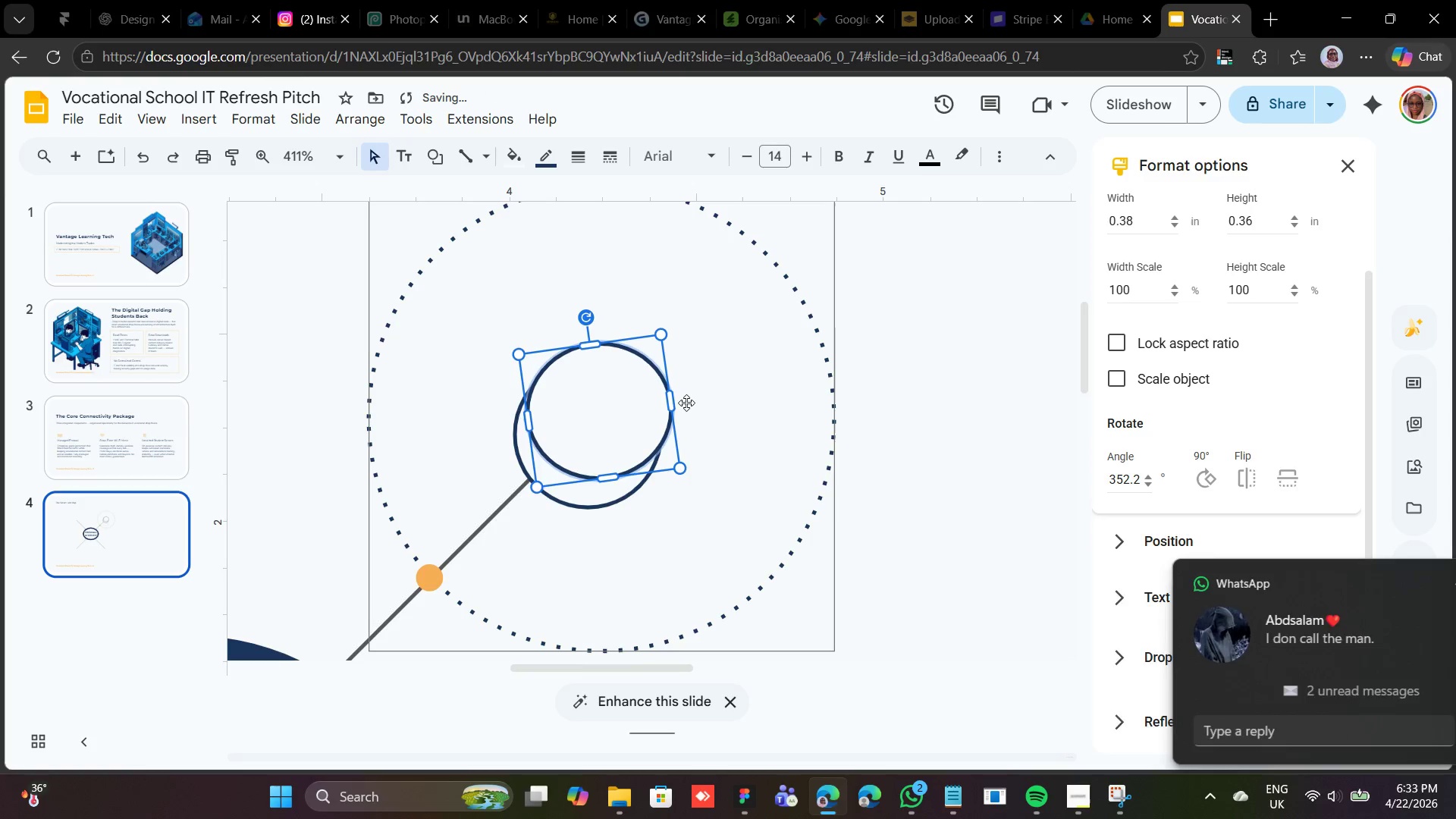 
left_click([1235, 731])
 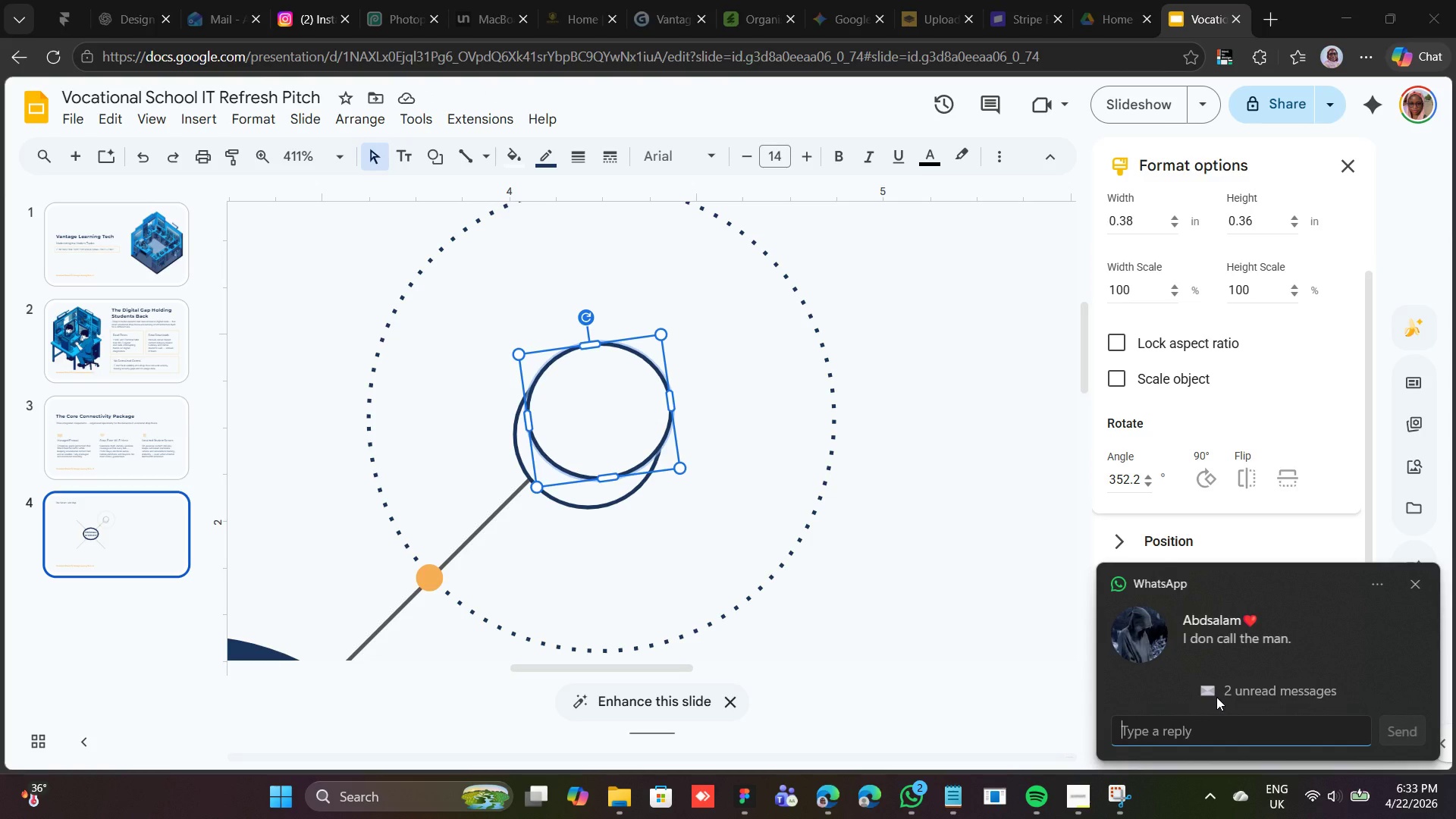 
wait(11.64)
 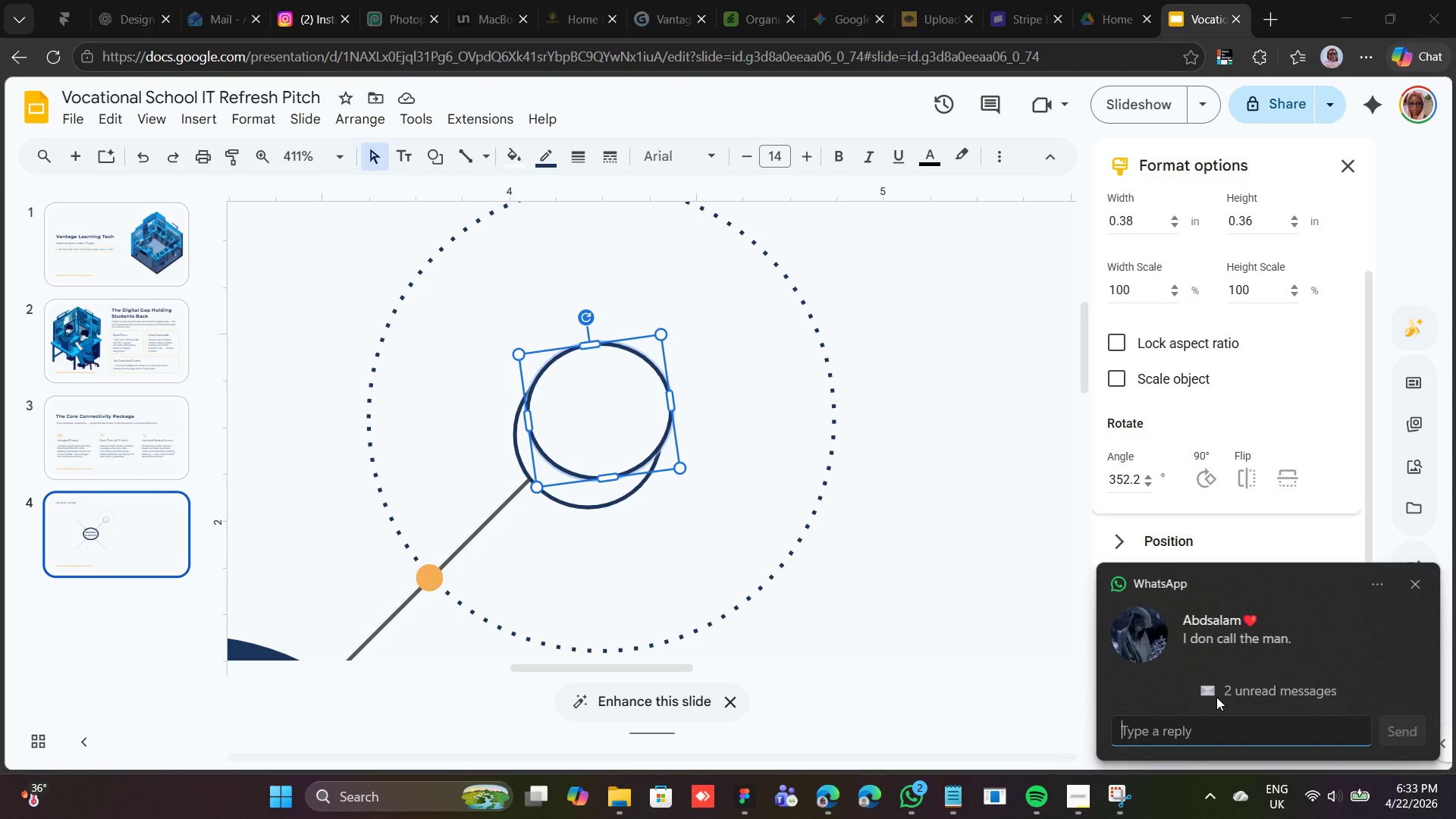 
mouse_move([1413, 562])
 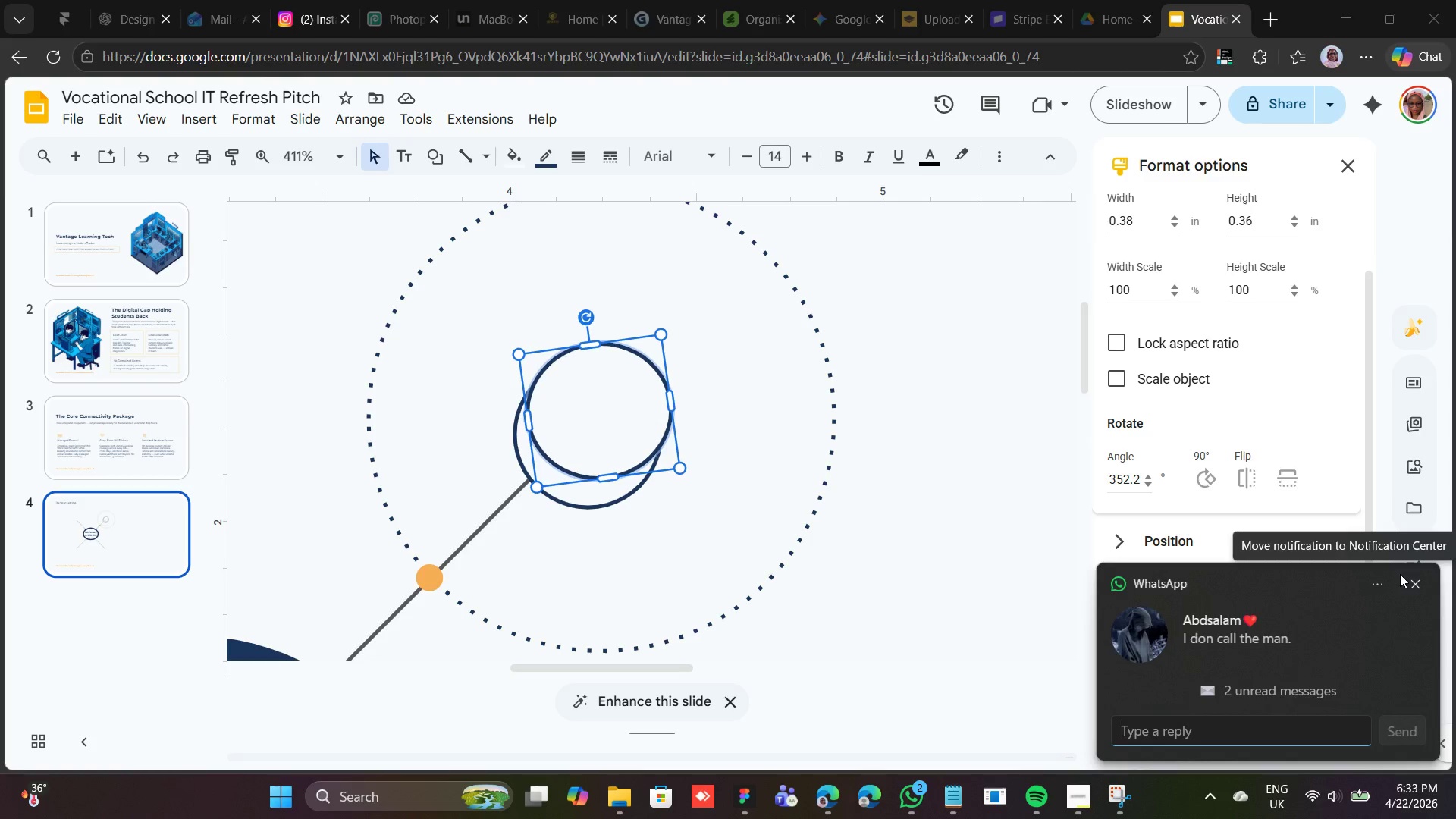 
left_click([1410, 579])
 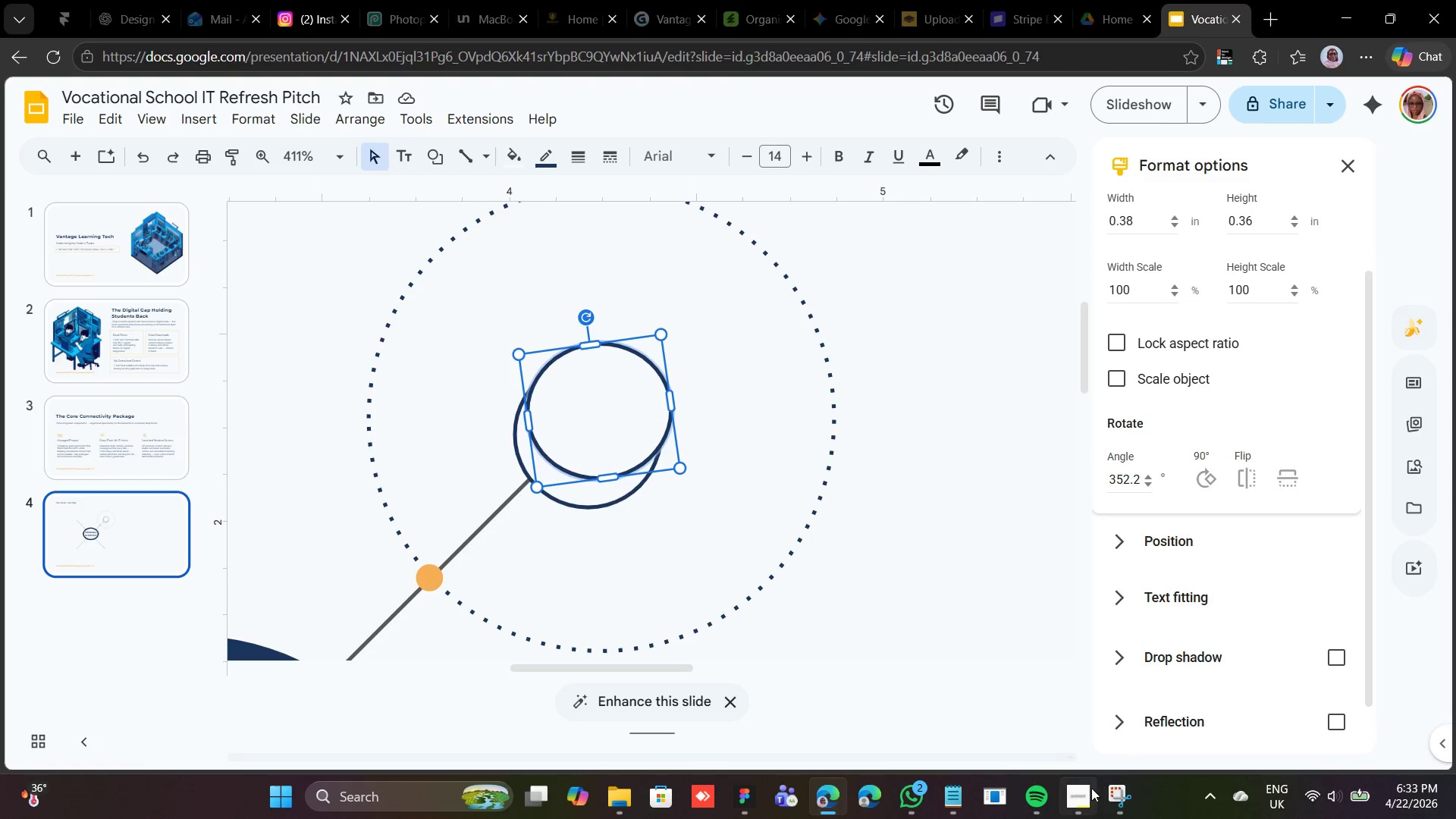 
left_click([896, 806])
 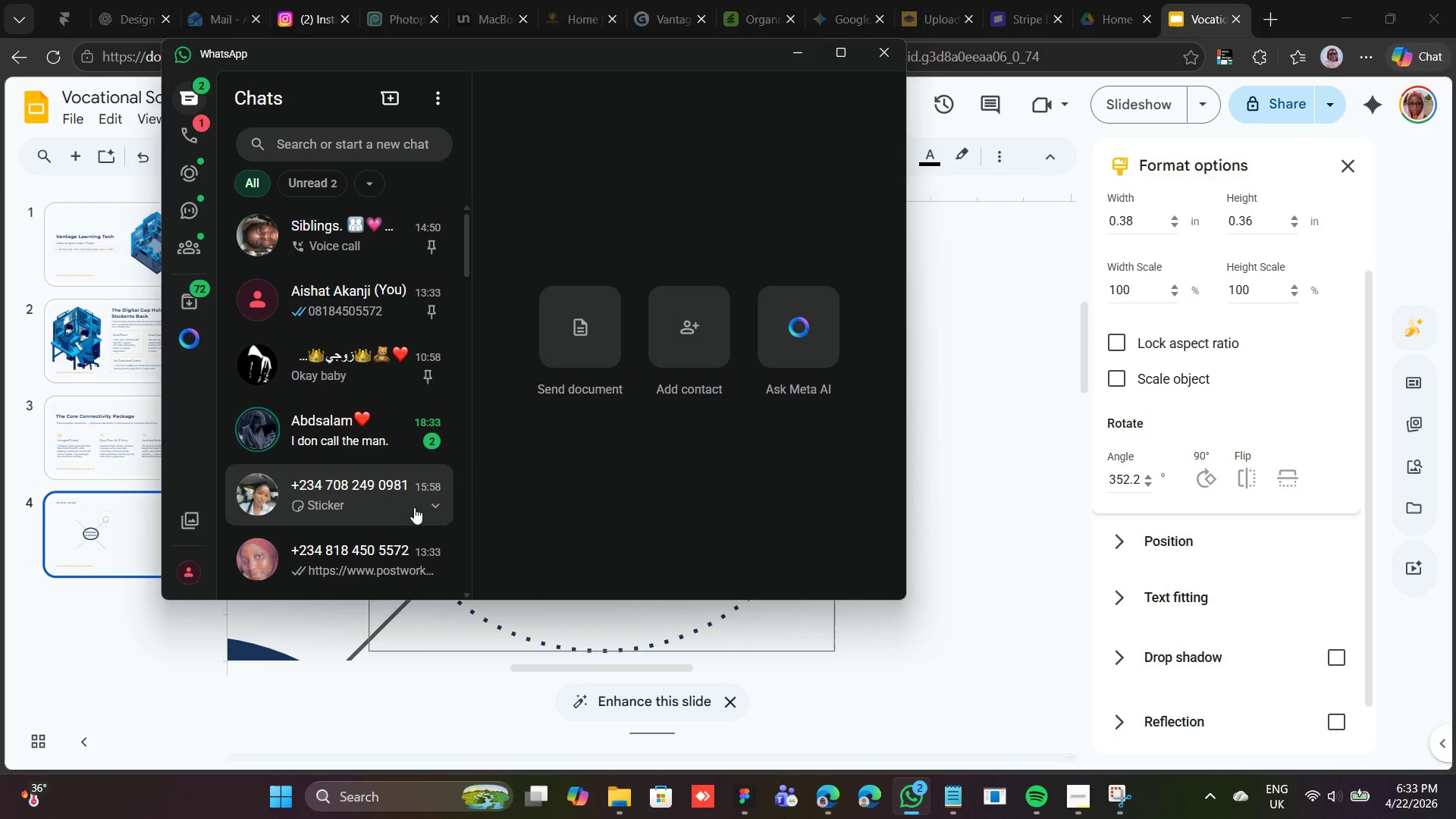 
left_click([400, 445])
 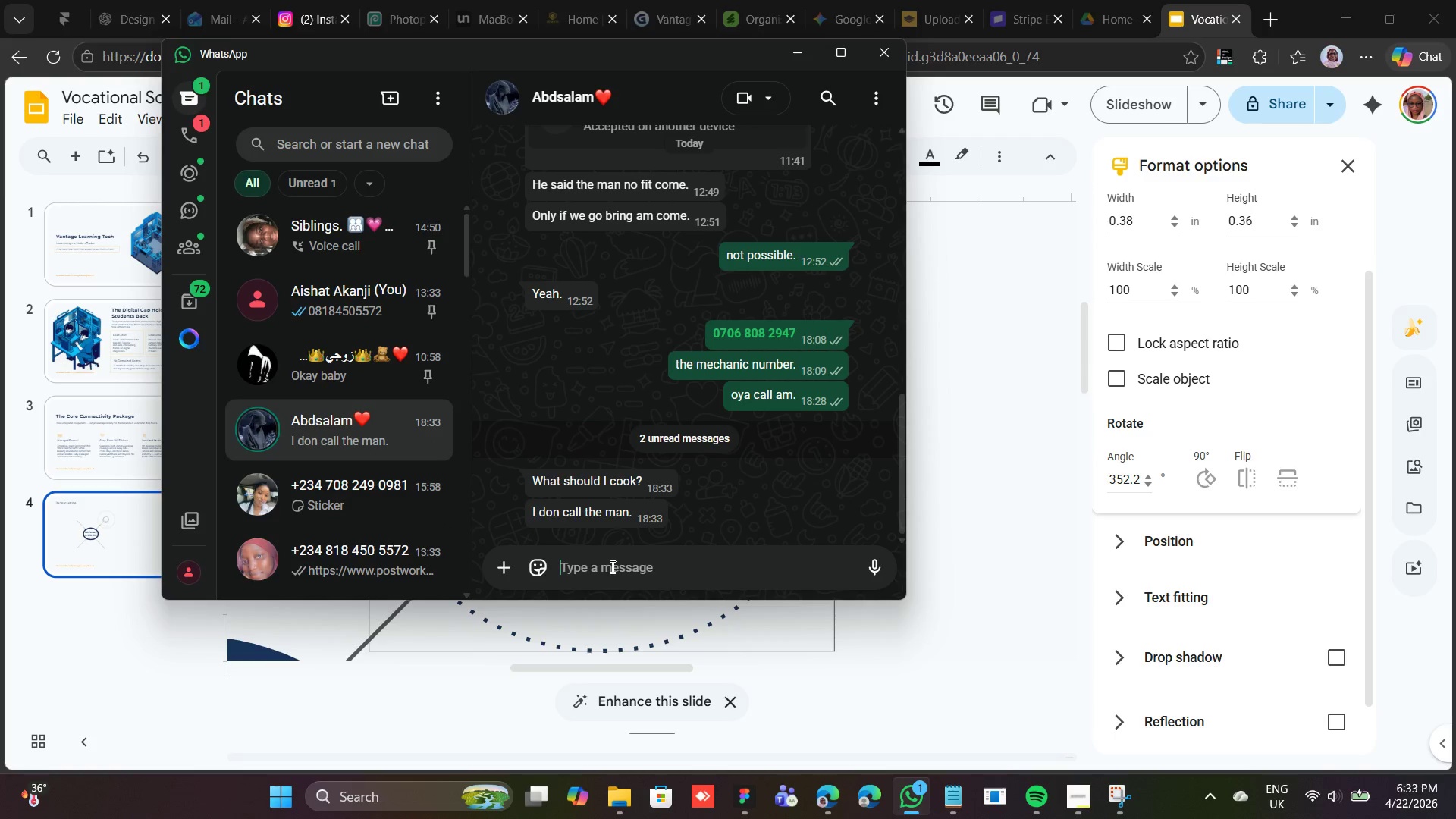 
type(anjola)
 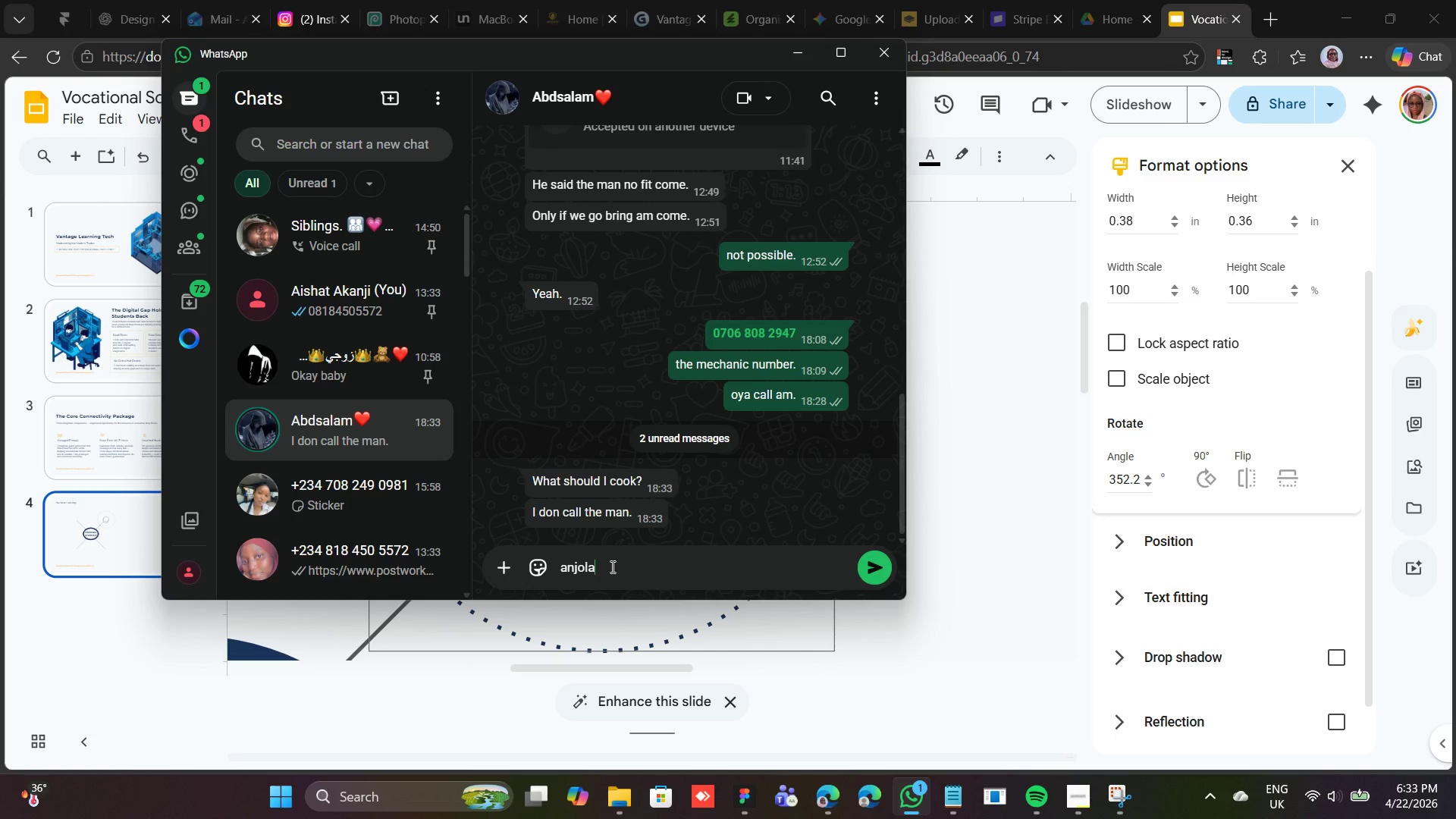 
wait(10.67)
 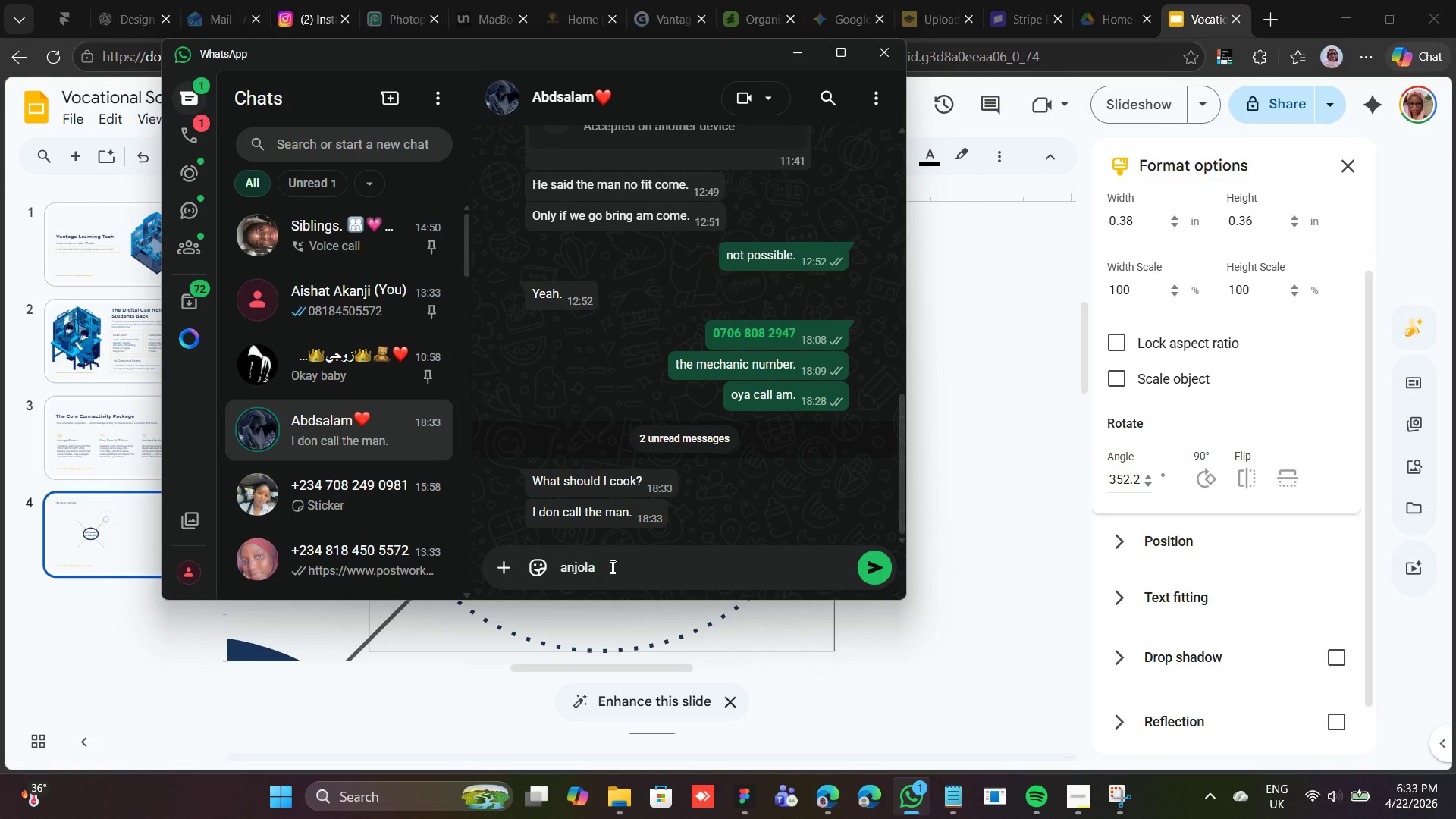 
type( will cook stir fried pasta.)
 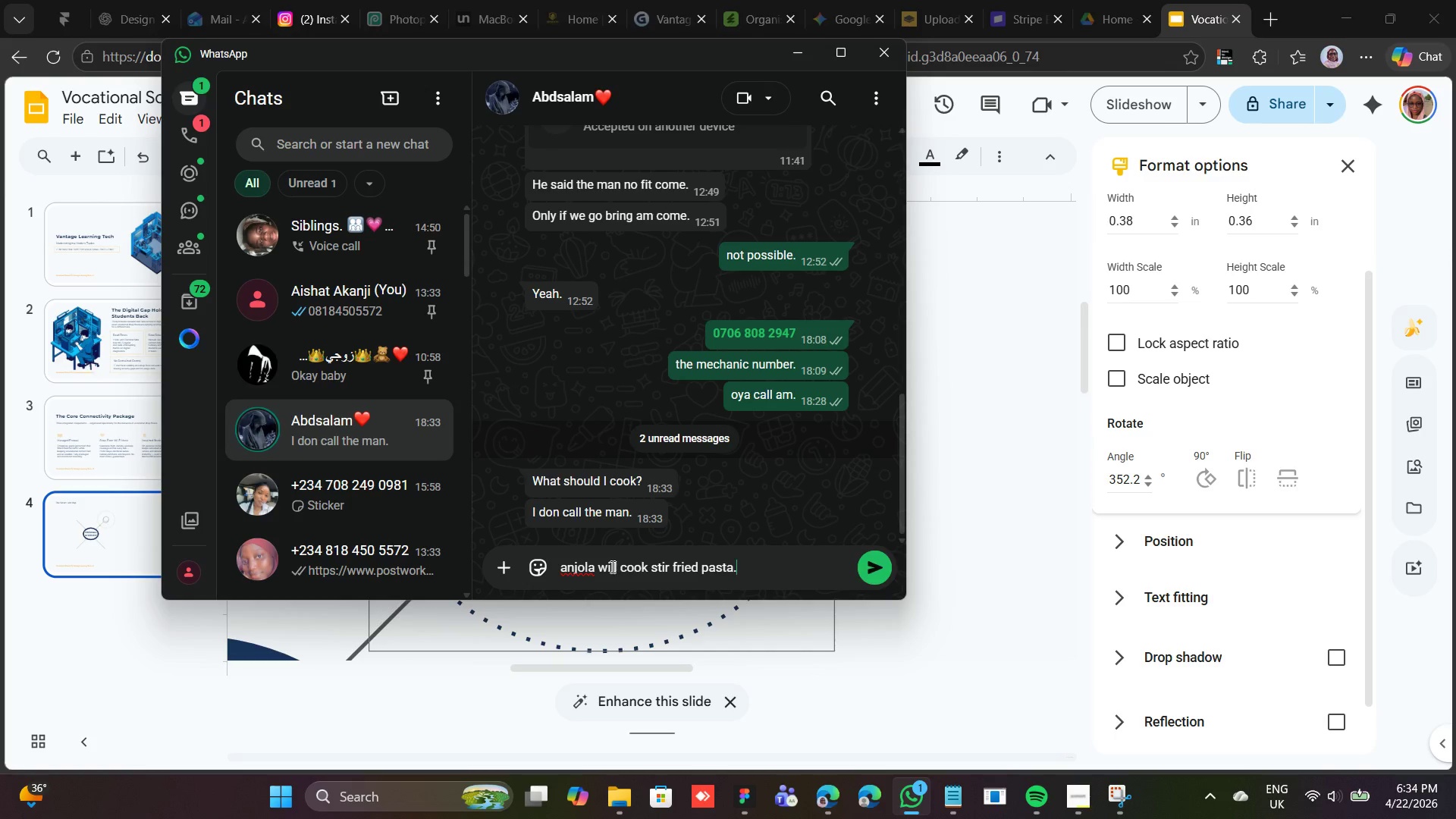 
key(Enter)
 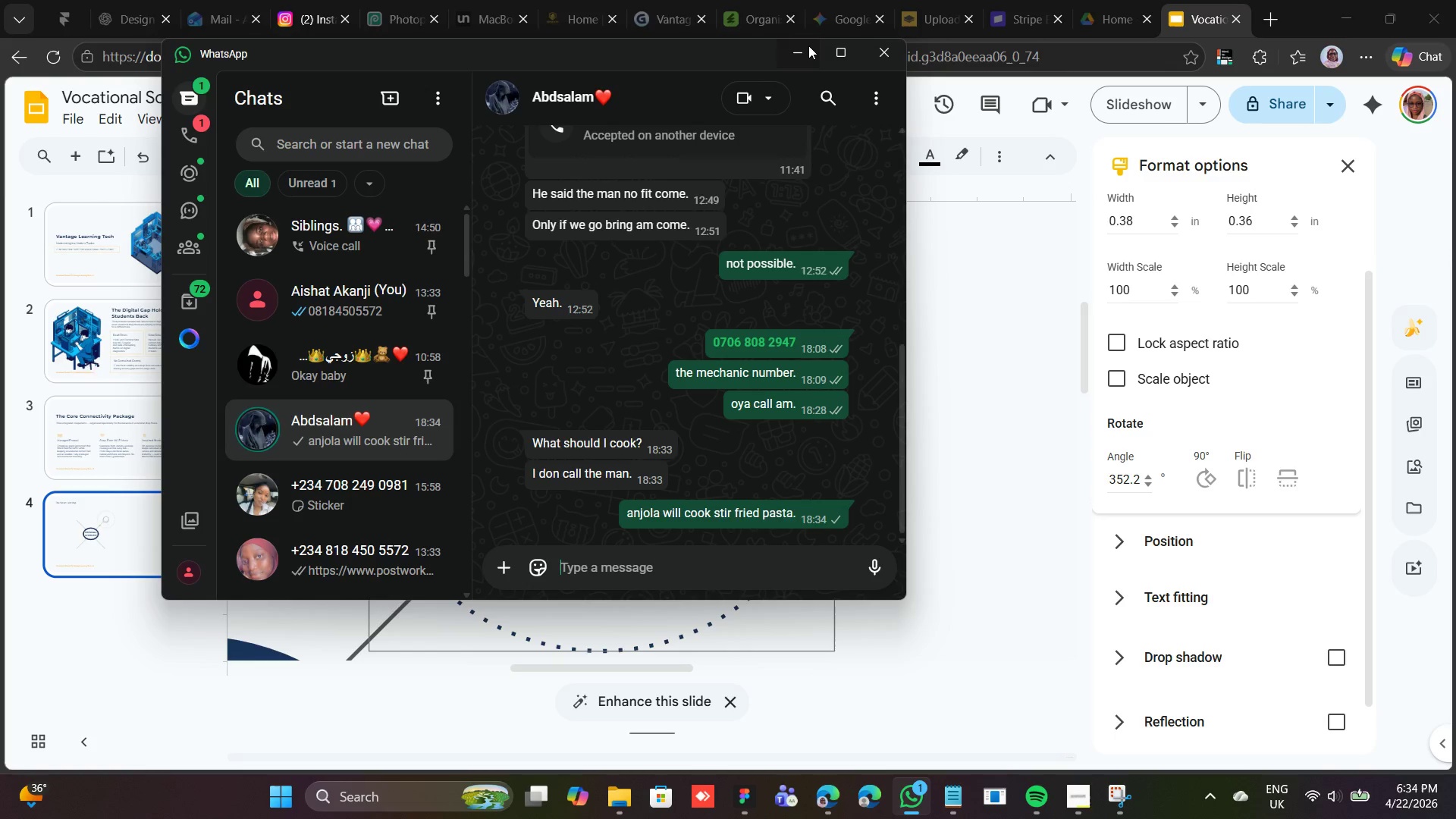 
left_click([806, 49])
 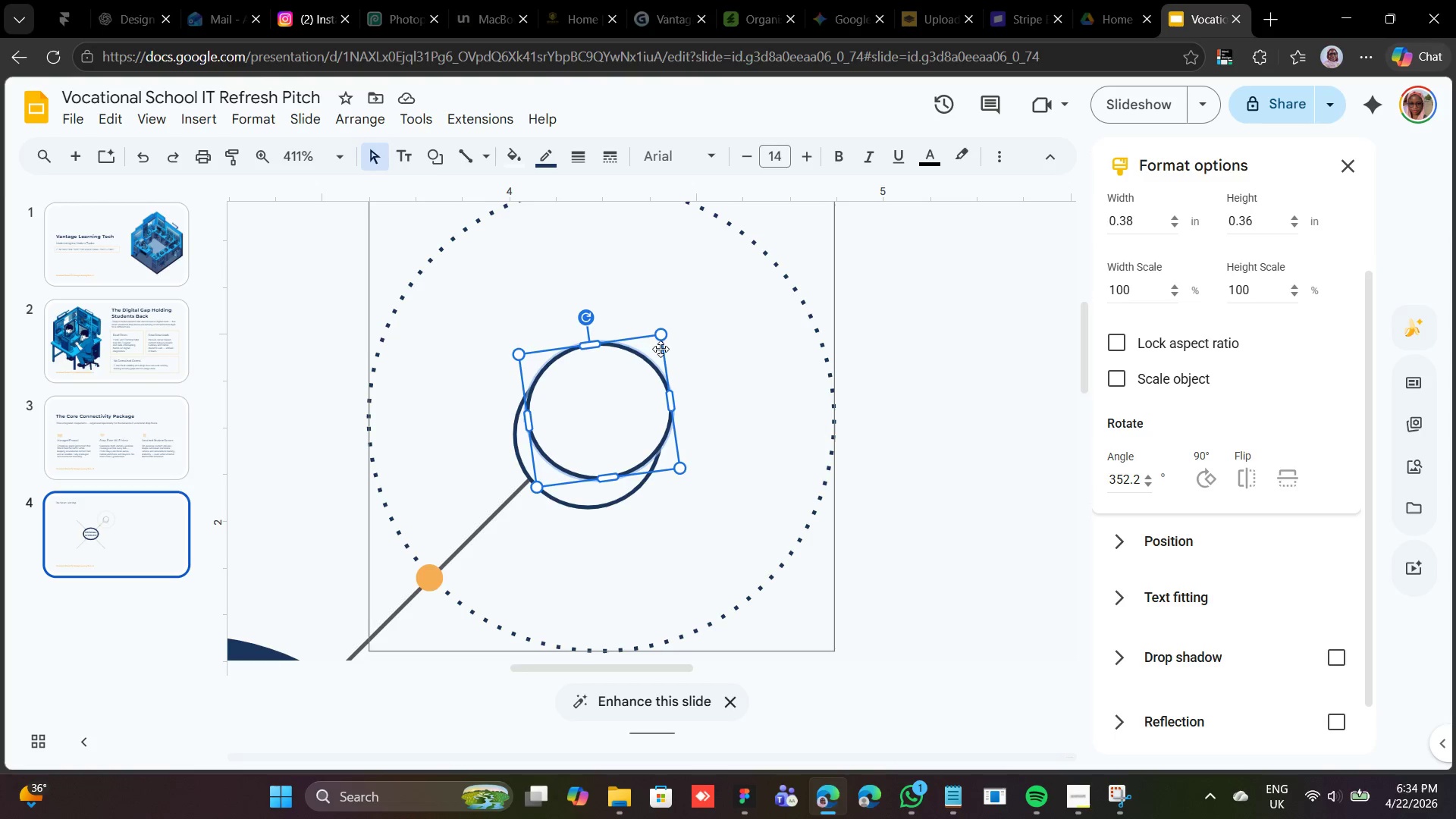 
wait(9.2)
 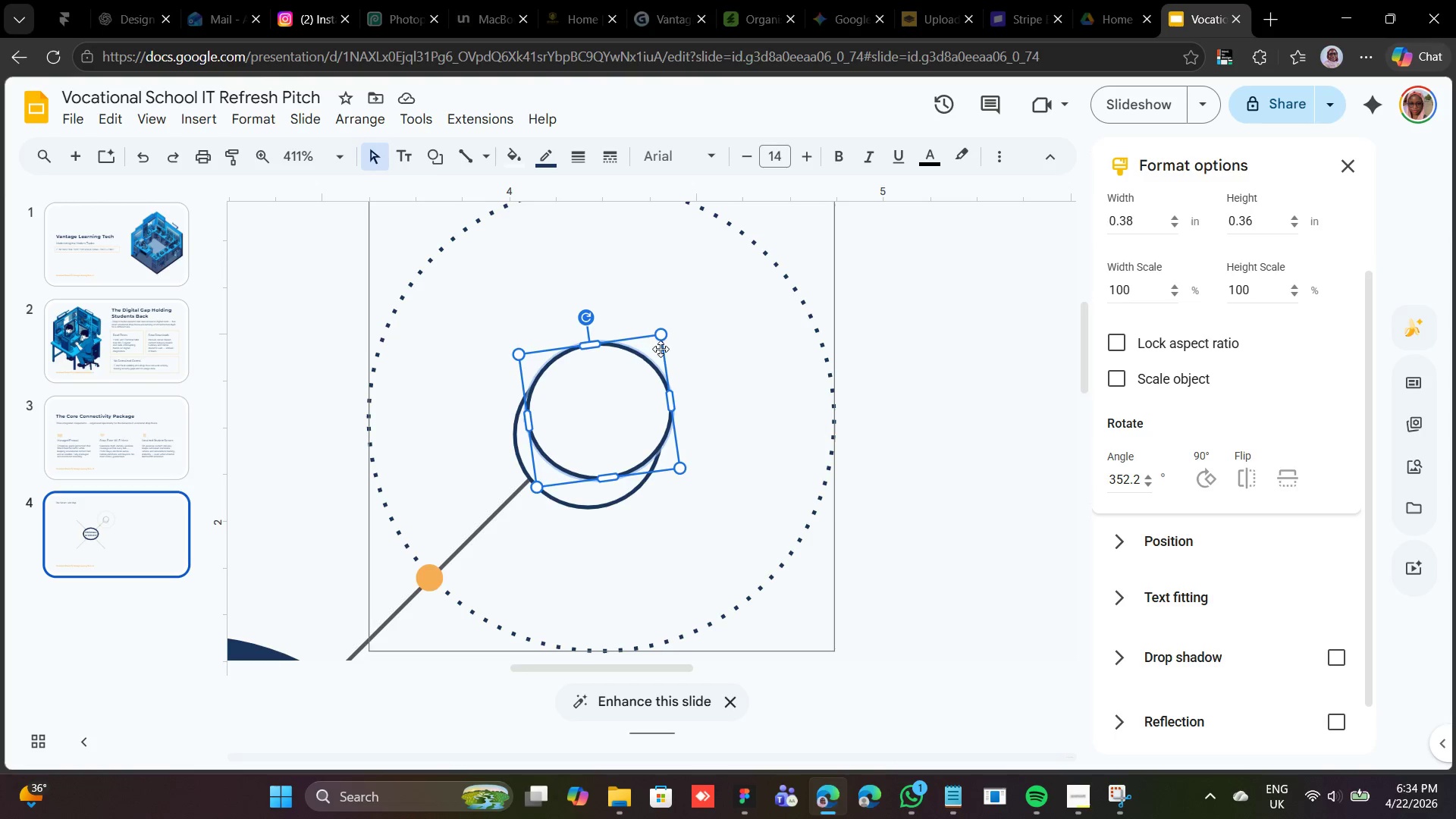 
hold_key(key=ShiftLeft, duration=0.44)
left_click([581, 498])
 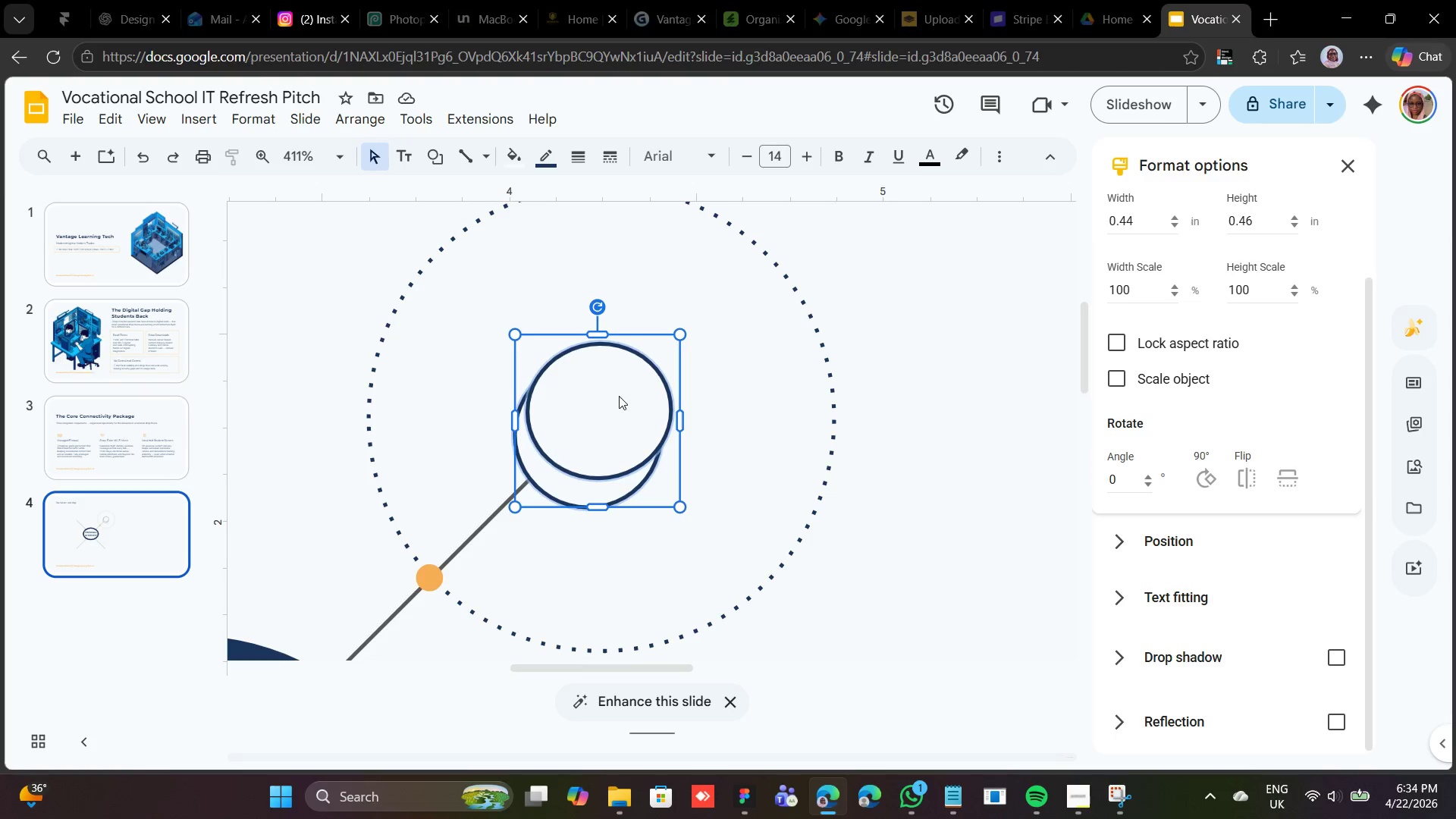 
left_click([712, 429])
 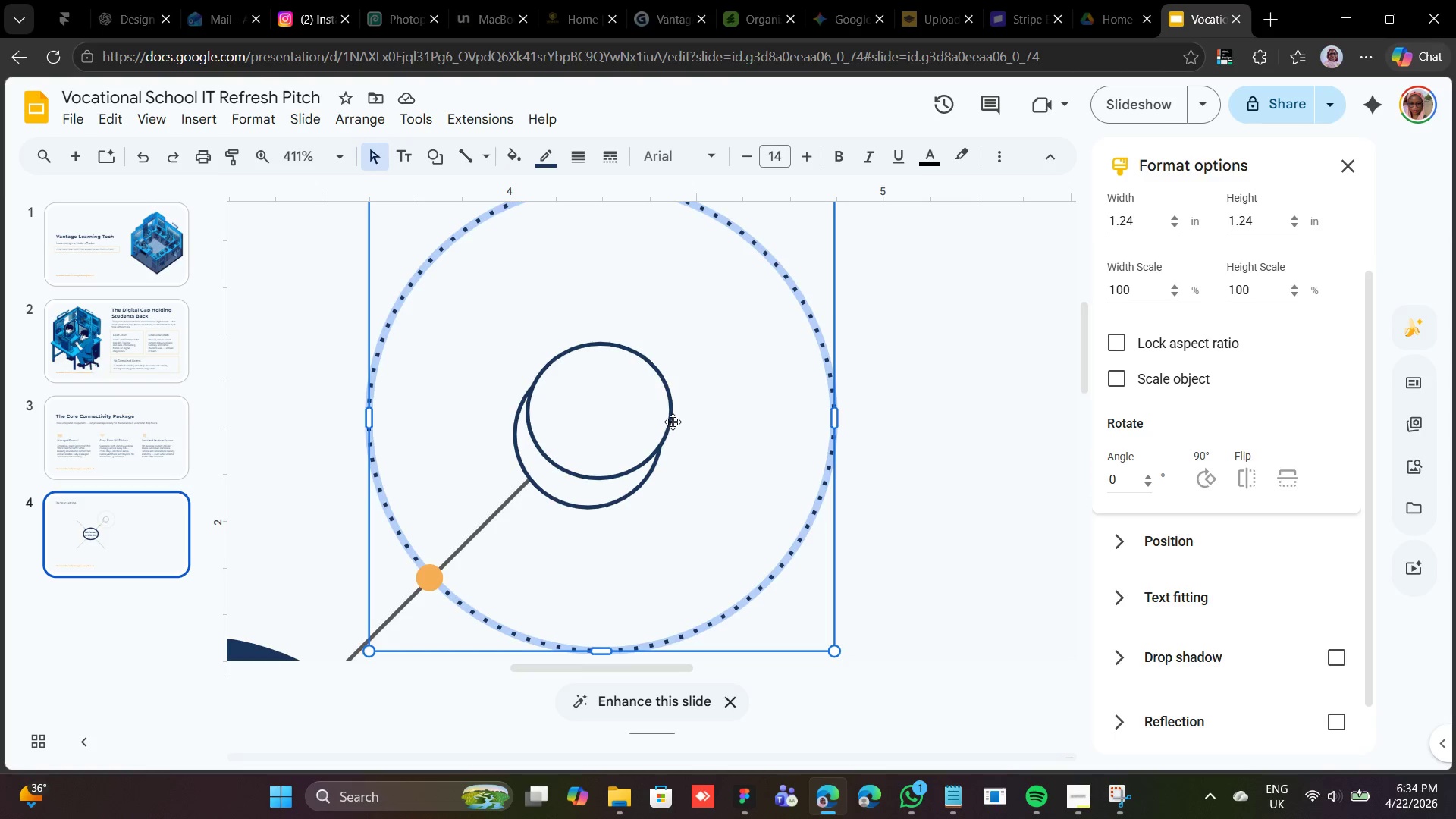 
left_click([673, 422])
 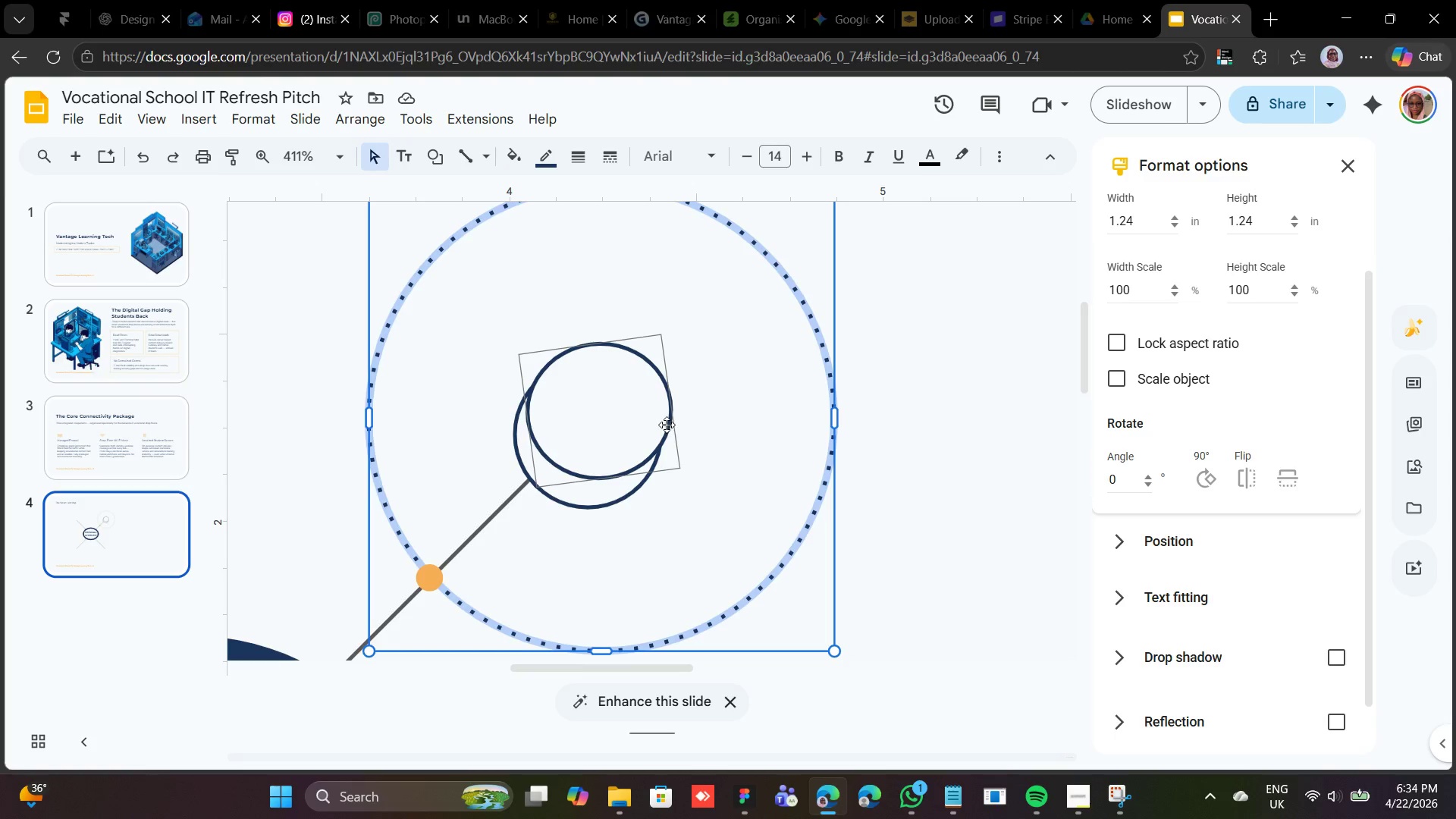 
left_click([667, 425])
 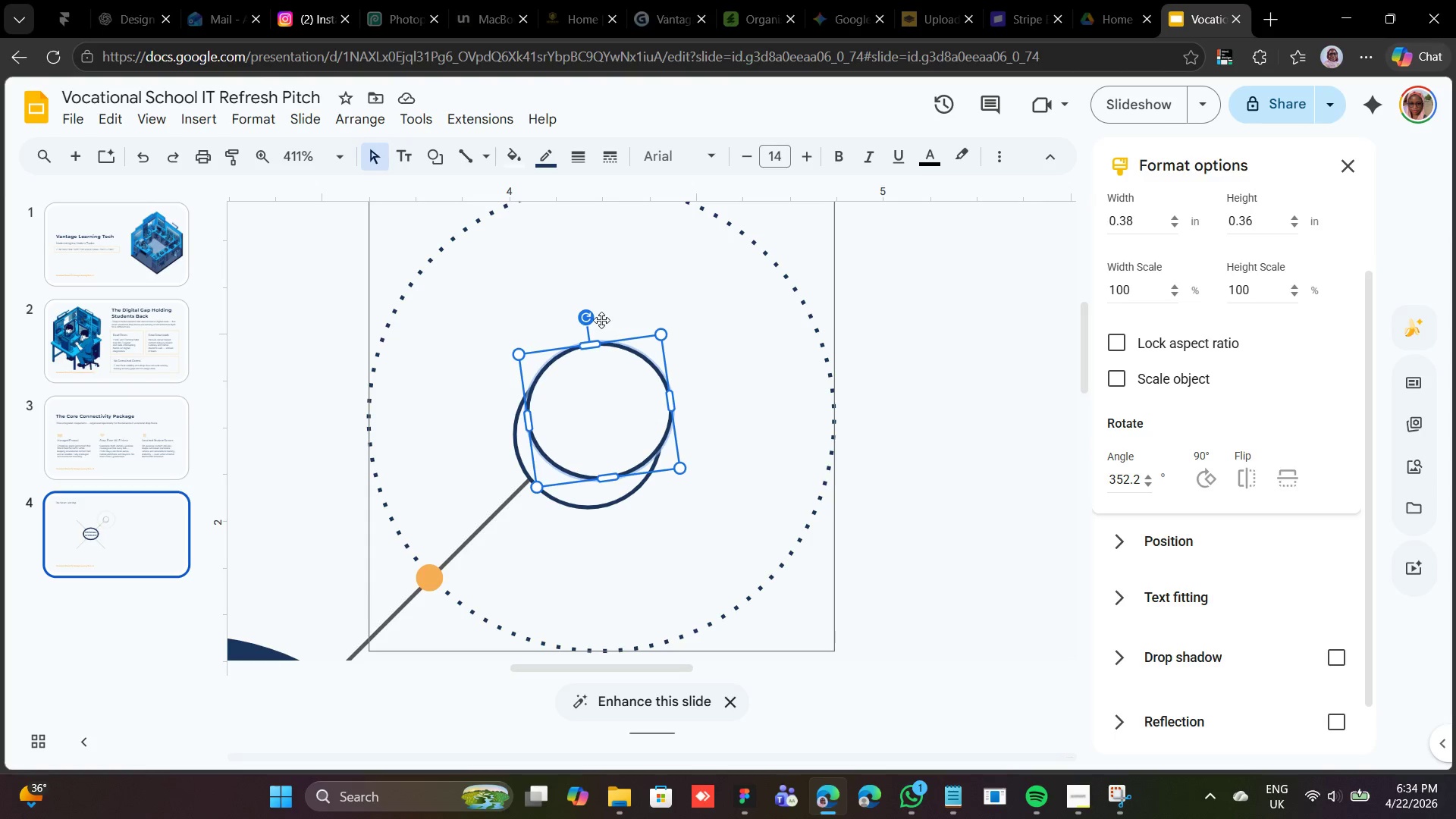 
left_click_drag(start_coordinate=[586, 313], to_coordinate=[592, 309])
 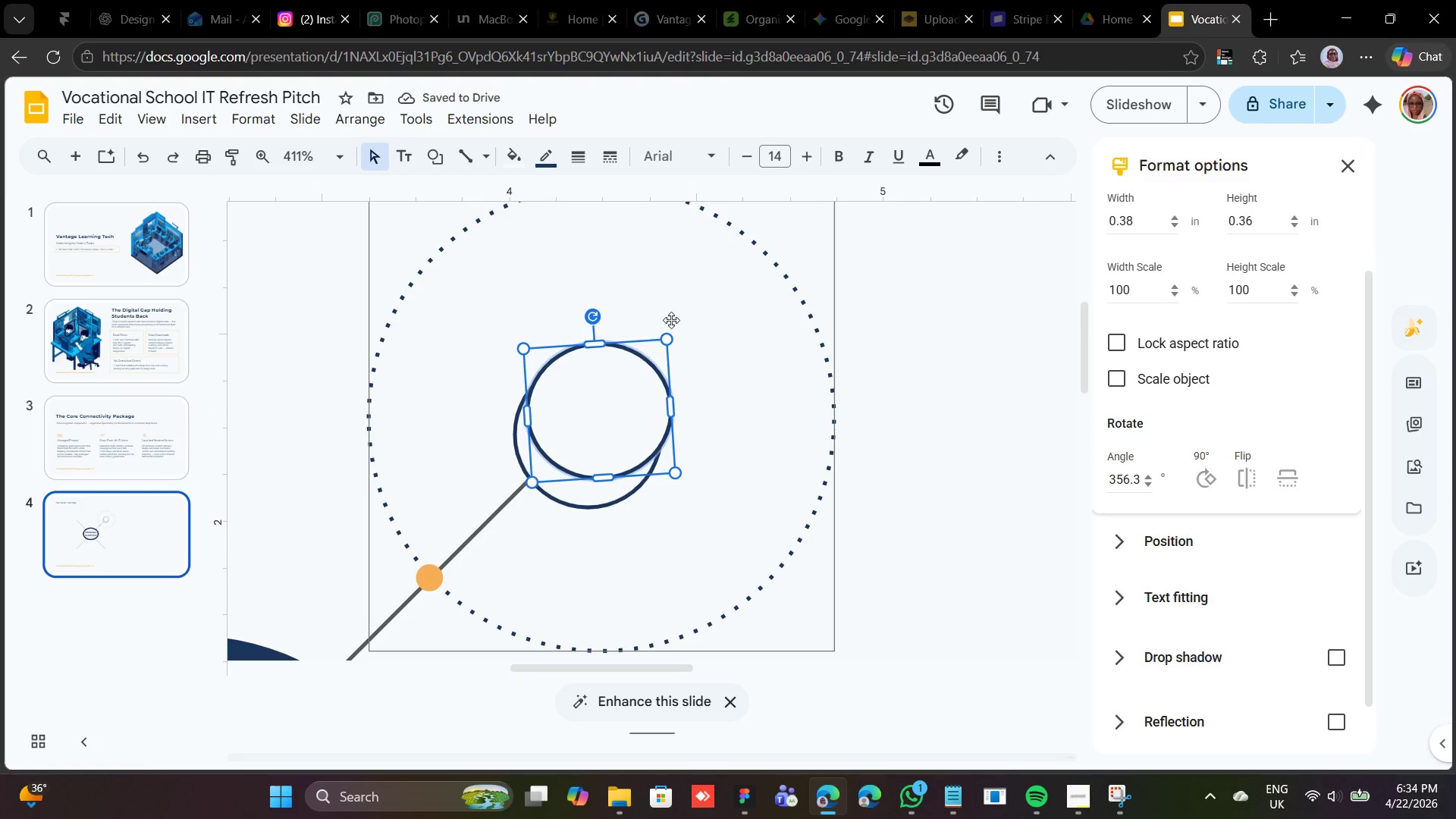 
key(ArrowLeft)
 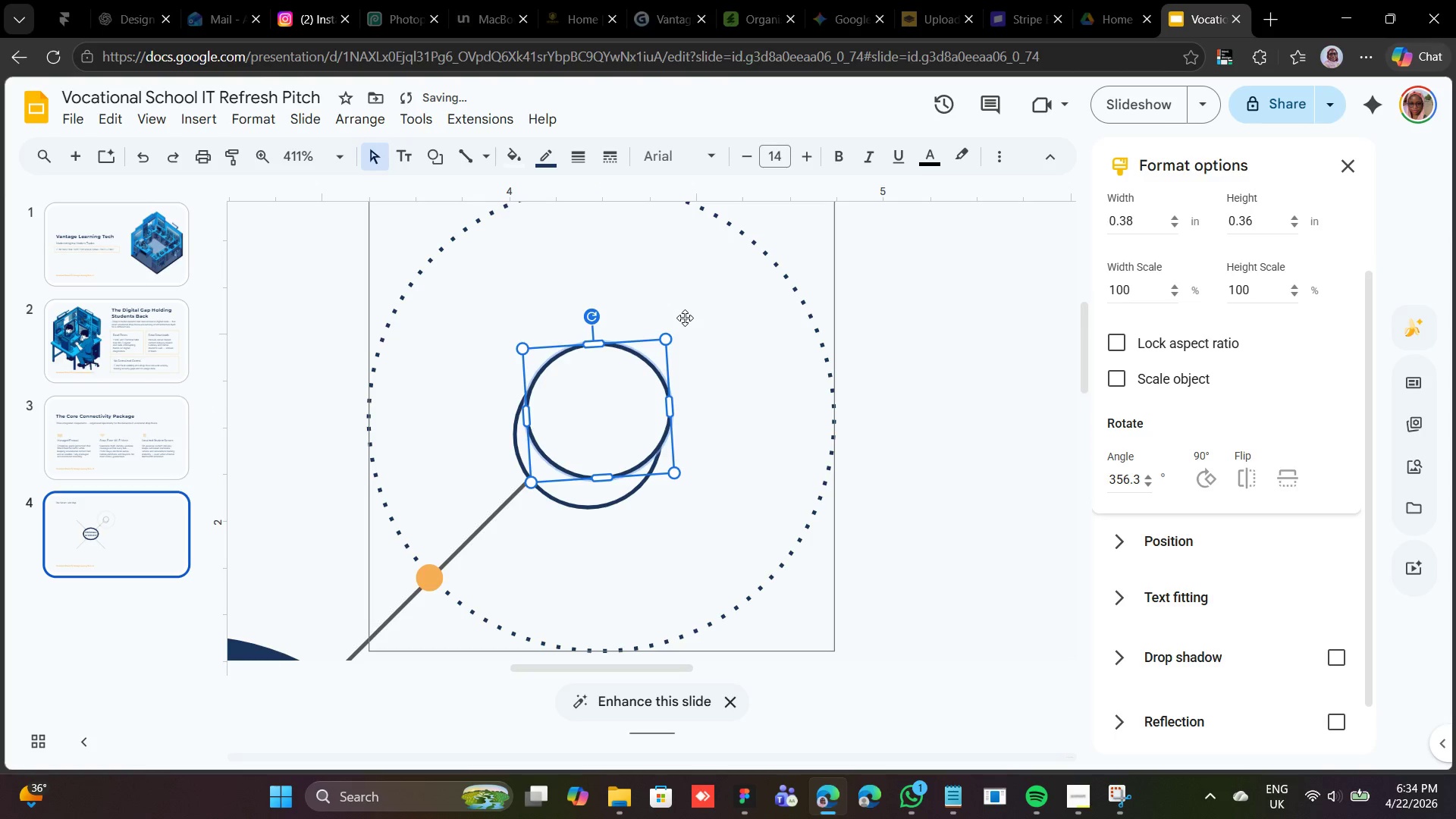 
key(ArrowLeft)
 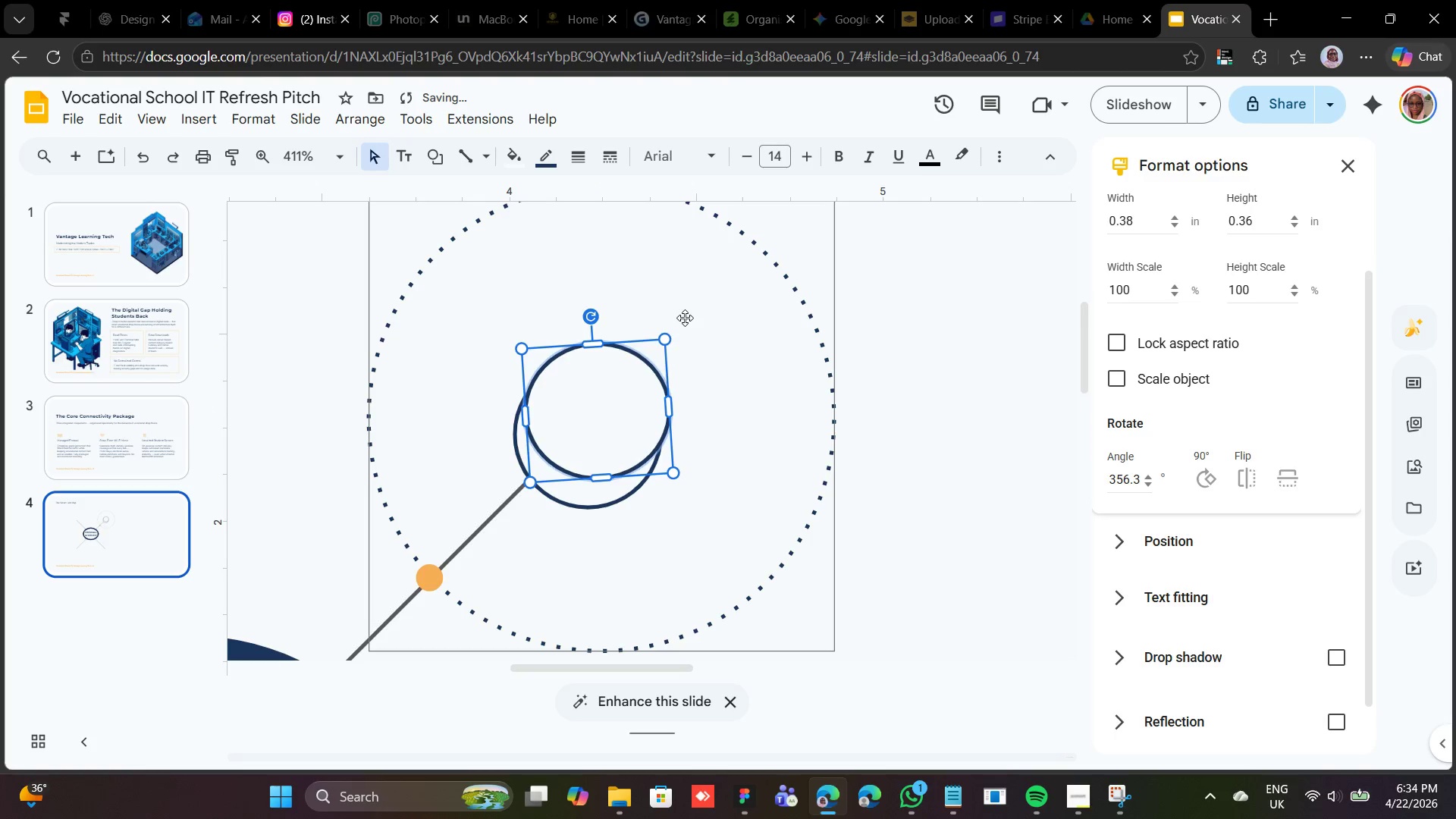 
key(ArrowLeft)
 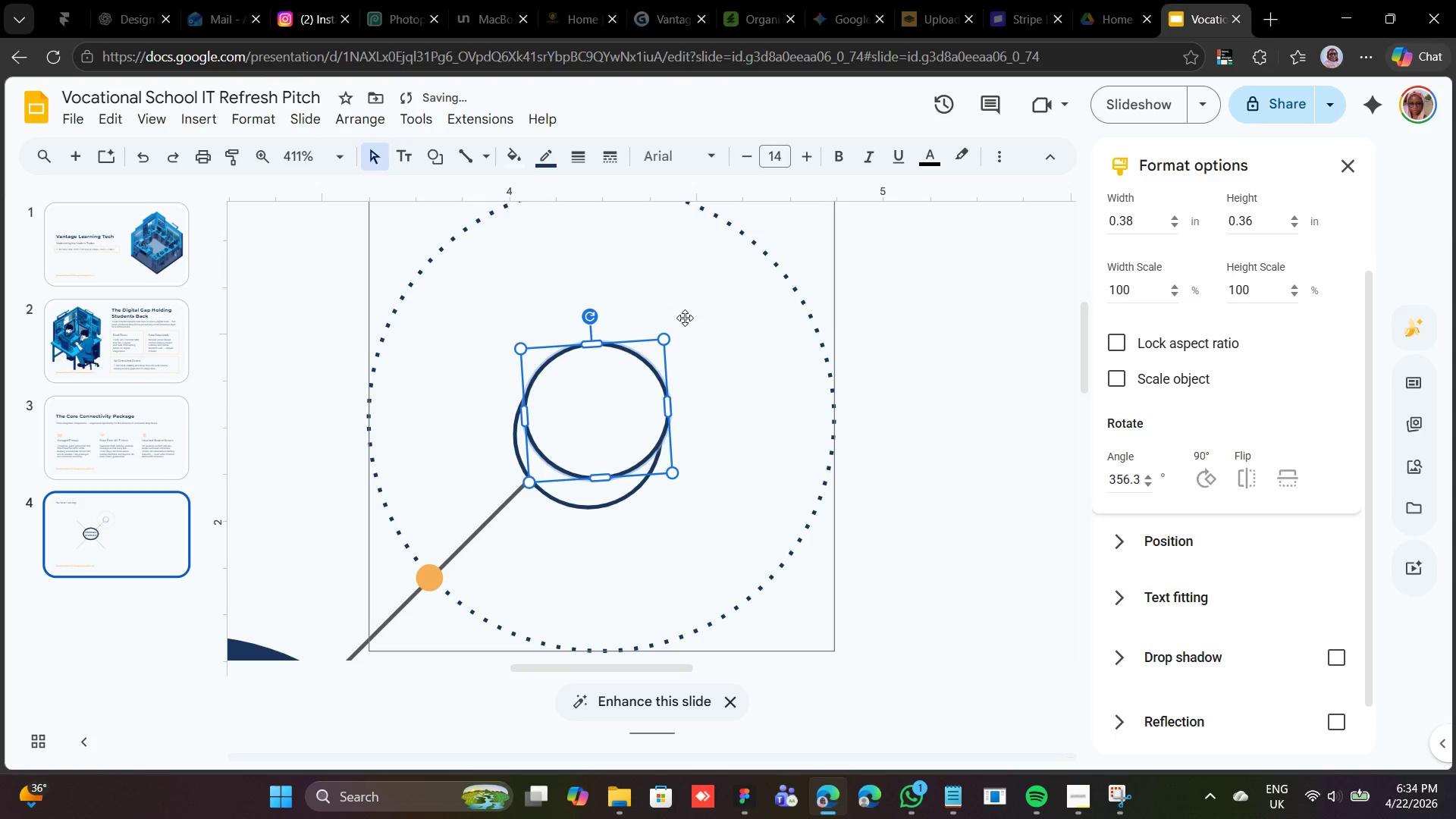 
key(ArrowDown)
 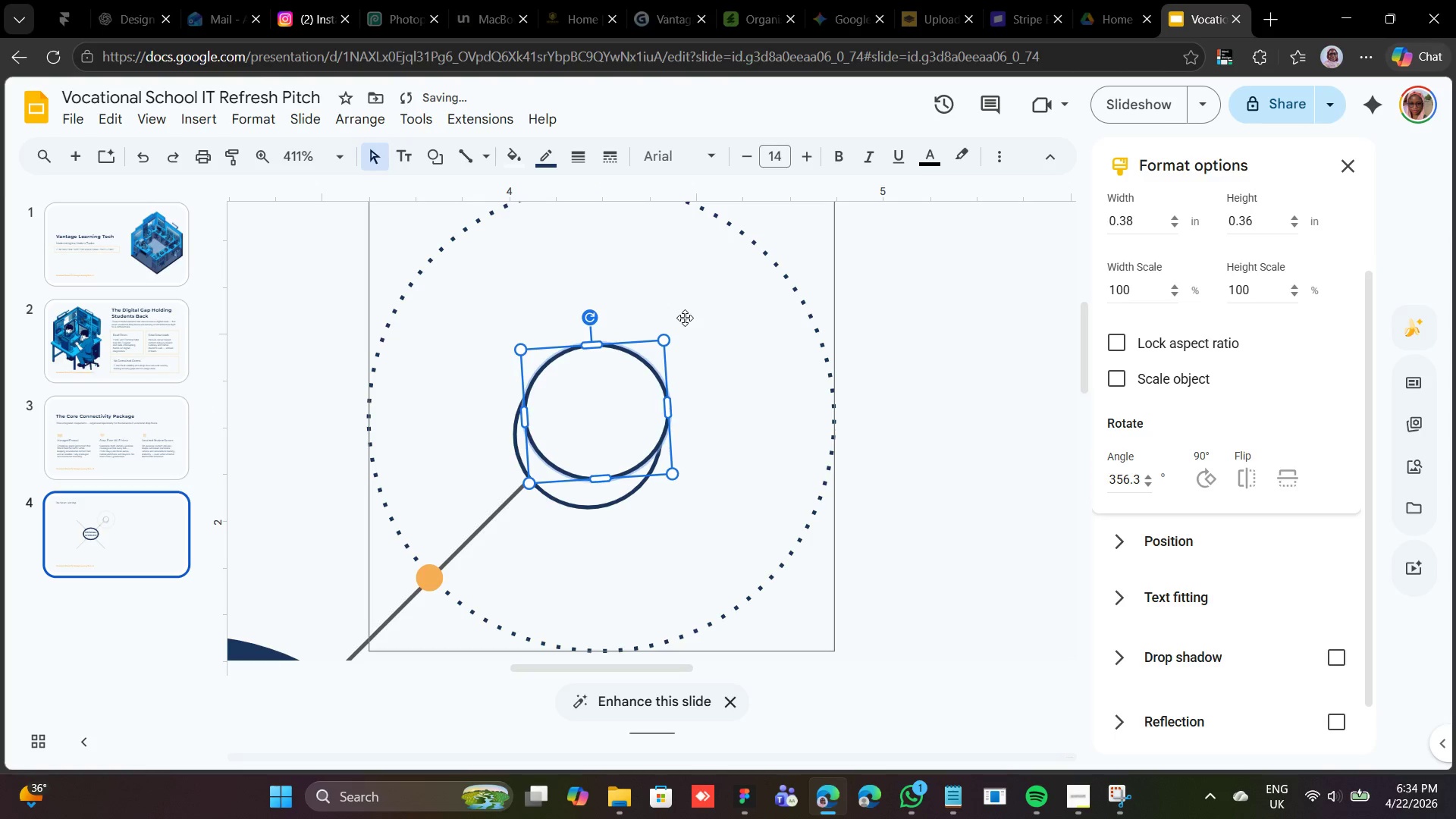 
key(ArrowLeft)
 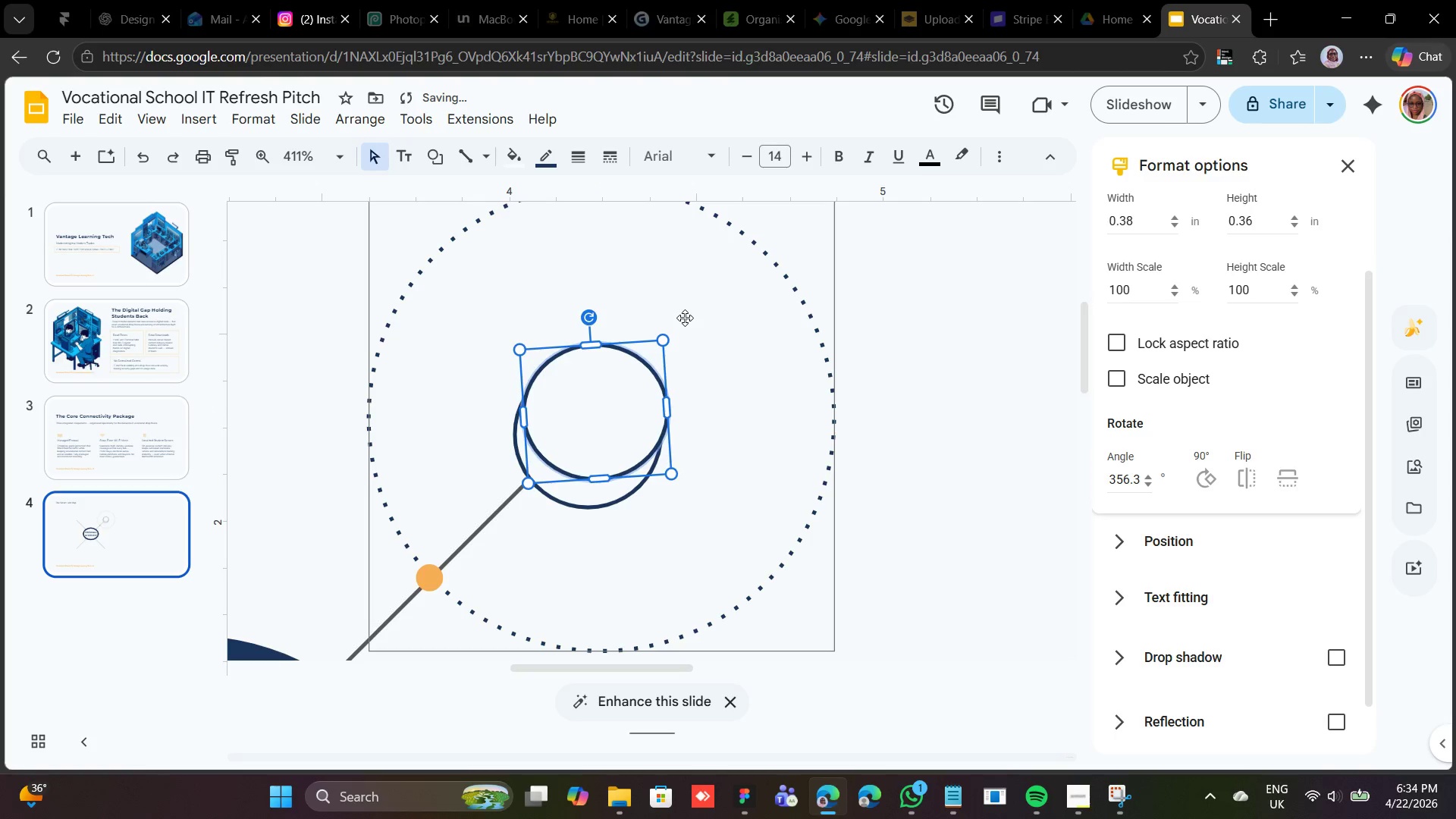 
key(ArrowLeft)
 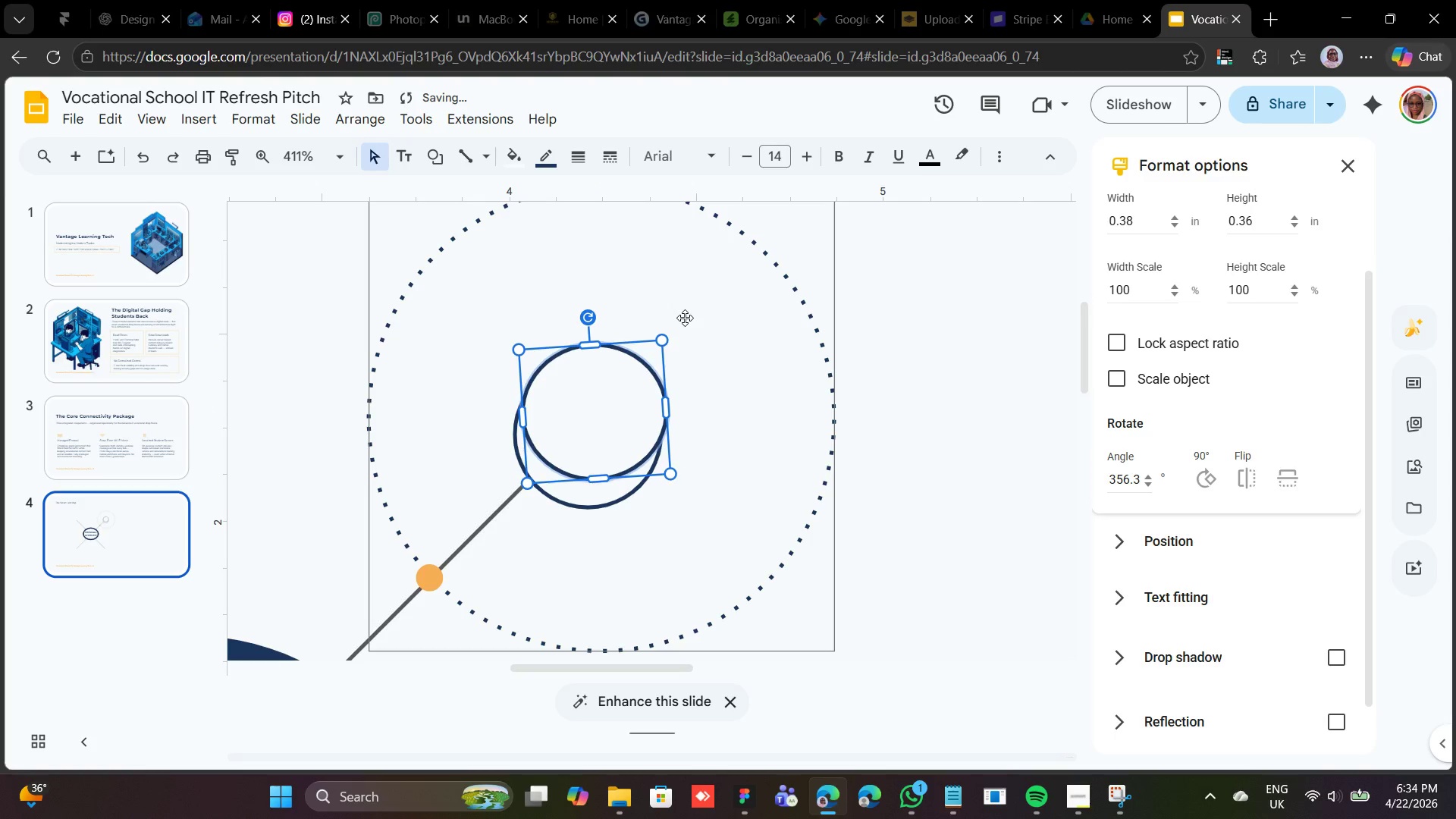 
key(ArrowDown)
 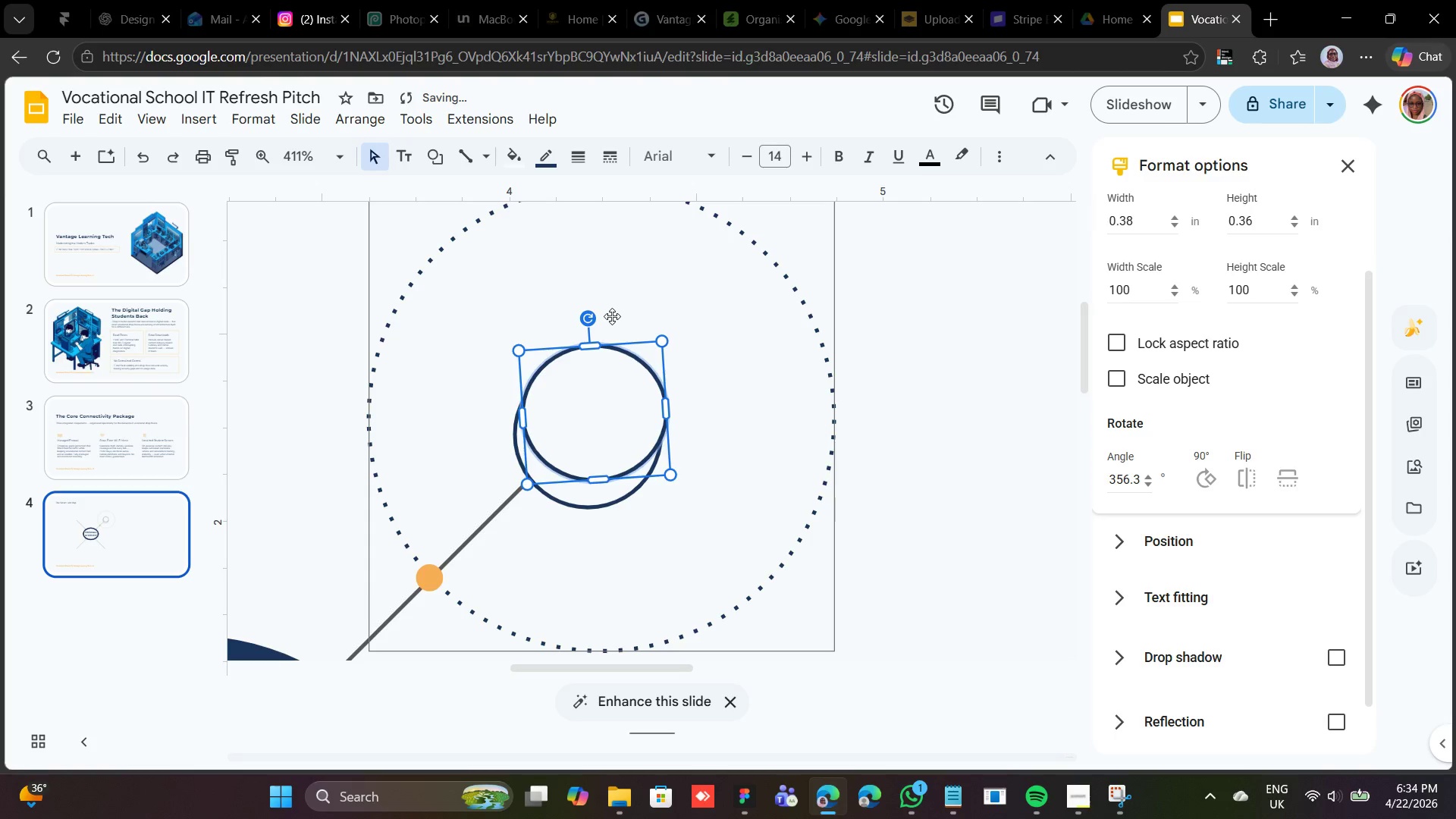 
left_click_drag(start_coordinate=[588, 317], to_coordinate=[601, 308])
 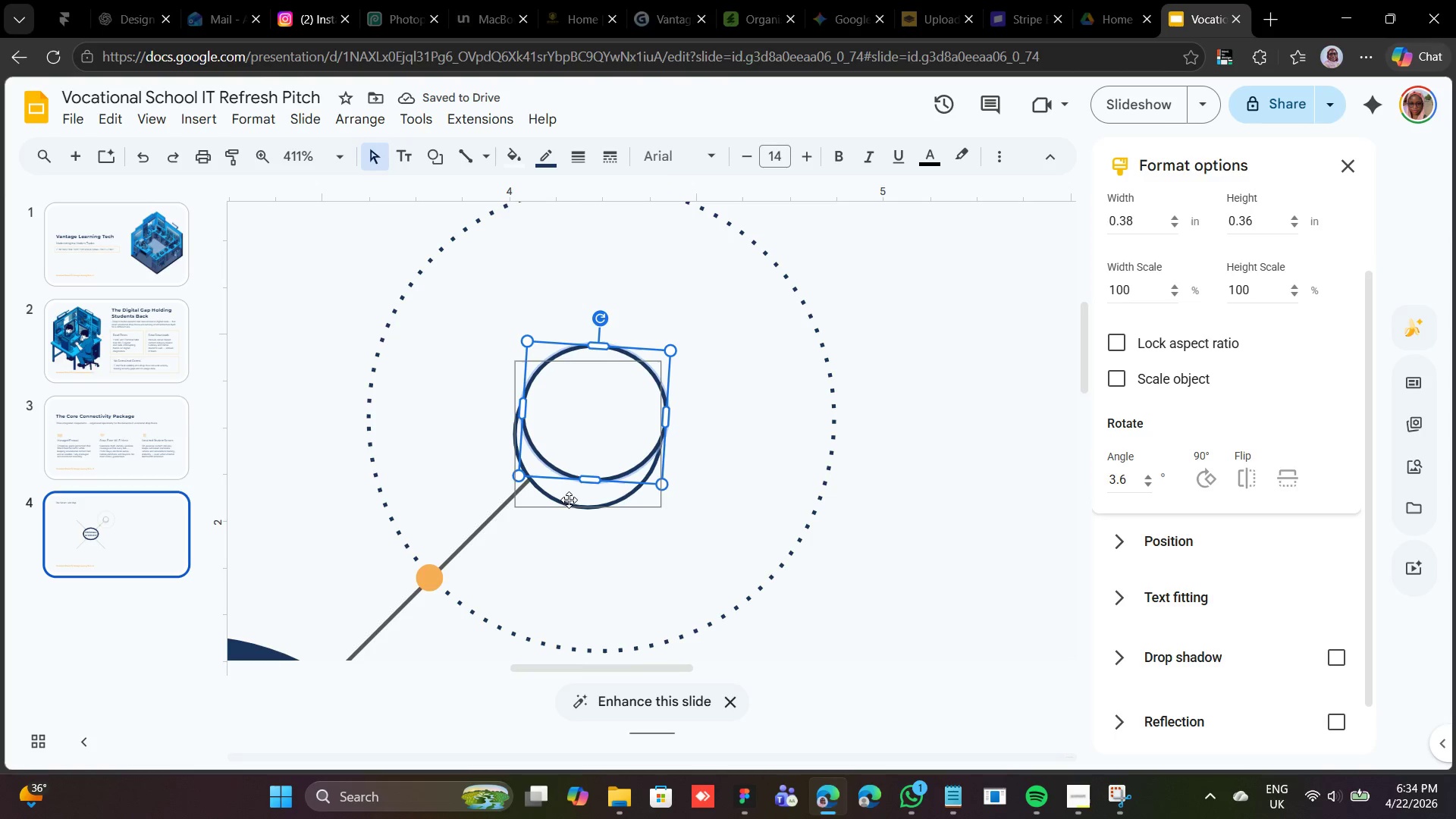 
wait(5.39)
 